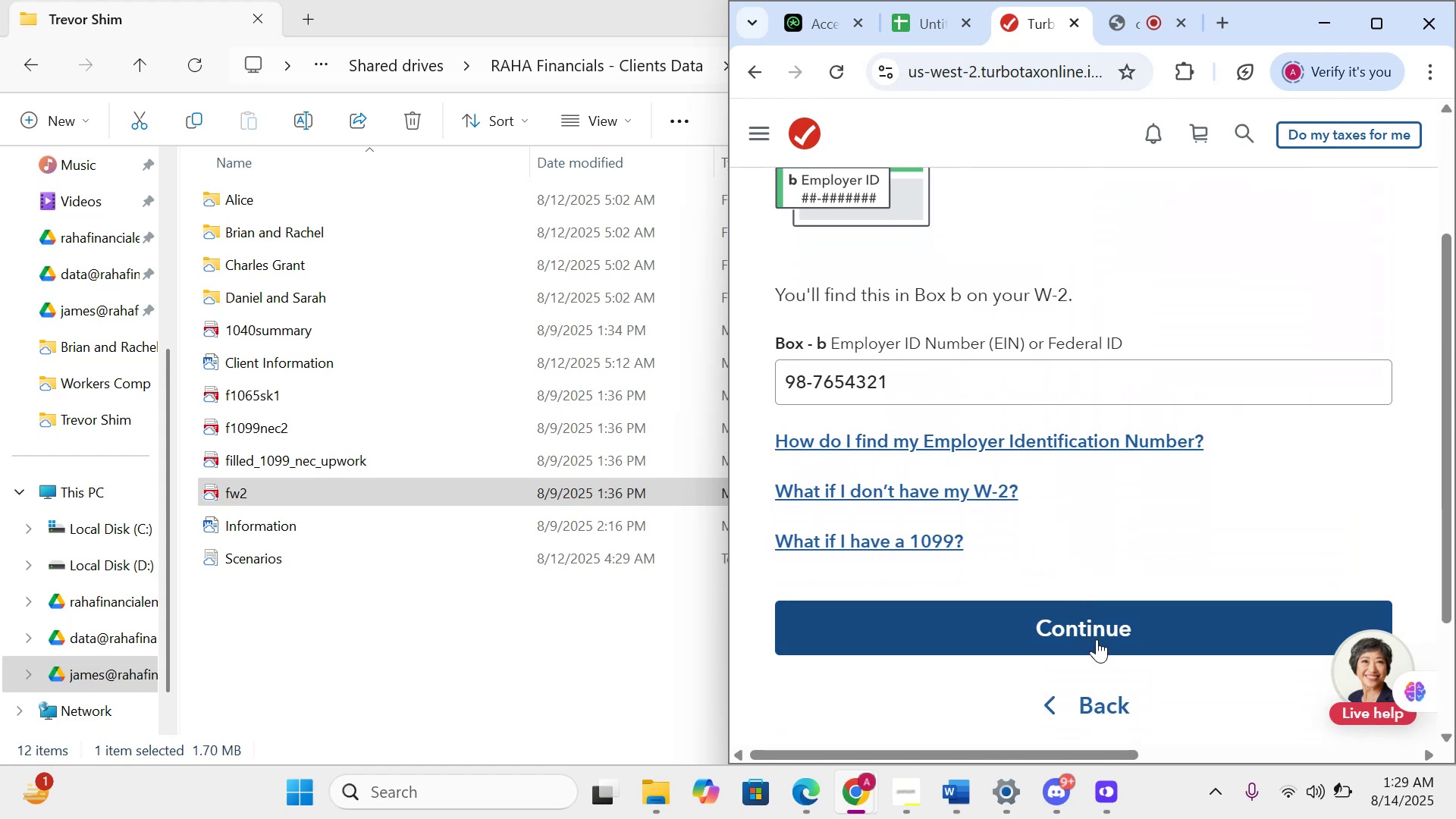 
left_click([1098, 639])
 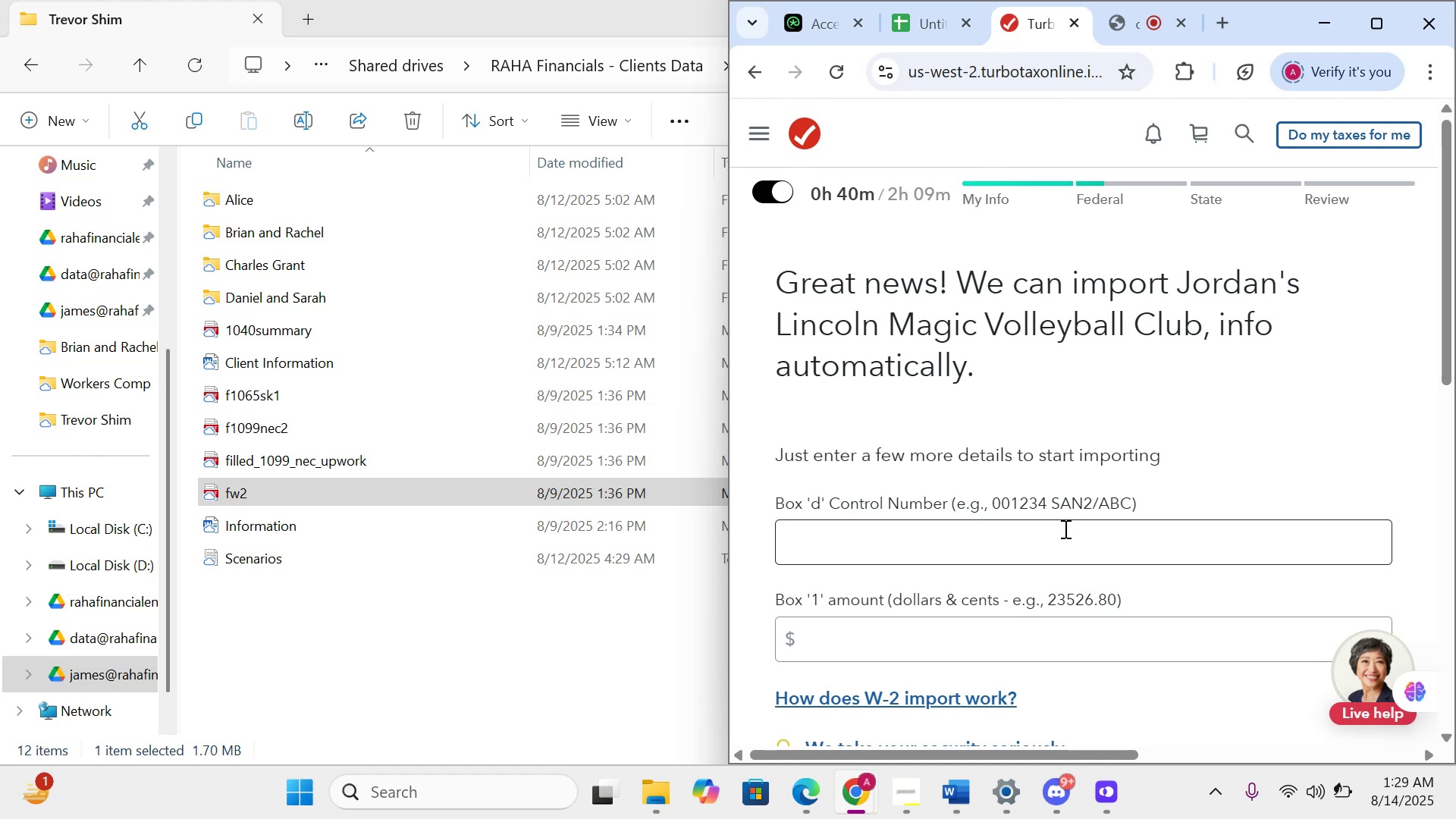 
scroll: coordinate [1063, 528], scroll_direction: down, amount: 3.0
 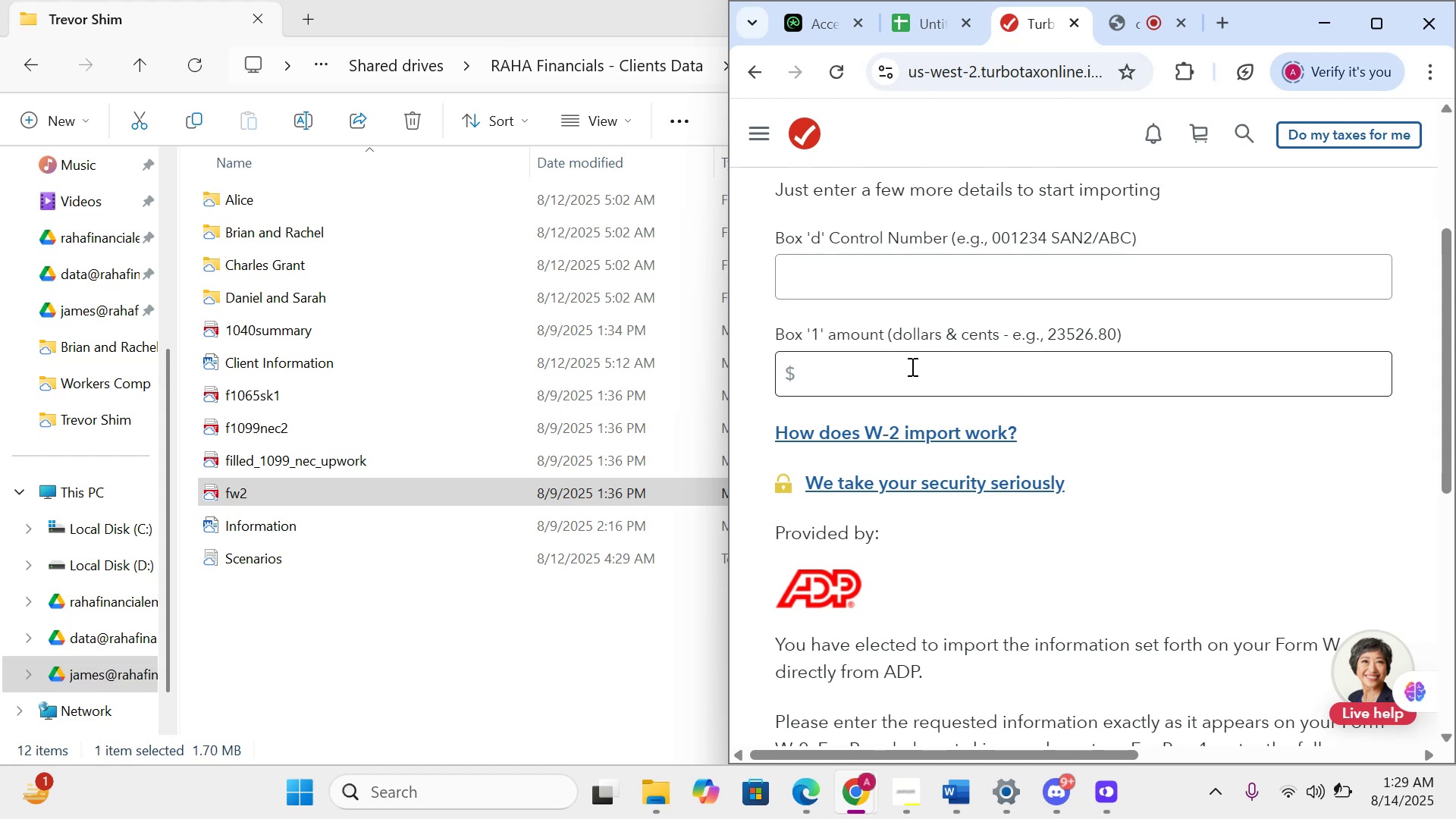 
wait(11.39)
 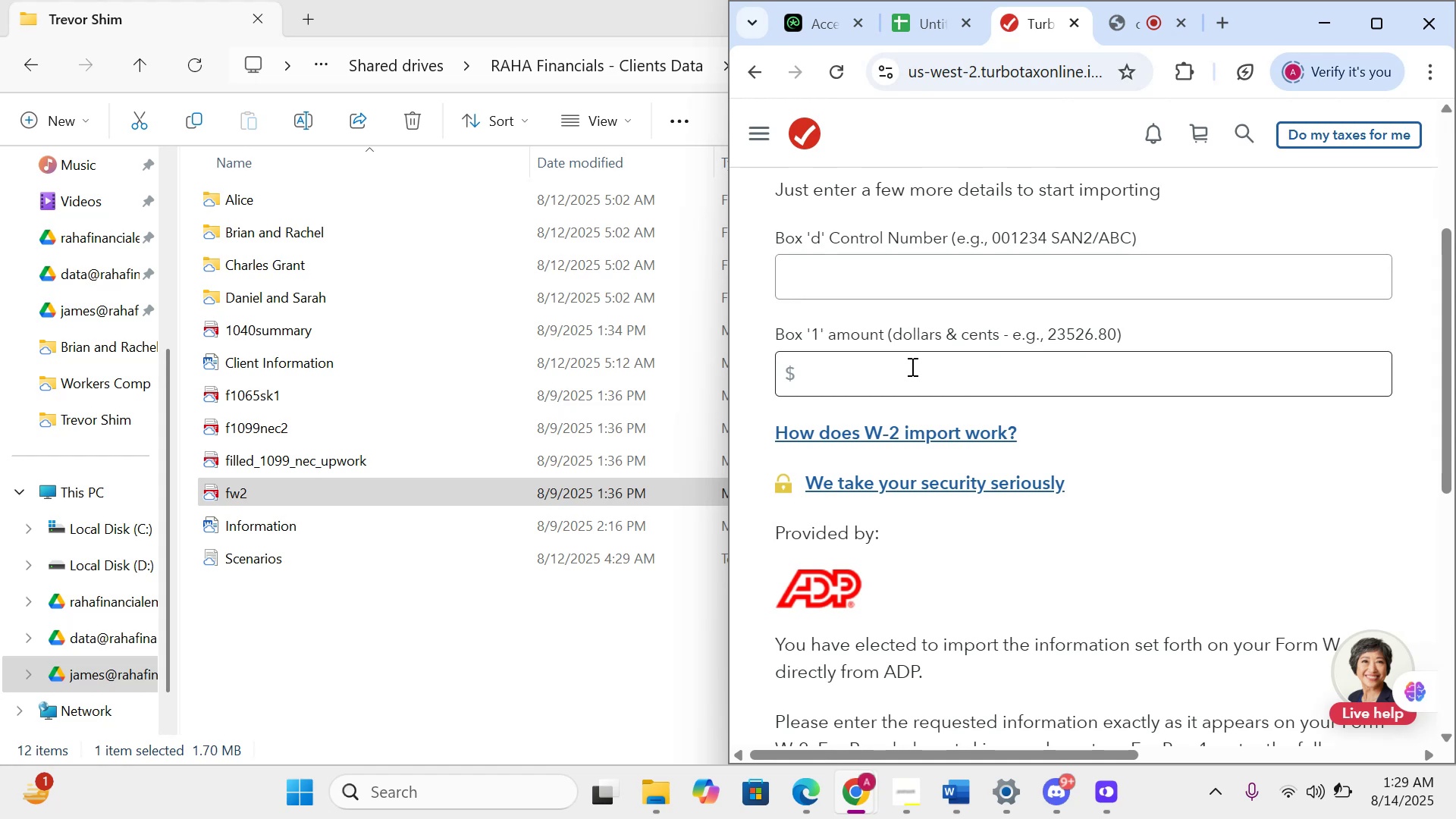 
left_click([920, 700])
 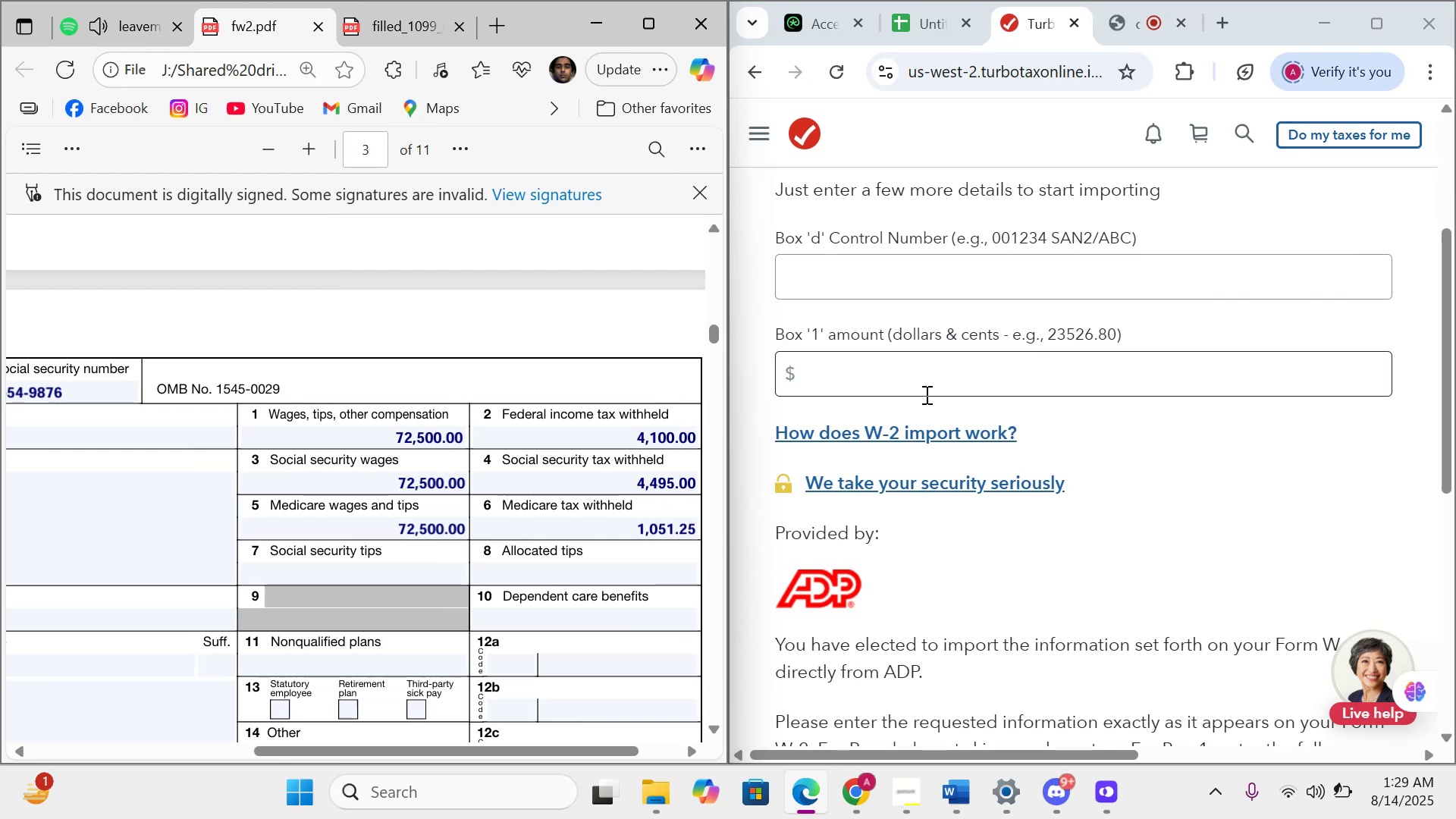 
left_click([925, 378])
 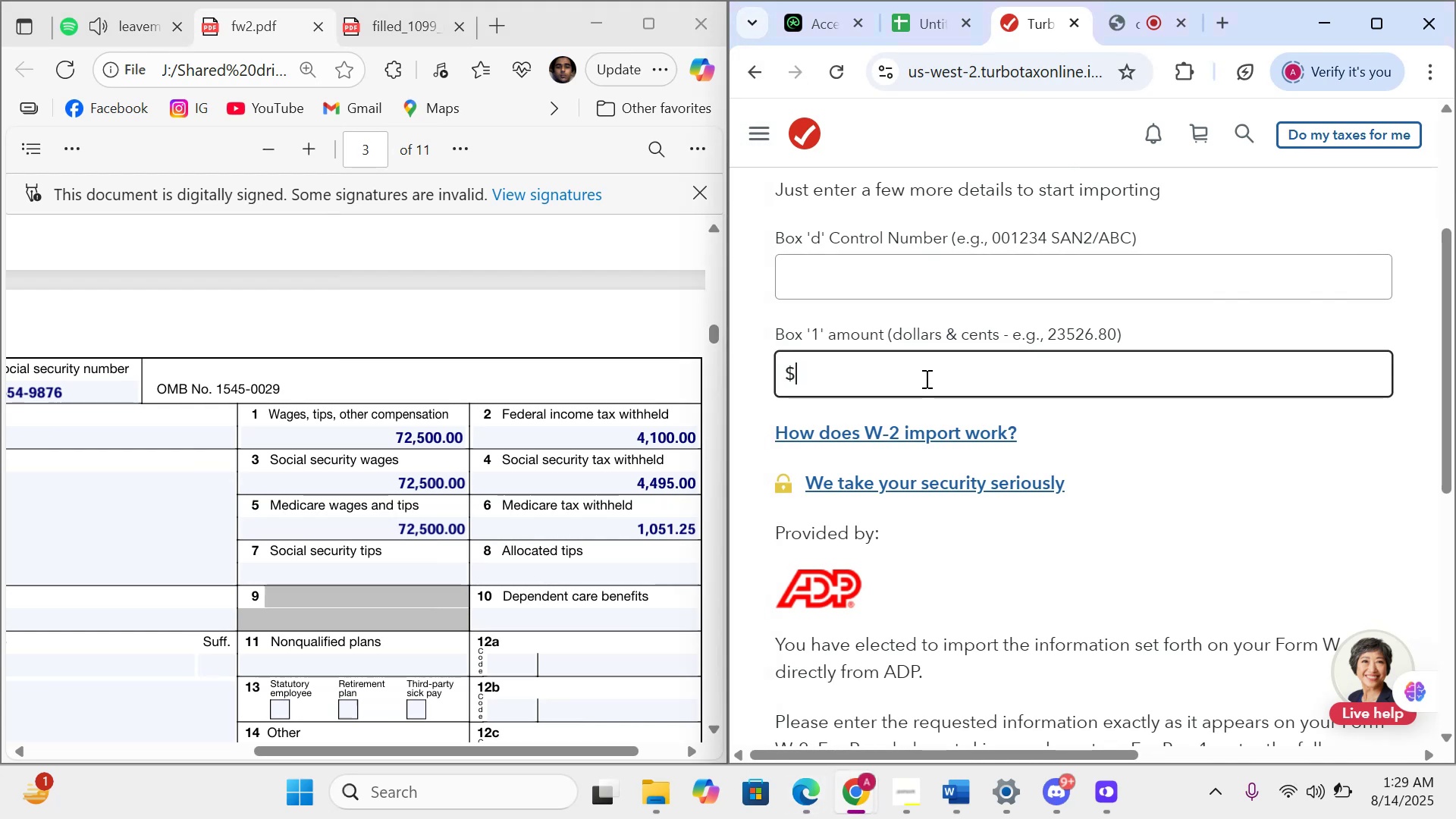 
type(72500)
 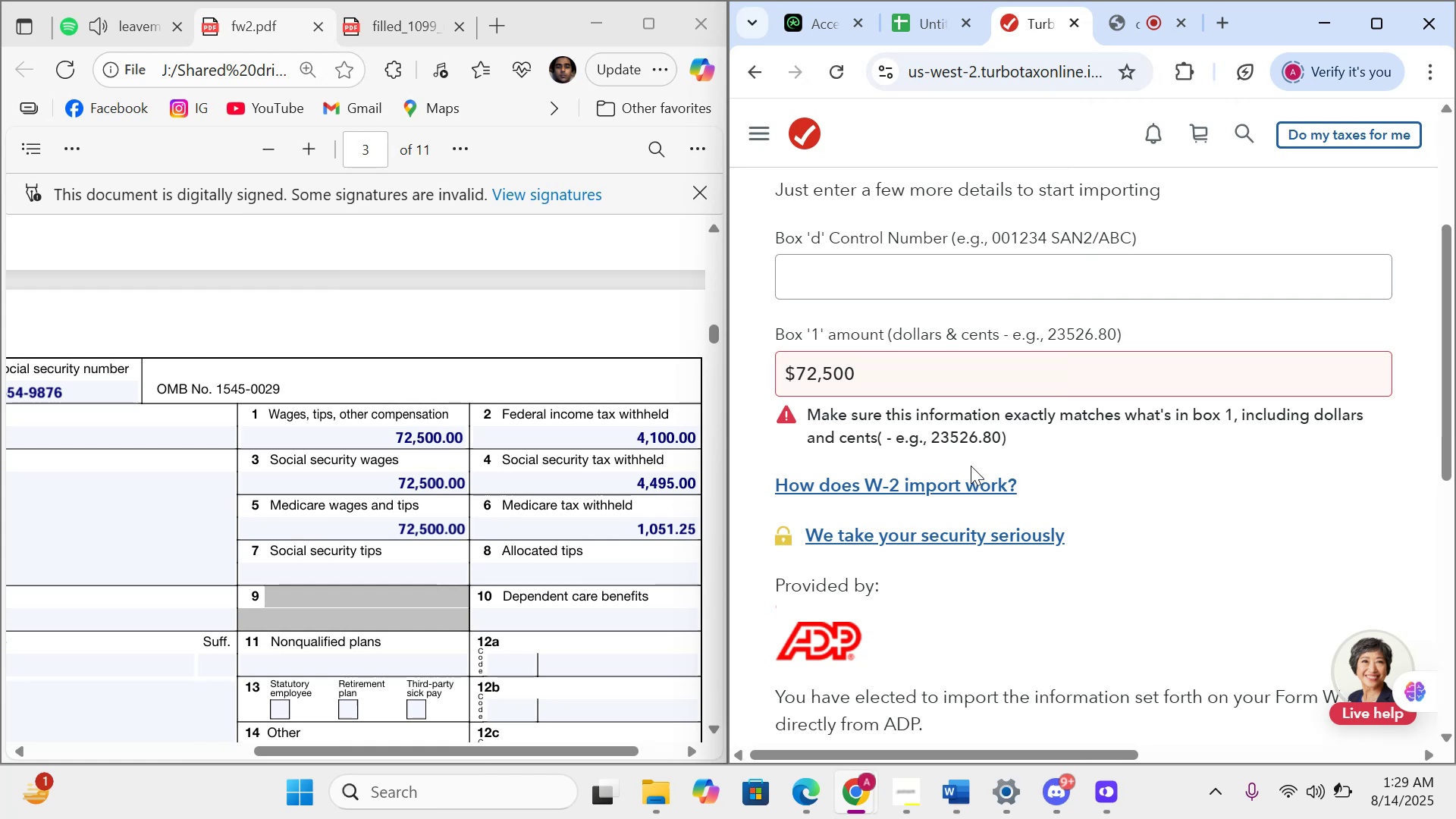 
wait(10.38)
 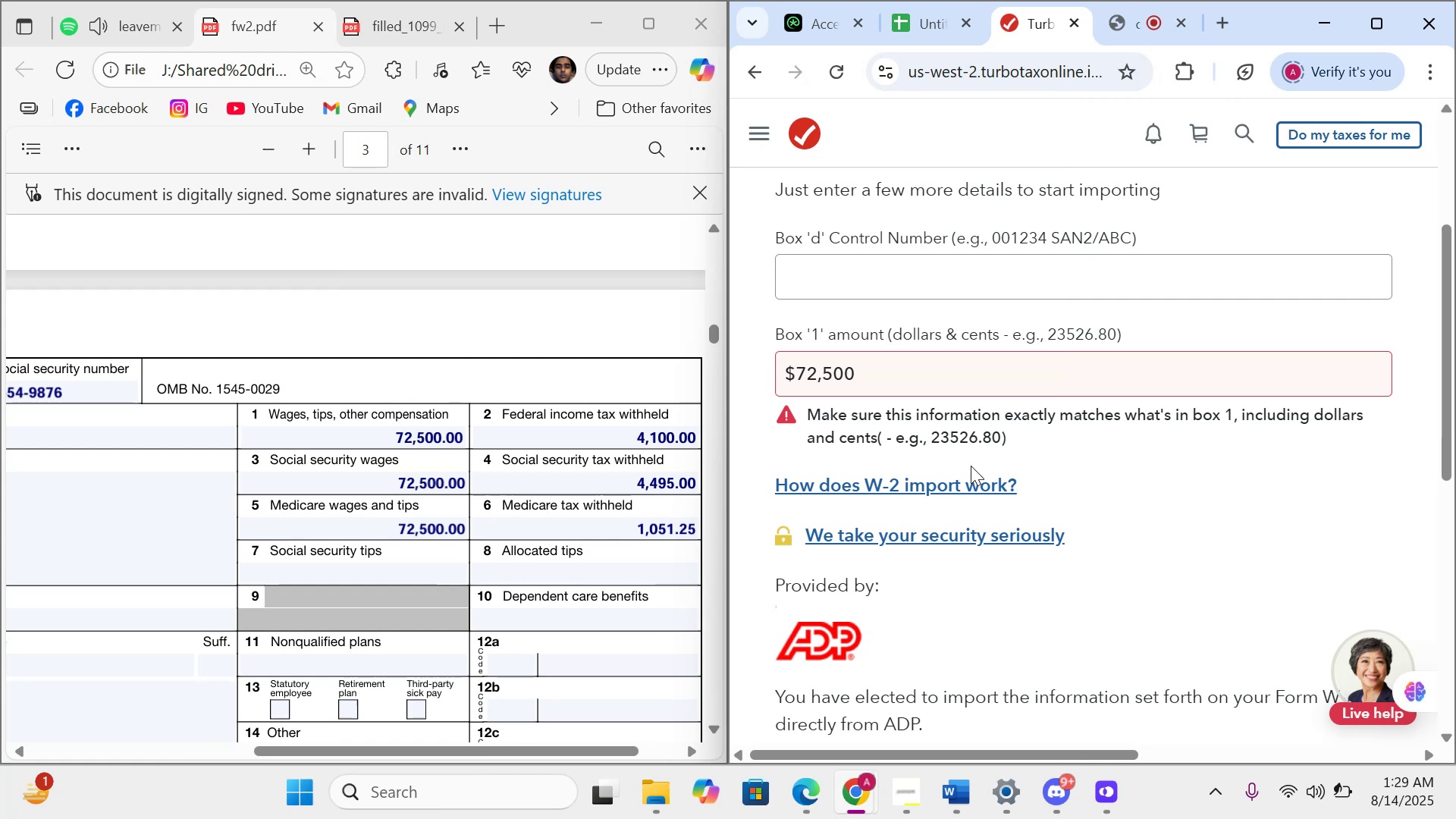 
left_click([861, 372])
 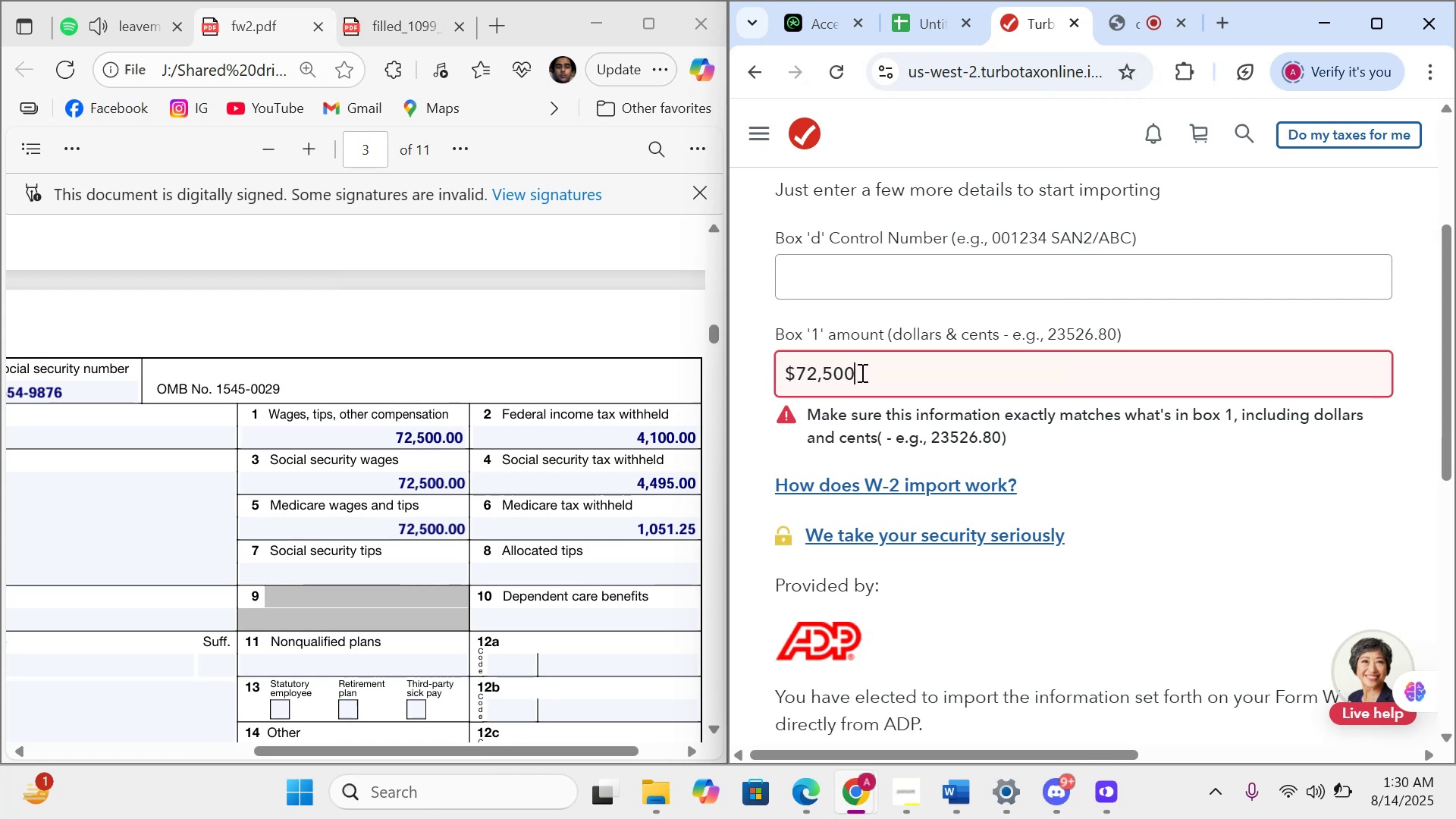 
type(.00)
 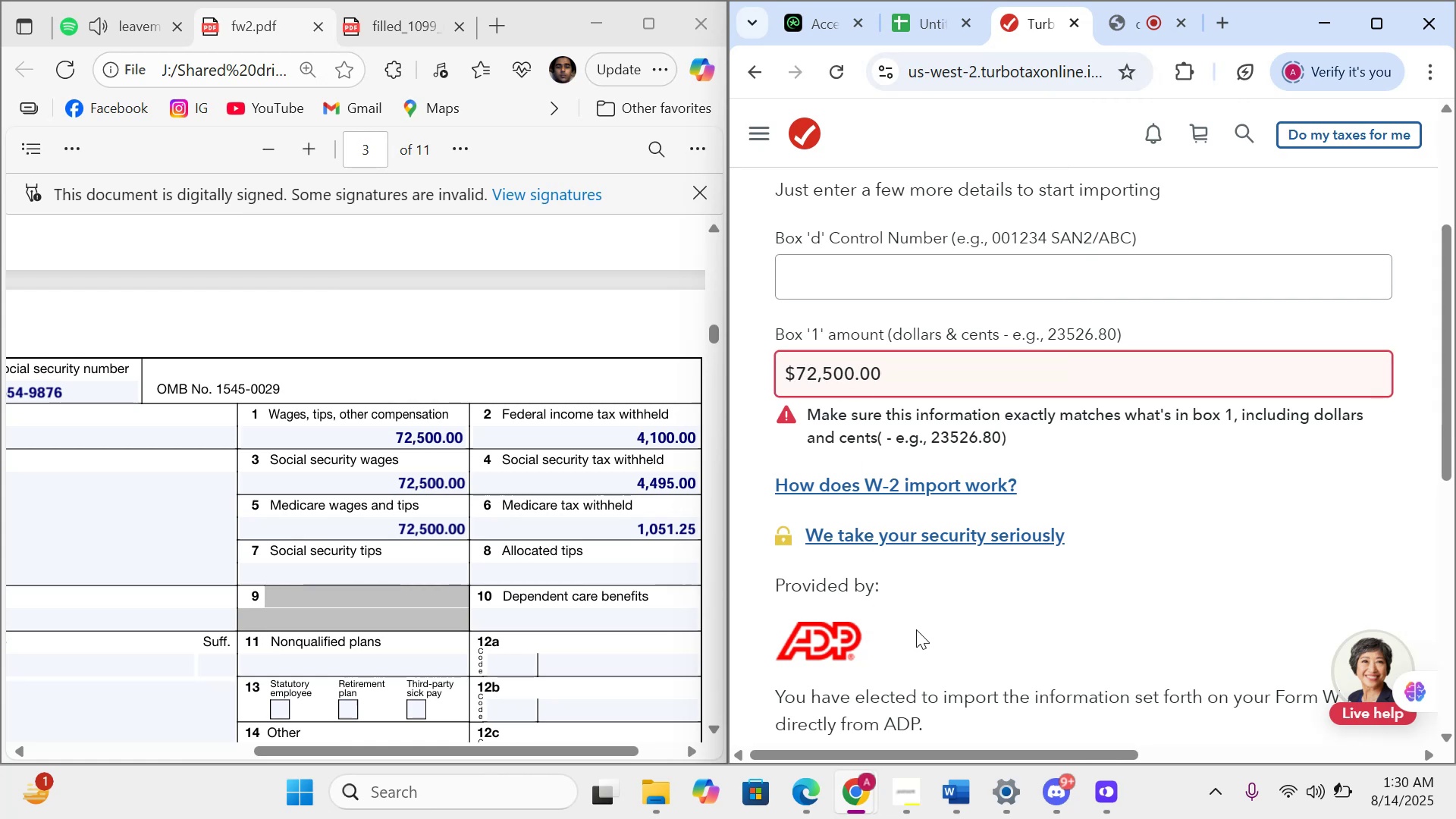 
scroll: coordinate [906, 586], scroll_direction: down, amount: 9.0
 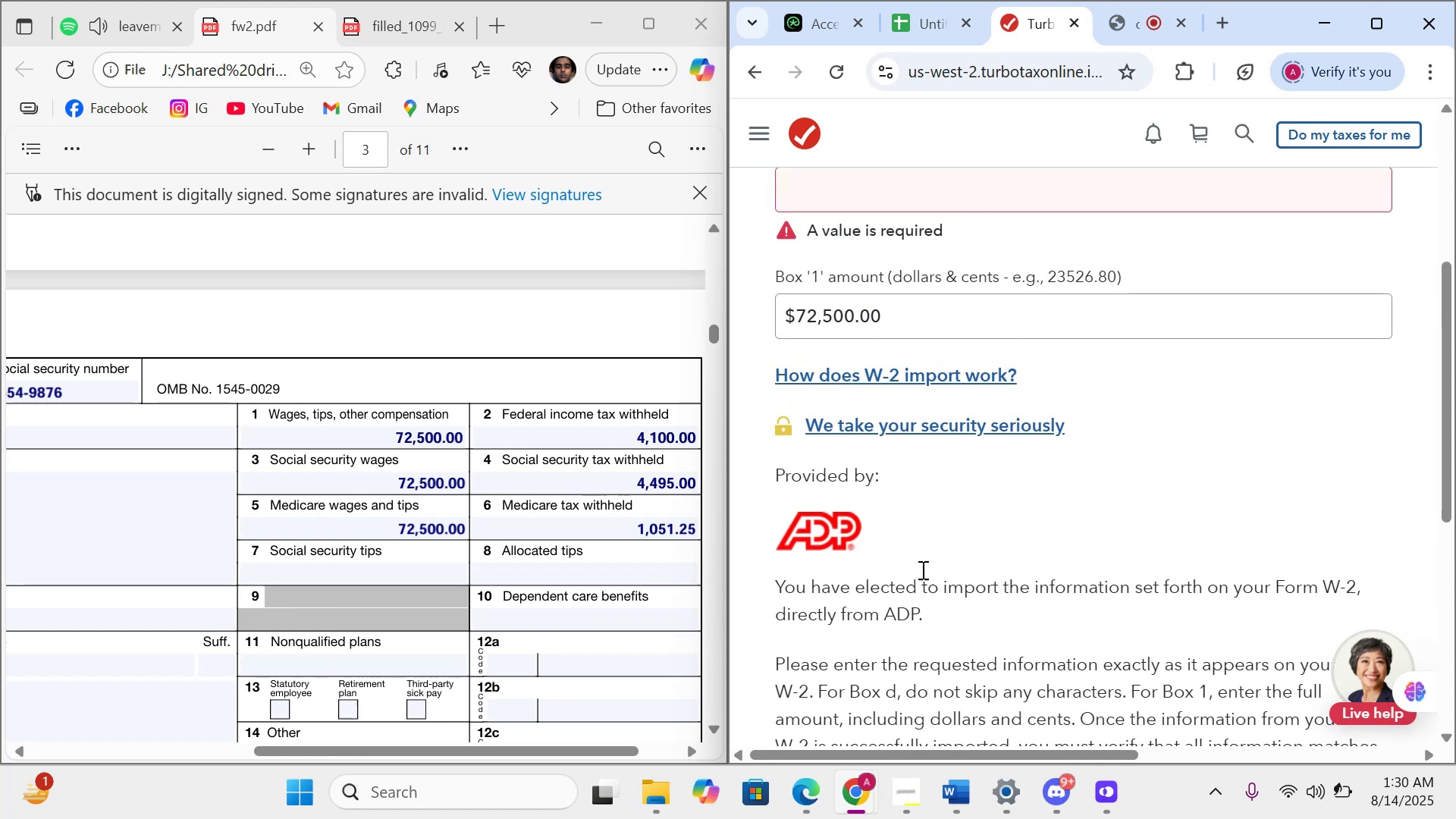 
scroll: coordinate [858, 333], scroll_direction: up, amount: 4.0
 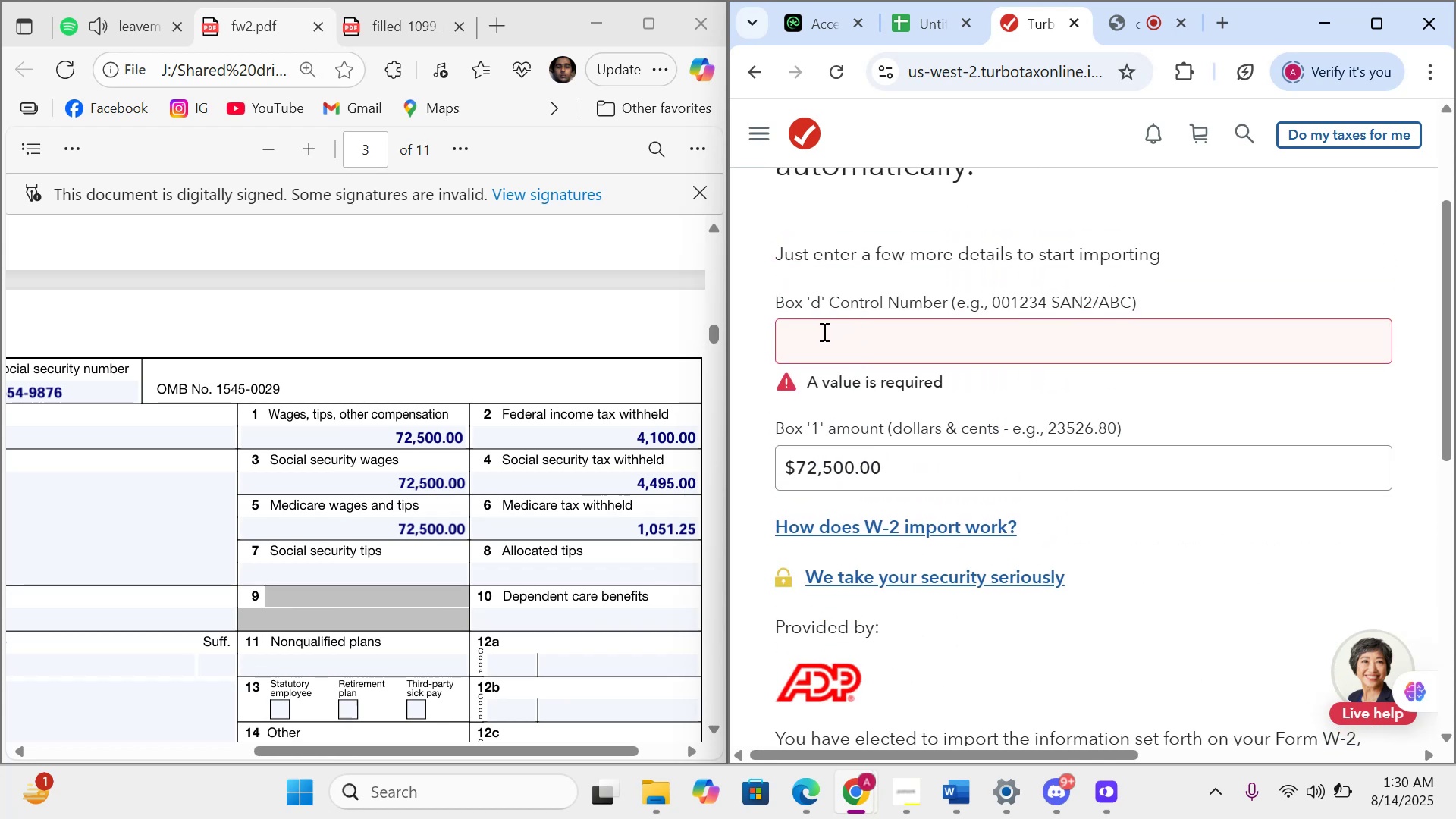 
left_click_drag(start_coordinate=[485, 752], to_coordinate=[305, 737])
 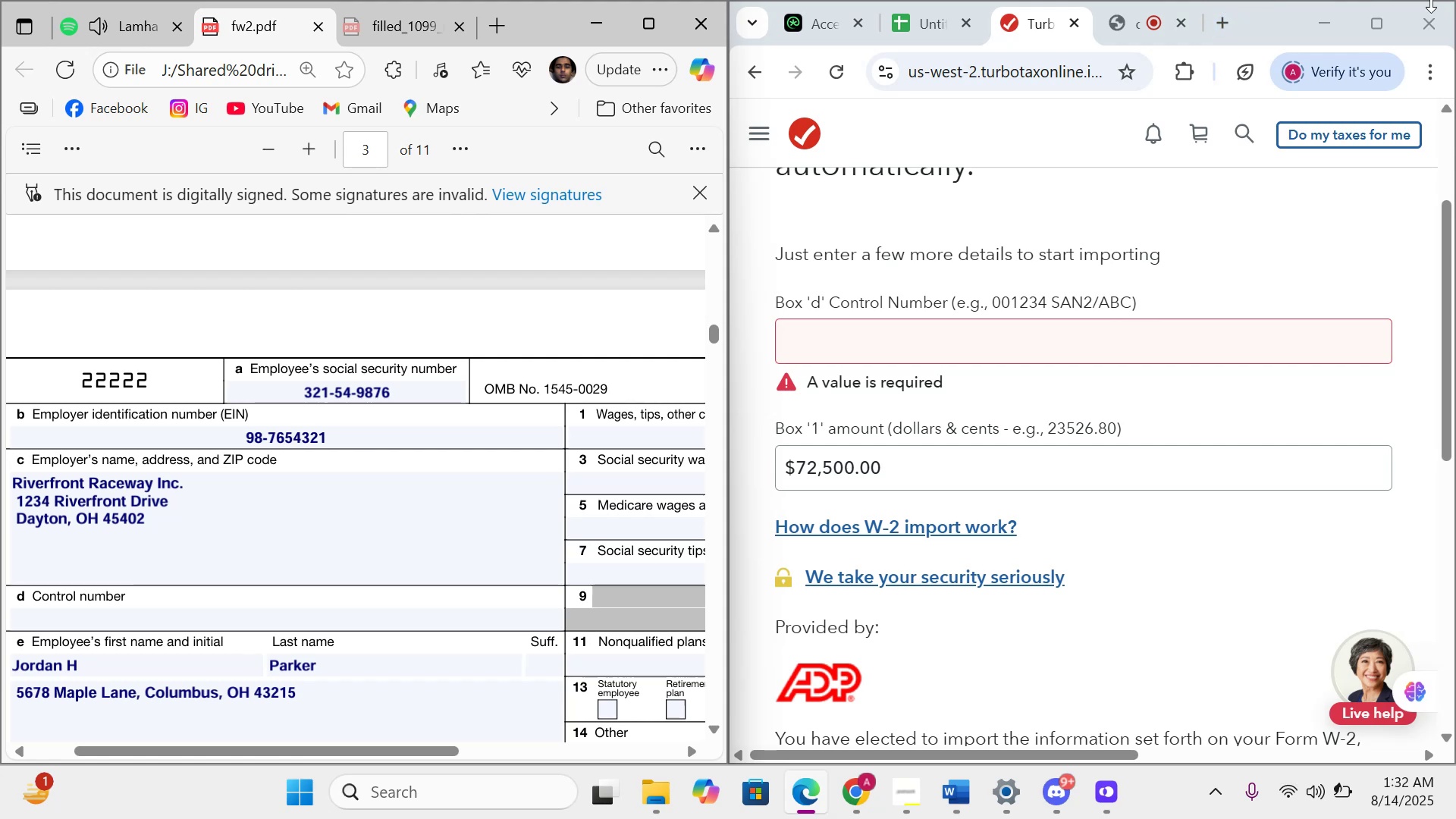 
wait(131.14)
 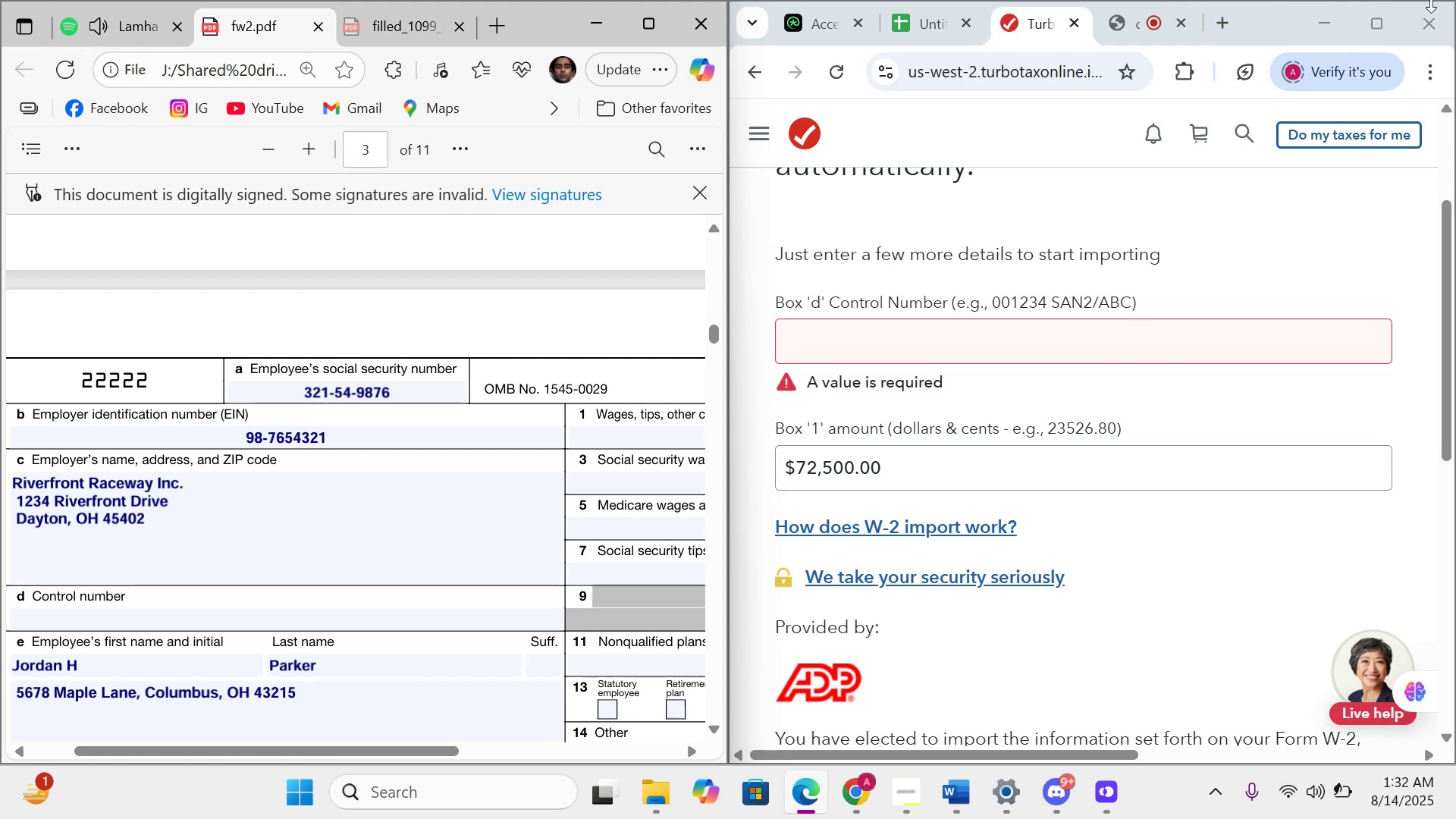 
left_click([902, 347])
 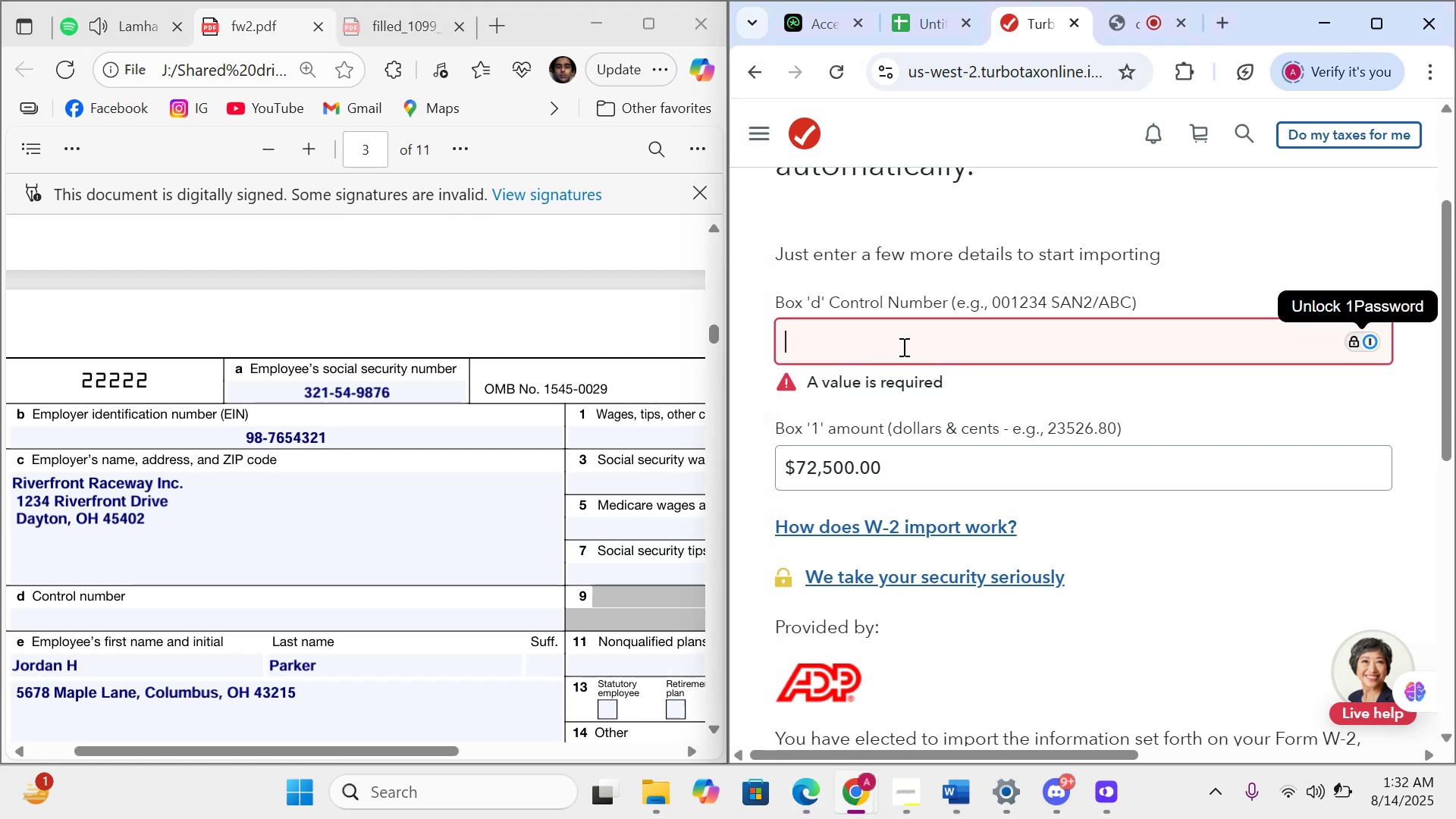 
key(0)
 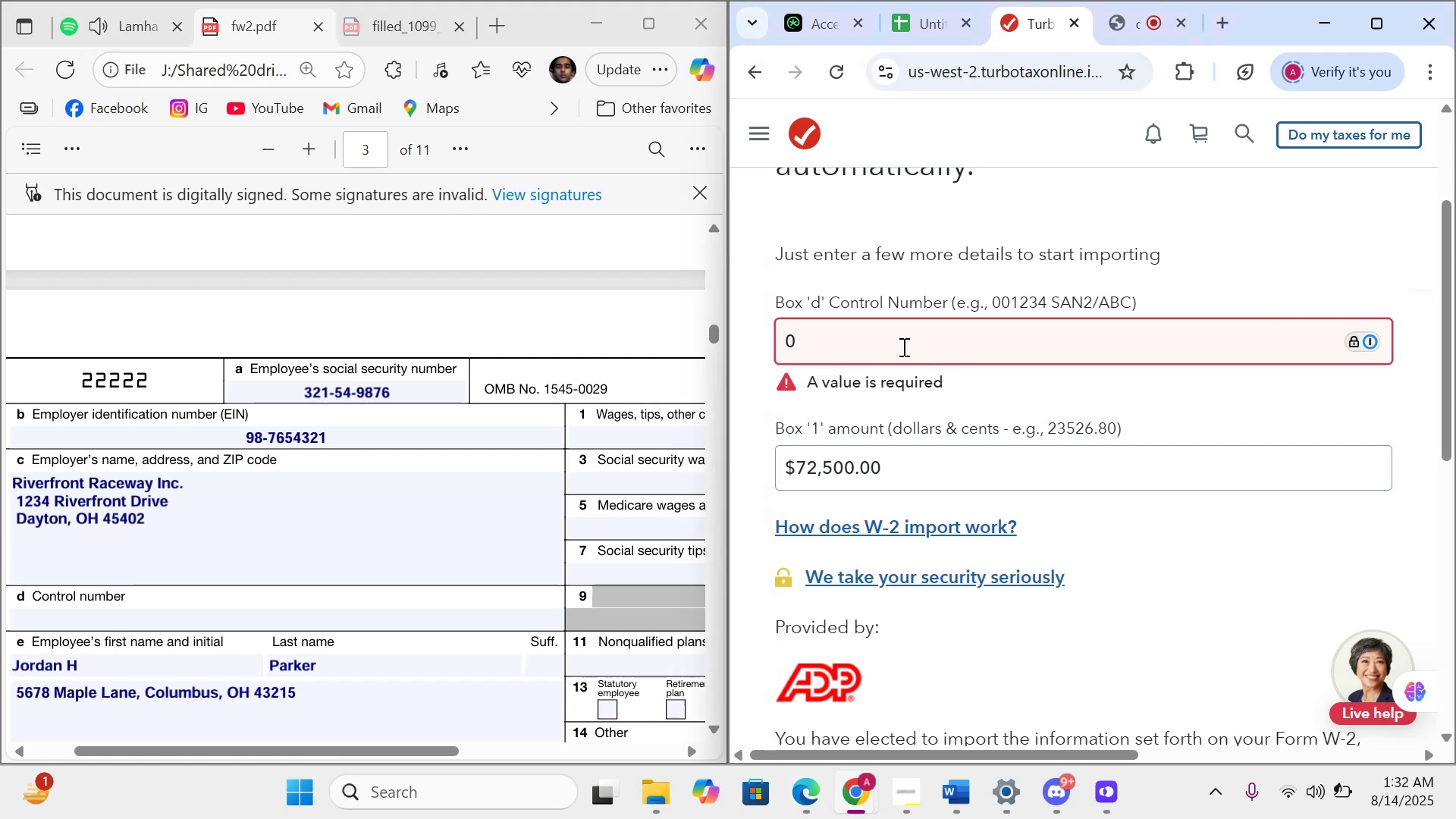 
key(Backspace)
 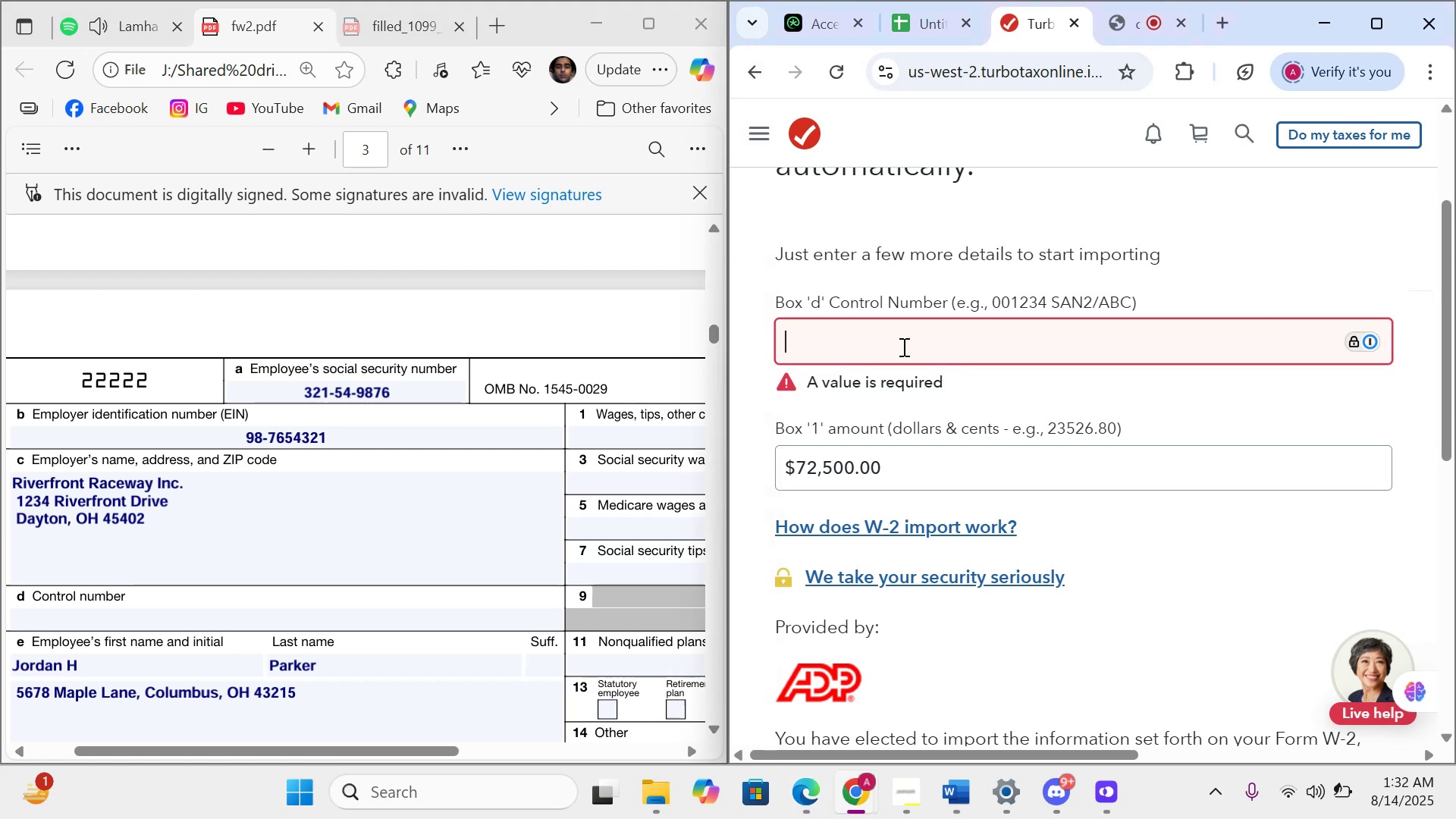 
key(Backspace)
 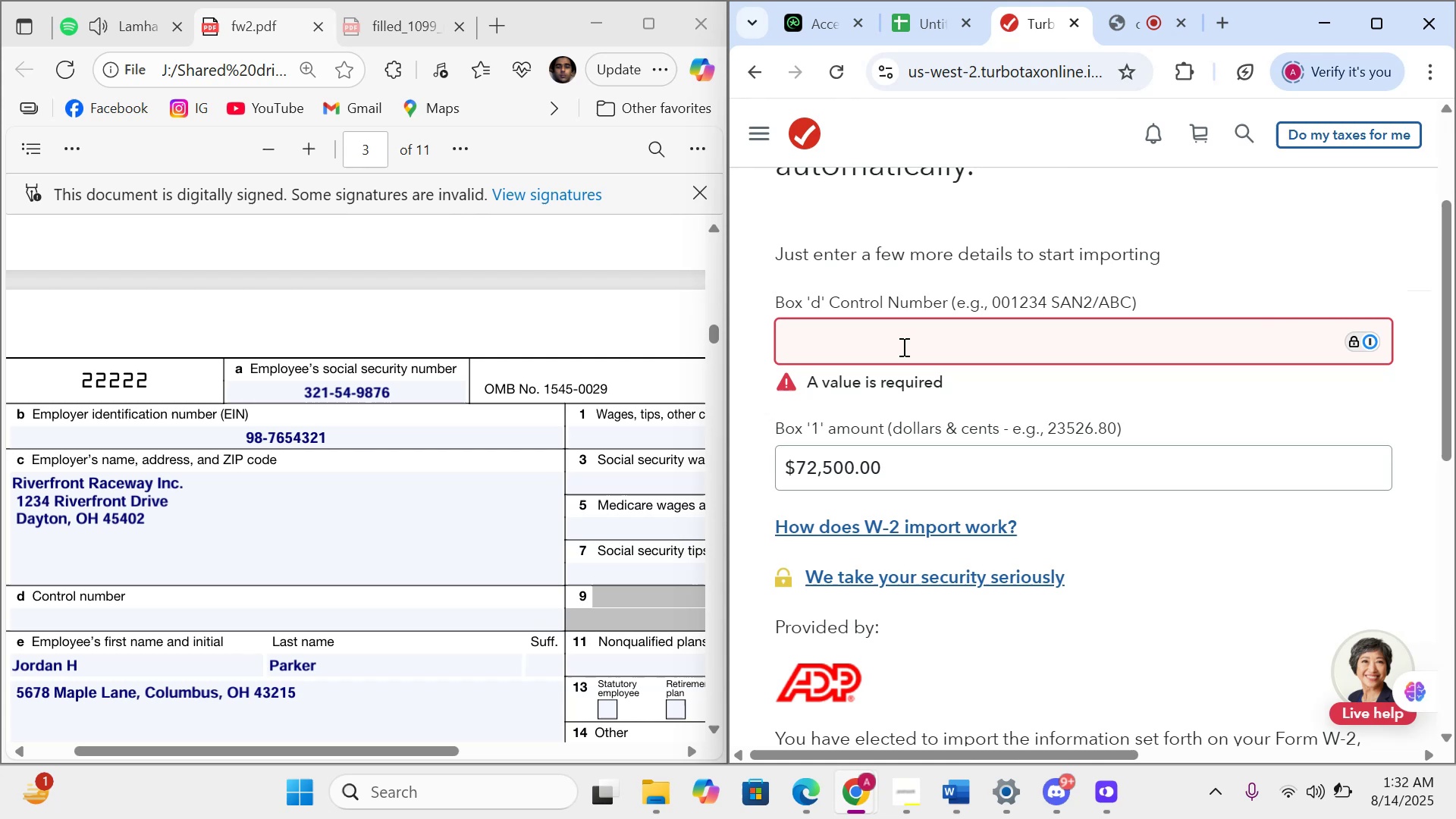 
wait(8.75)
 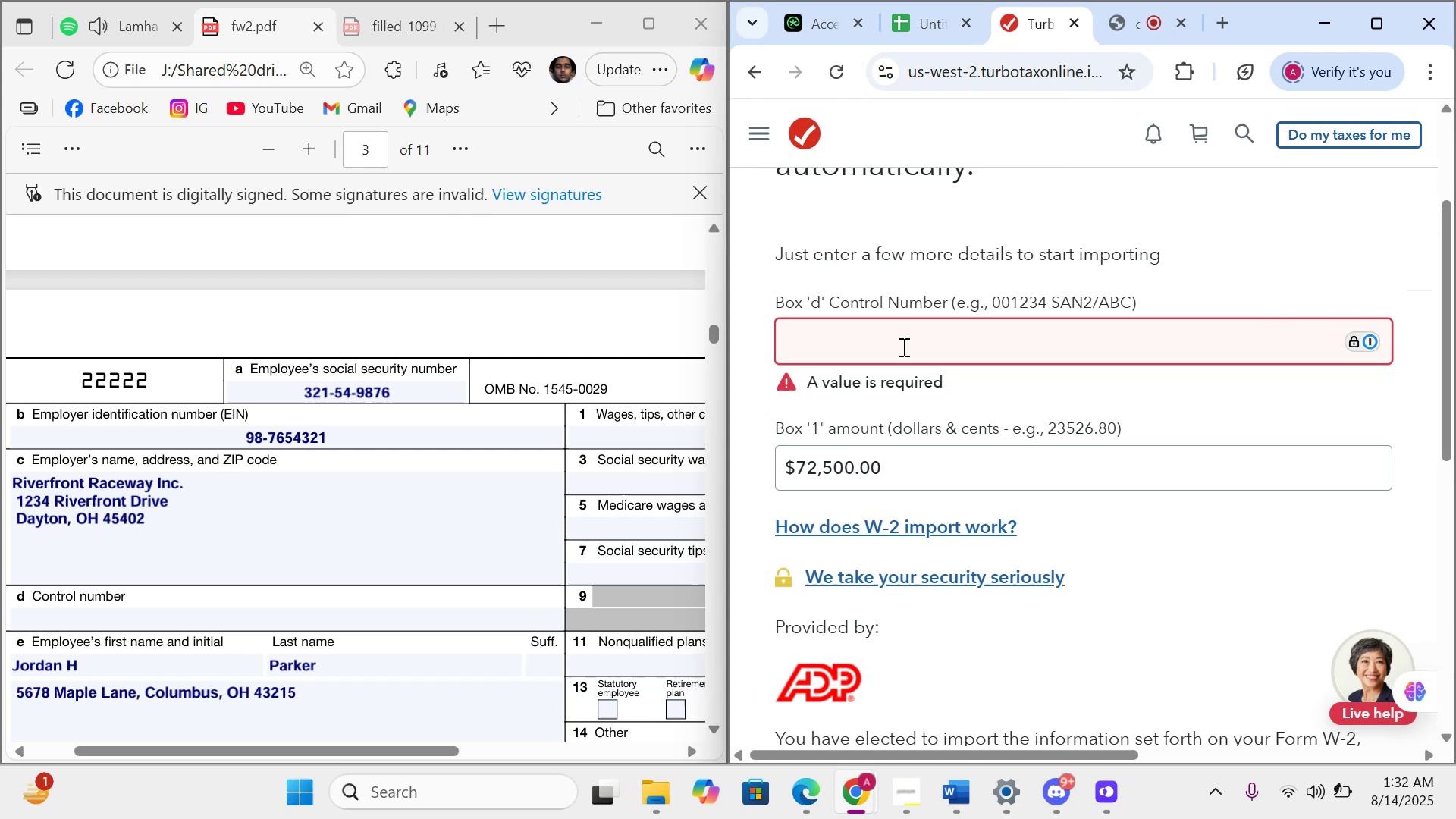 
type(99w)
key(Backspace)
type(345)
 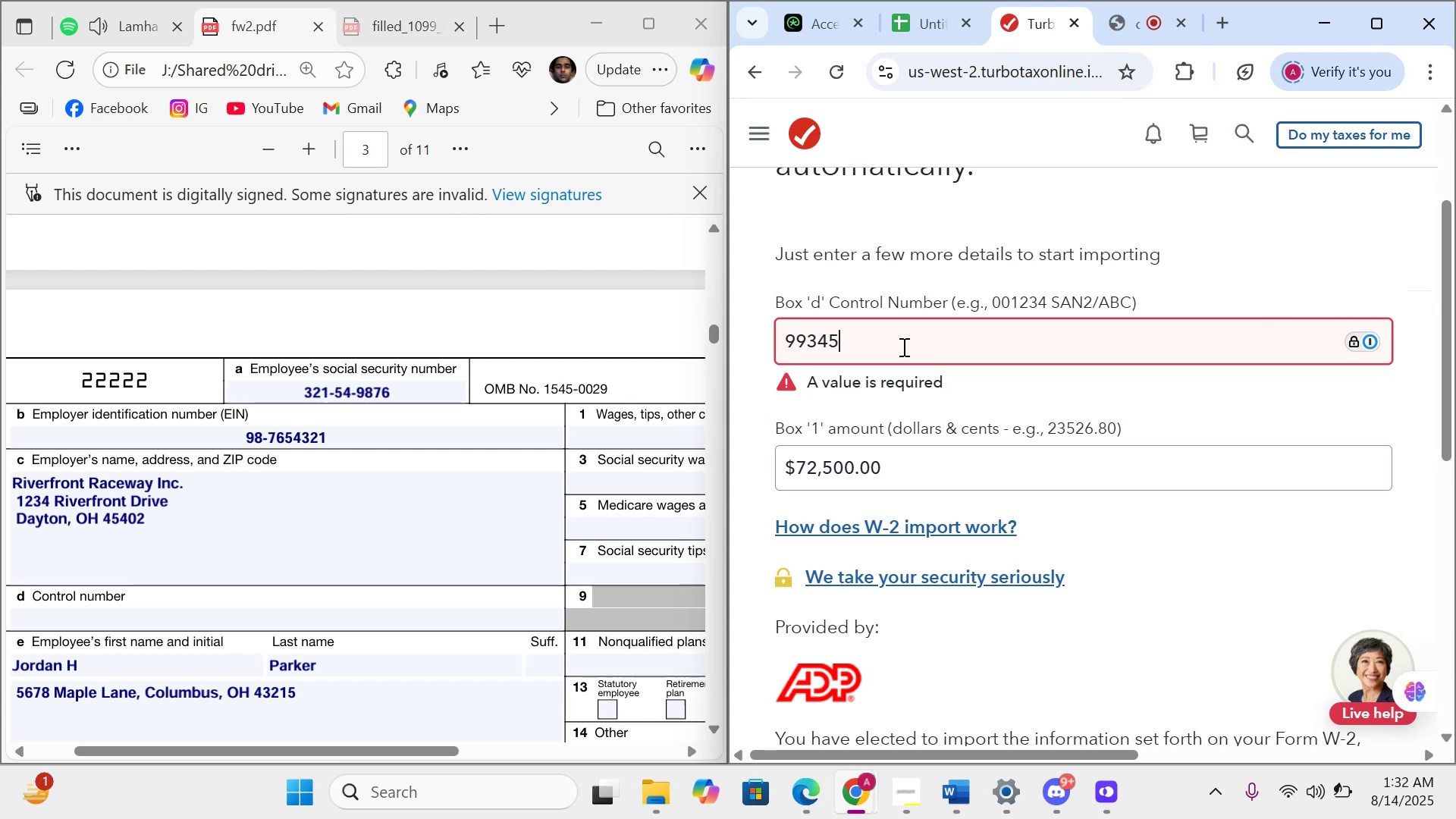 
key(Space)
 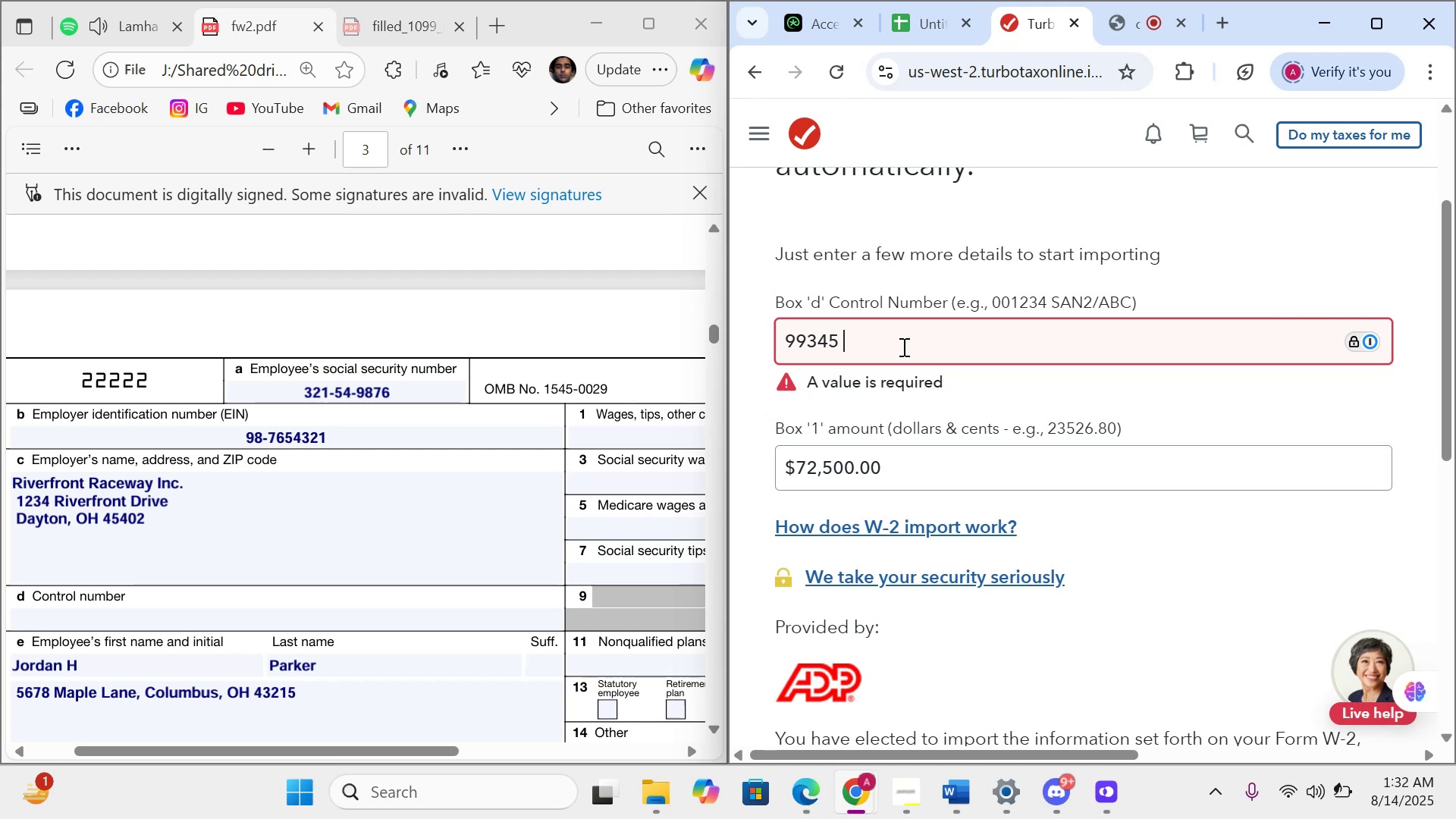 
left_click([937, 257])
 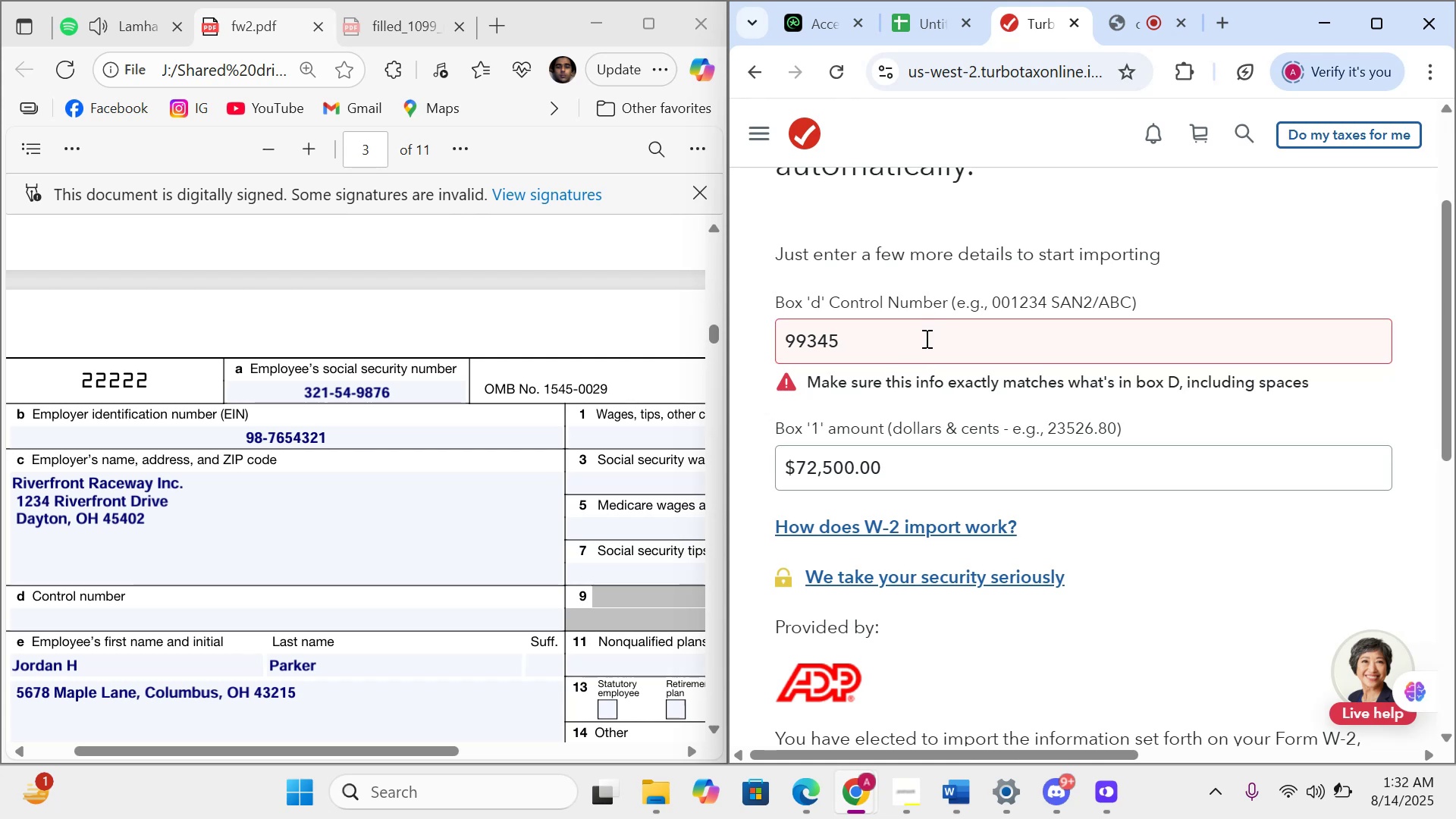 
left_click([925, 338])
 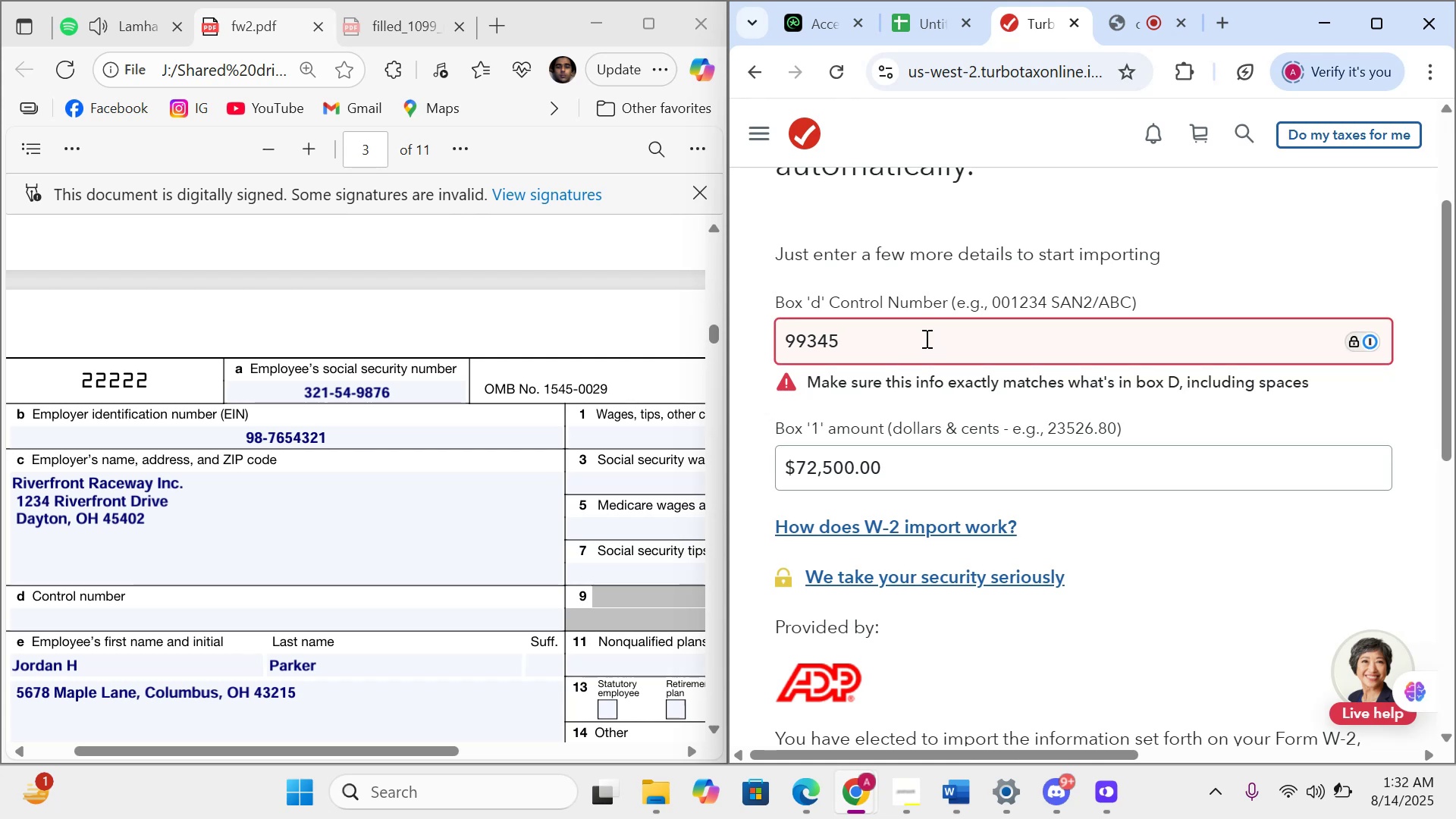 
type( Sa)
key(Backspace)
type(AN2/ABC)
 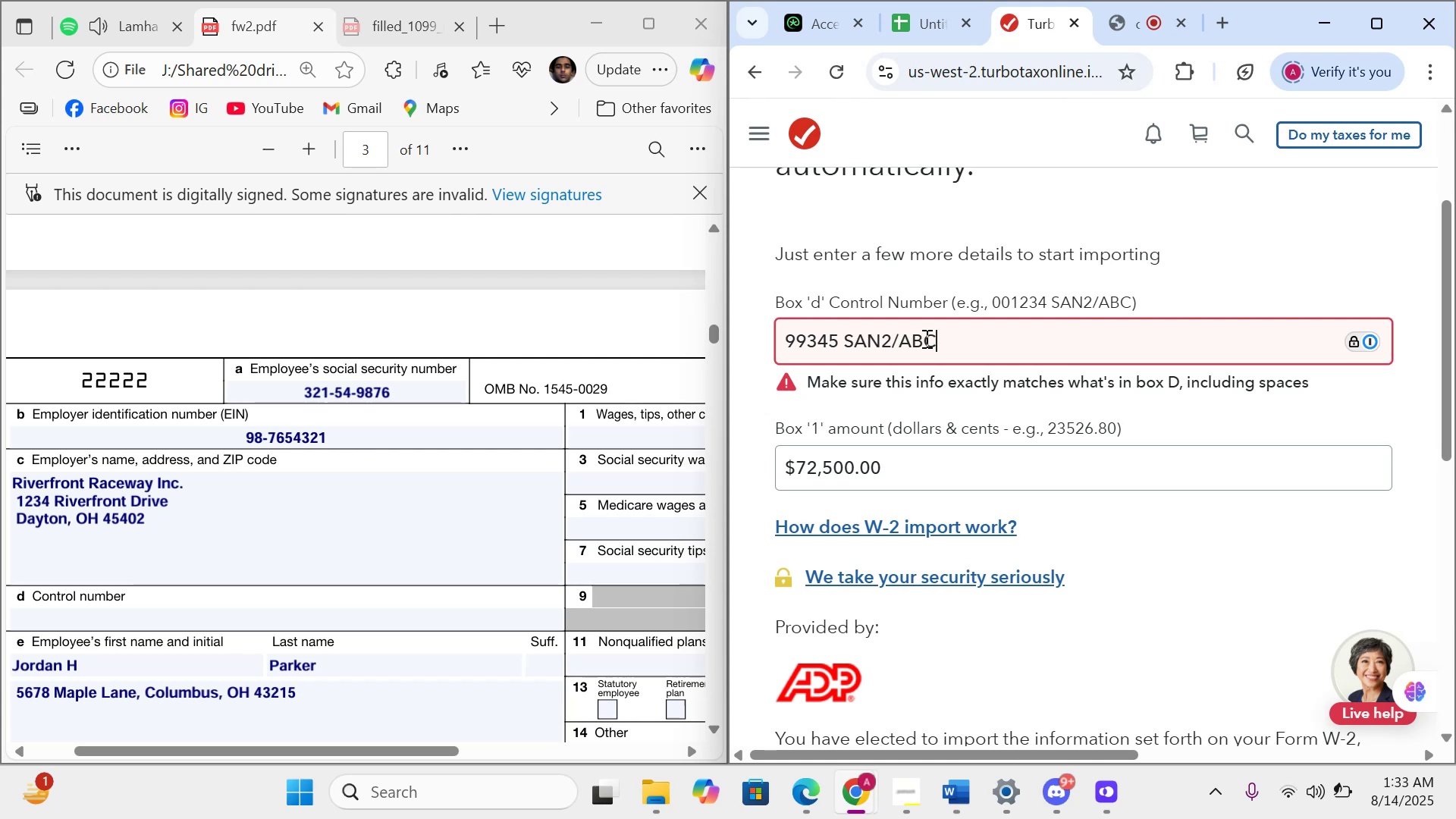 
left_click([899, 240])
 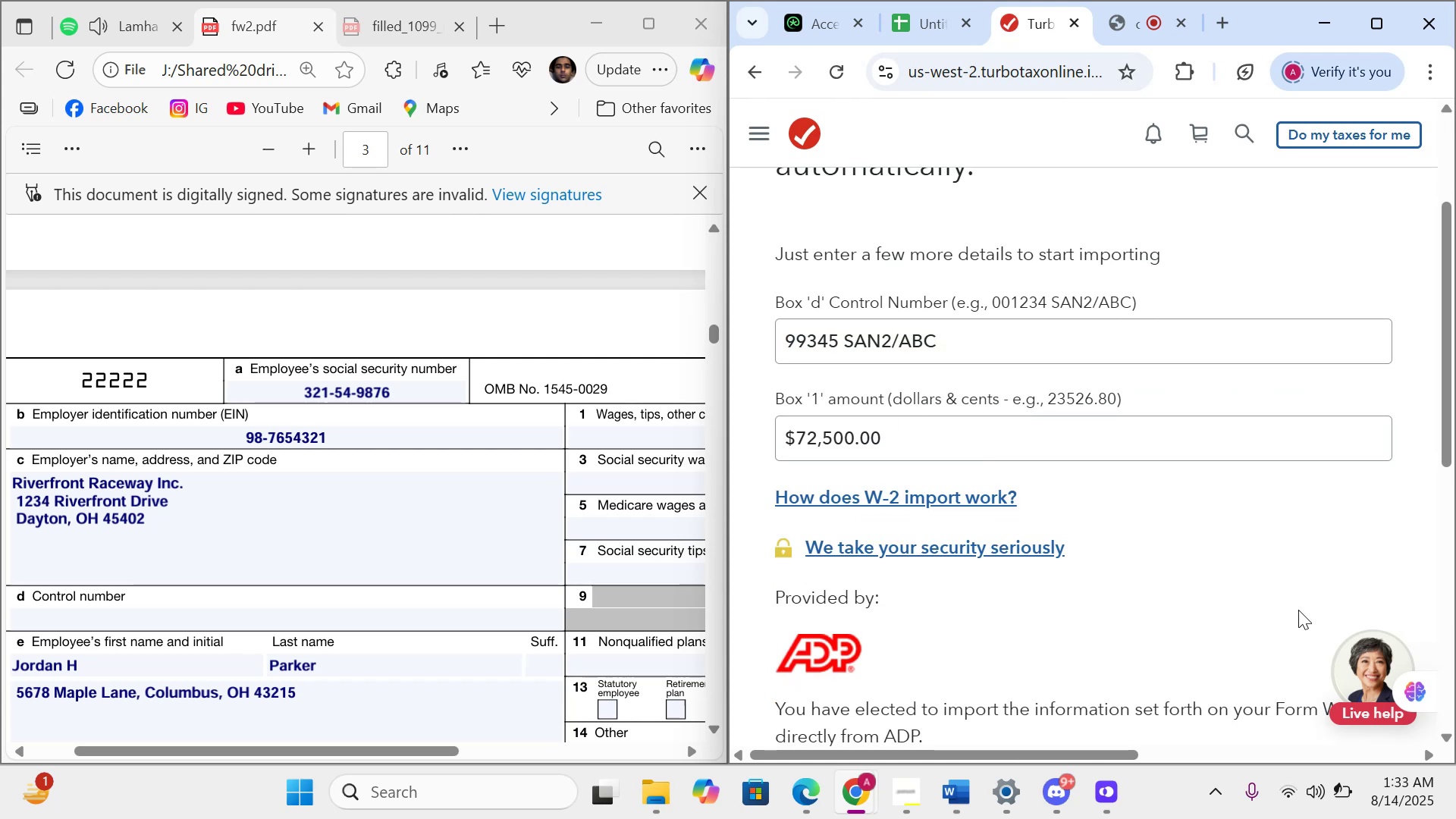 
left_click_drag(start_coordinate=[1455, 379], to_coordinate=[1455, 422])
 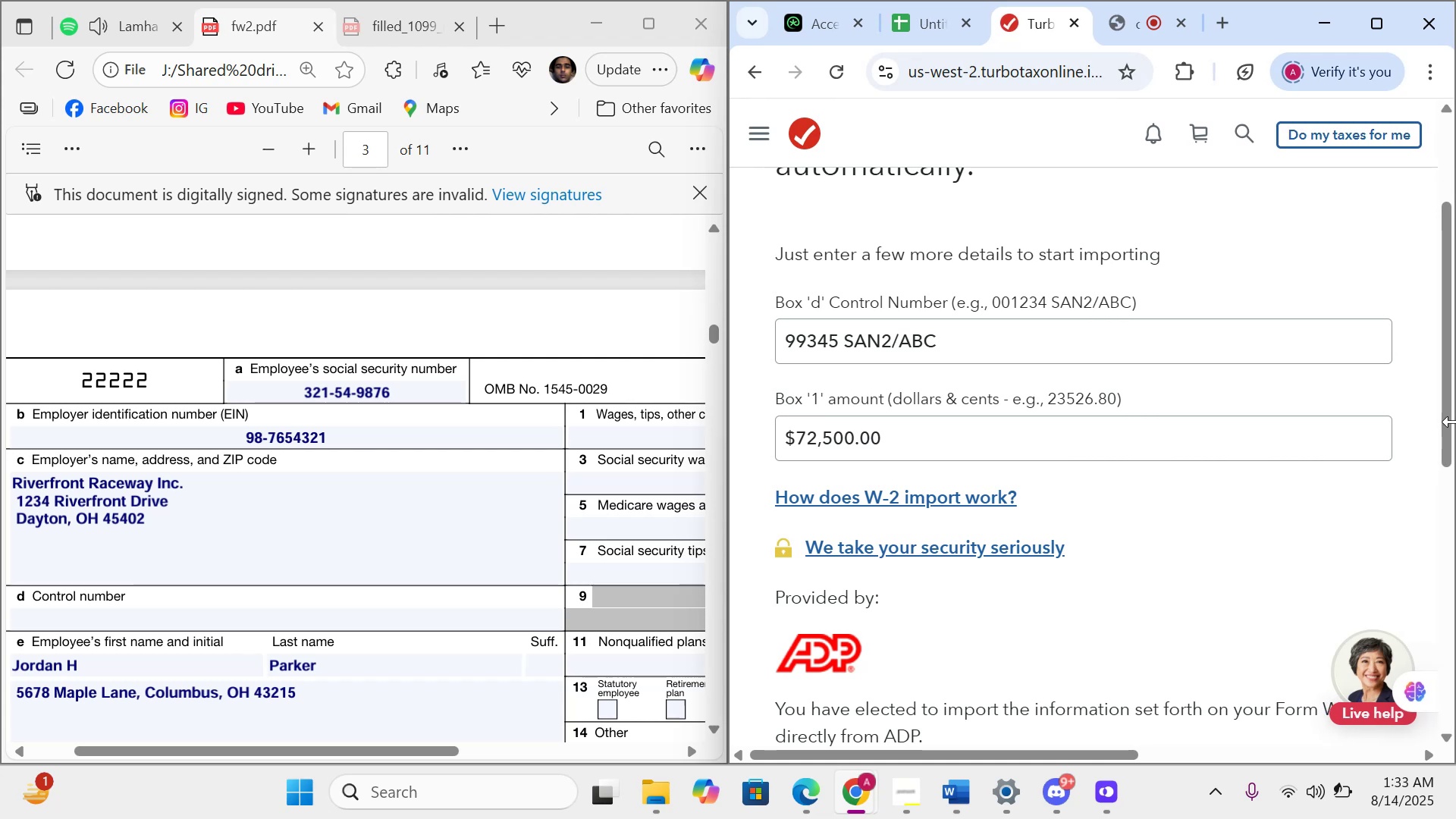 
left_click([1455, 422])
 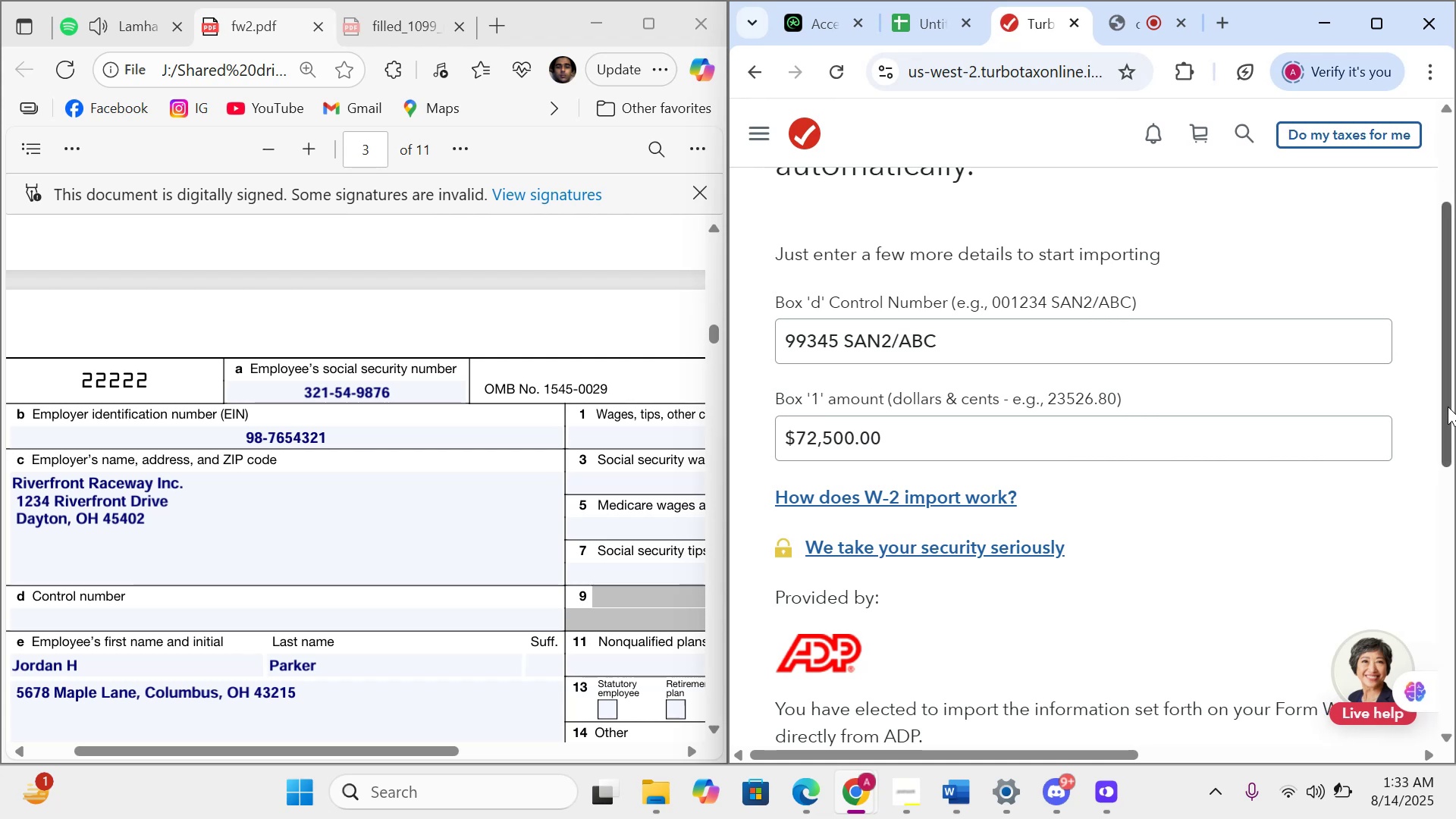 
left_click_drag(start_coordinate=[1448, 405], to_coordinate=[1445, 563])
 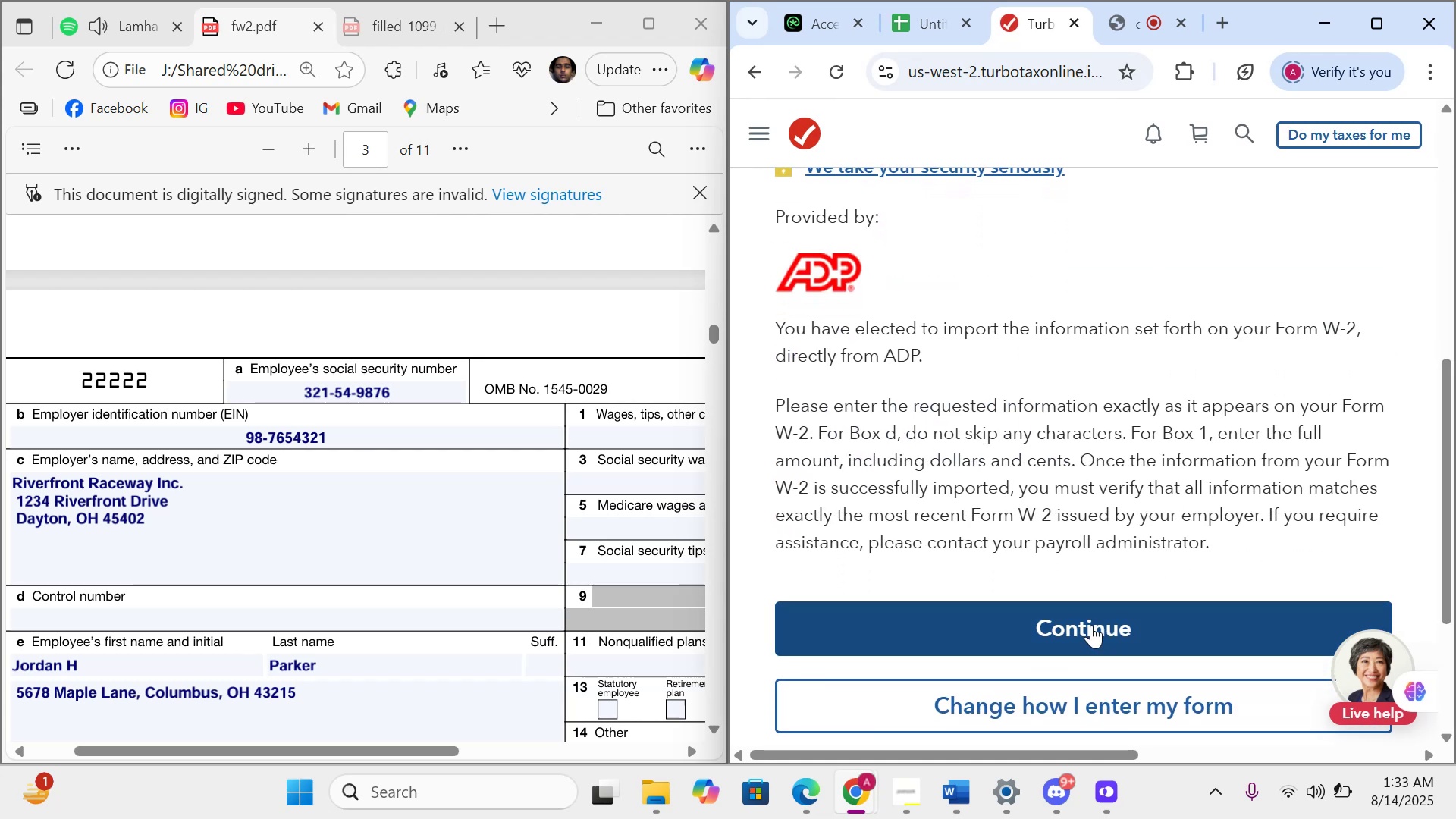 
left_click([1091, 625])
 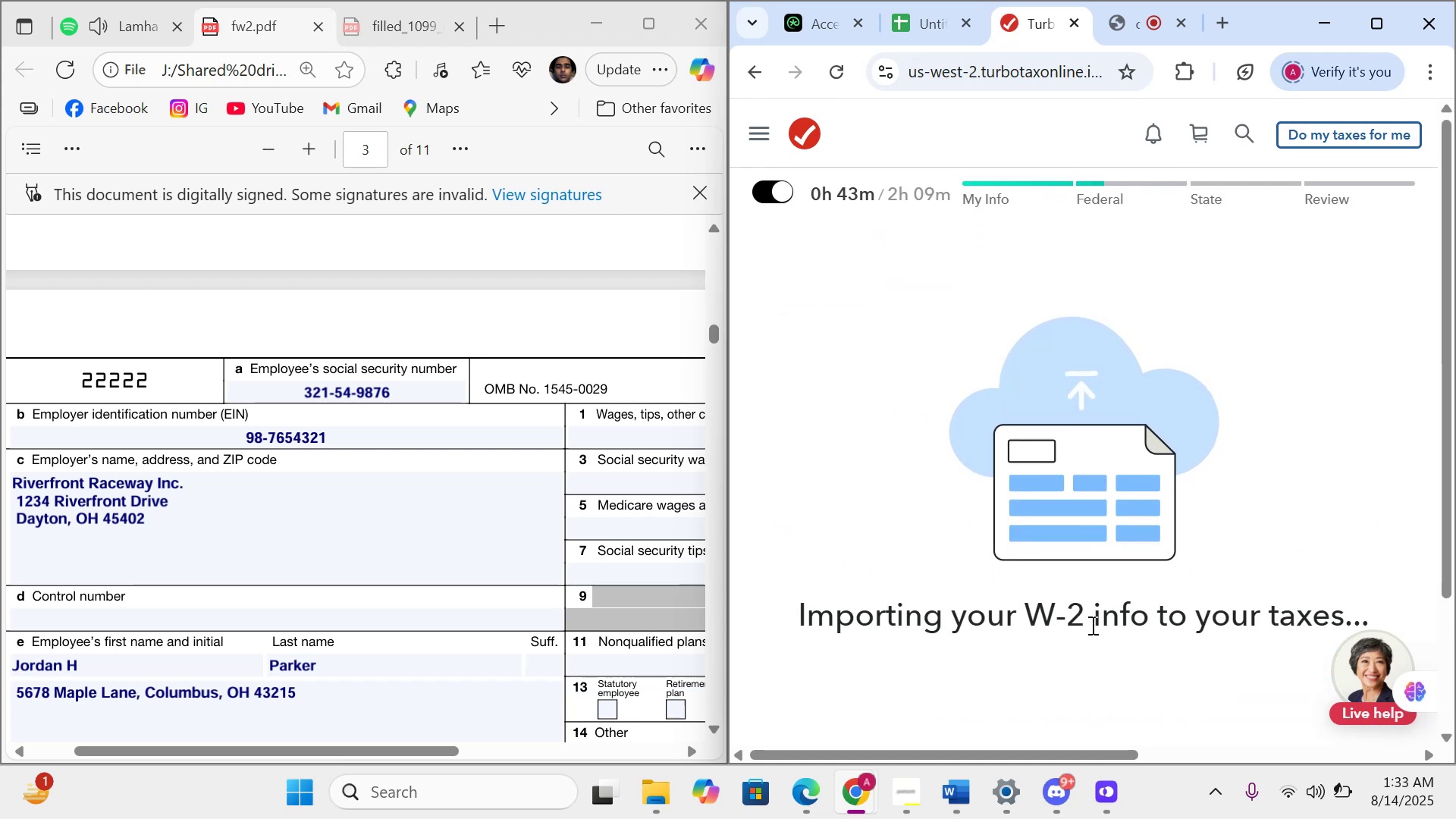 
wait(8.02)
 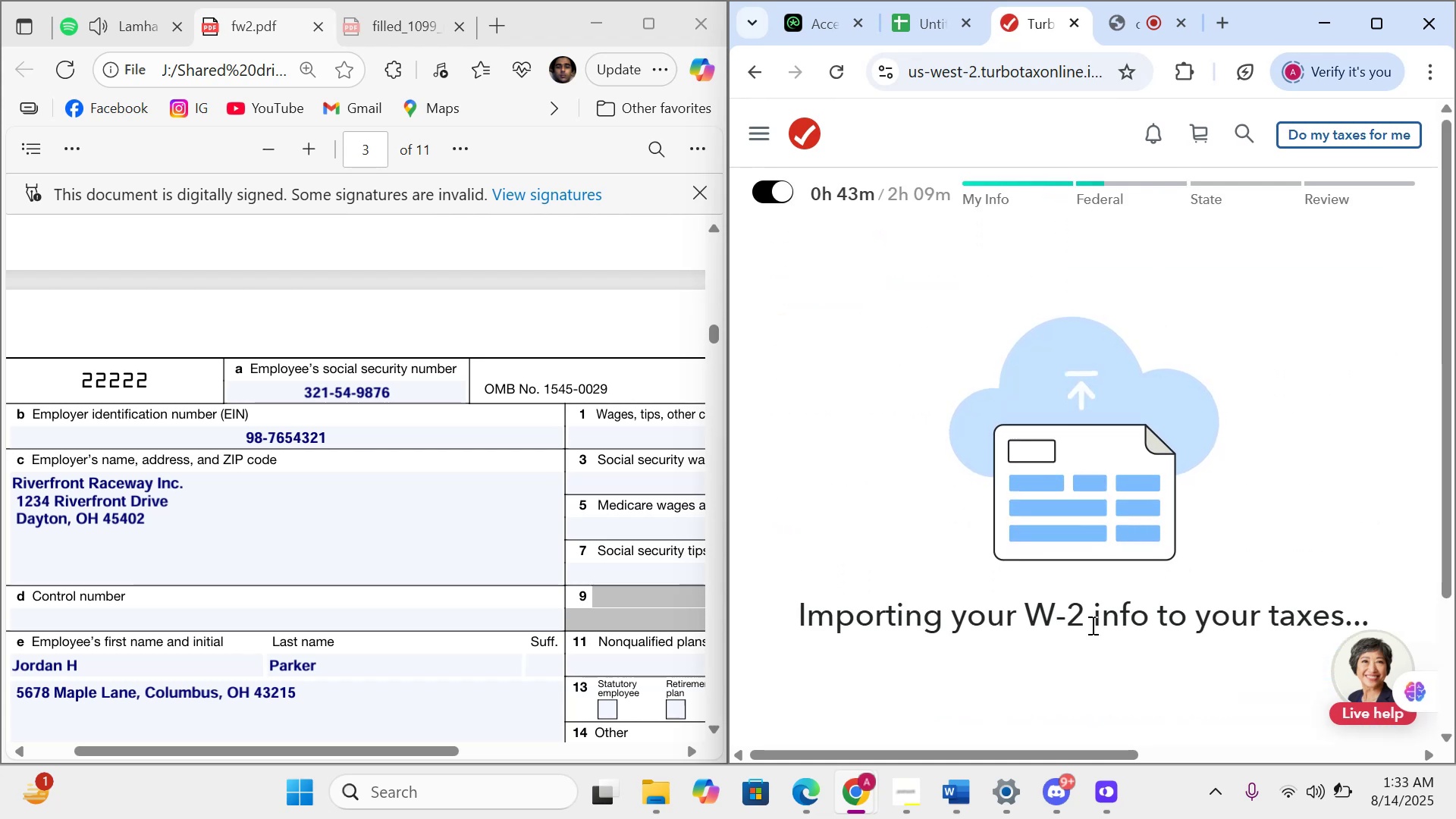 
left_click_drag(start_coordinate=[1447, 352], to_coordinate=[1407, 636])
 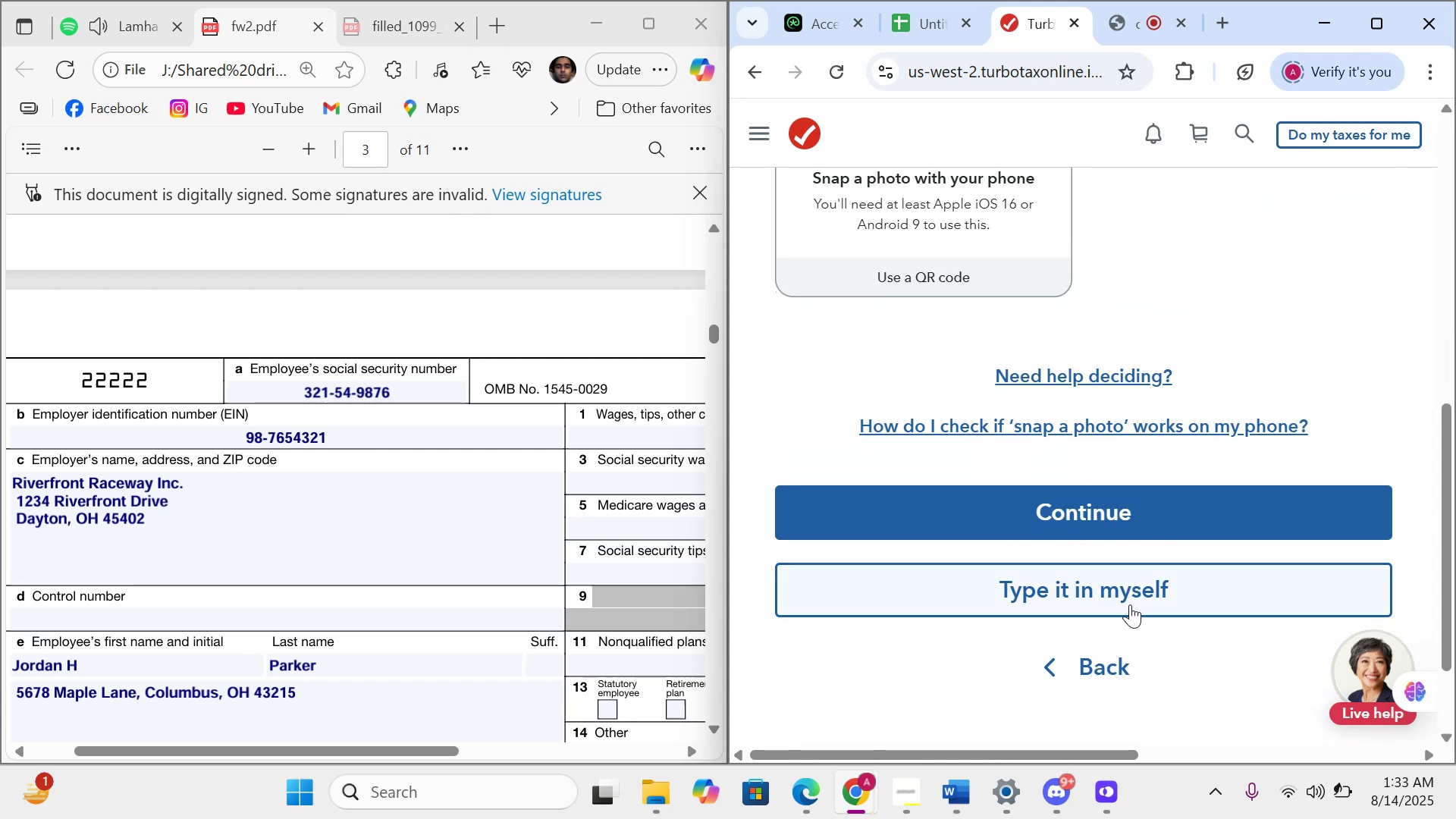 
left_click([1130, 604])
 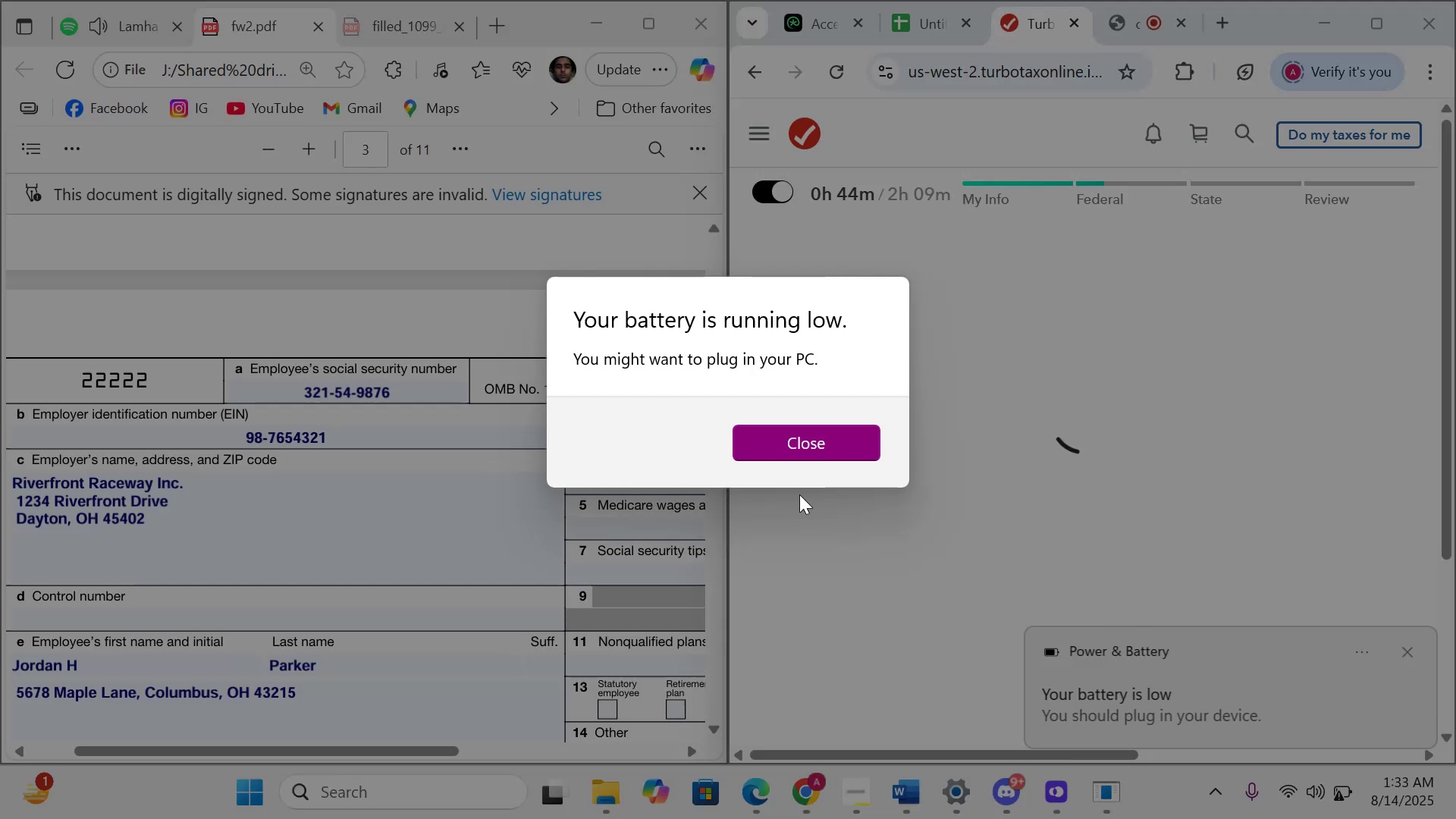 
left_click([777, 452])
 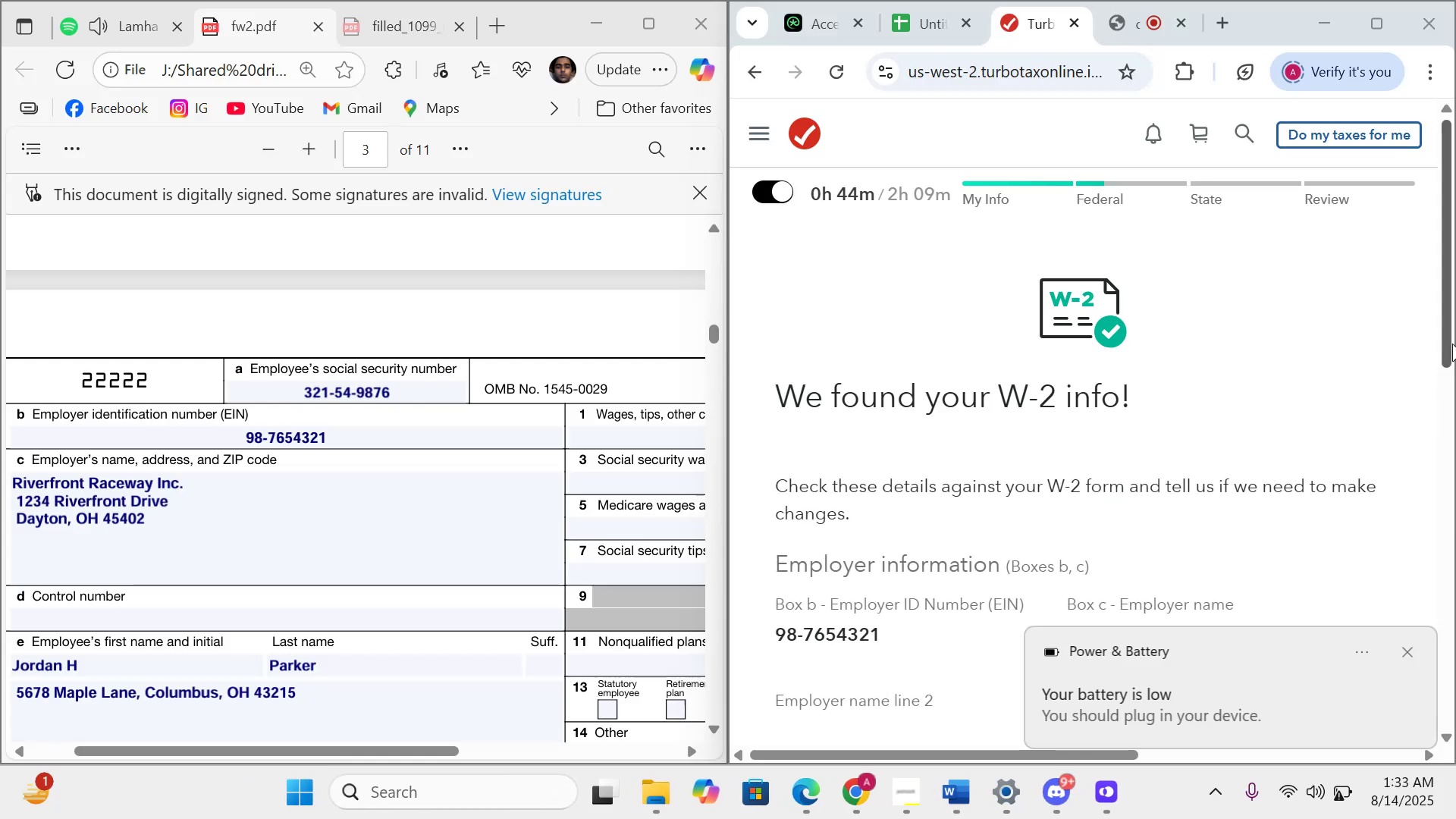 
wait(6.0)
 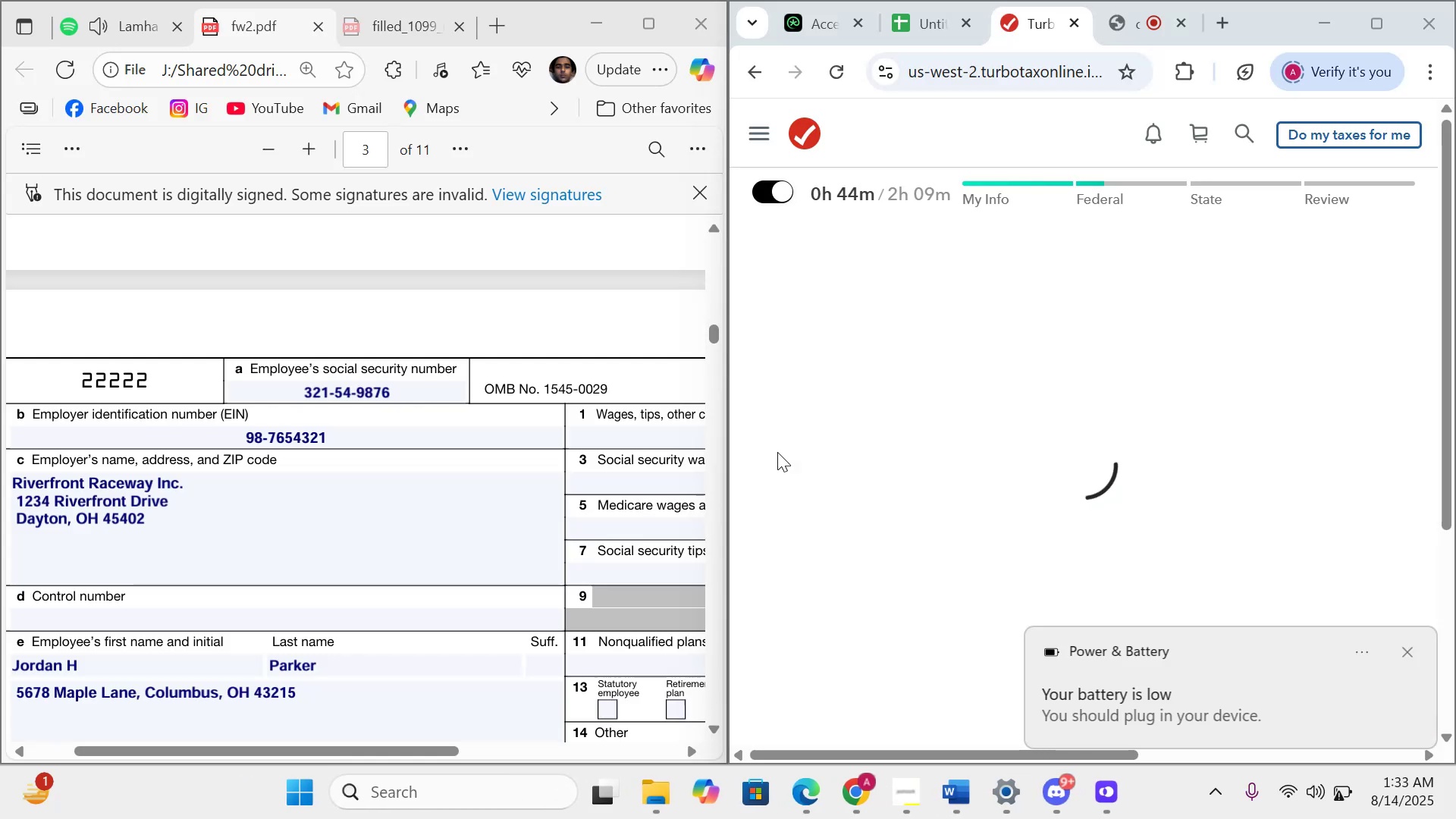 
left_click_drag(start_coordinate=[1451, 340], to_coordinate=[1427, 435])
 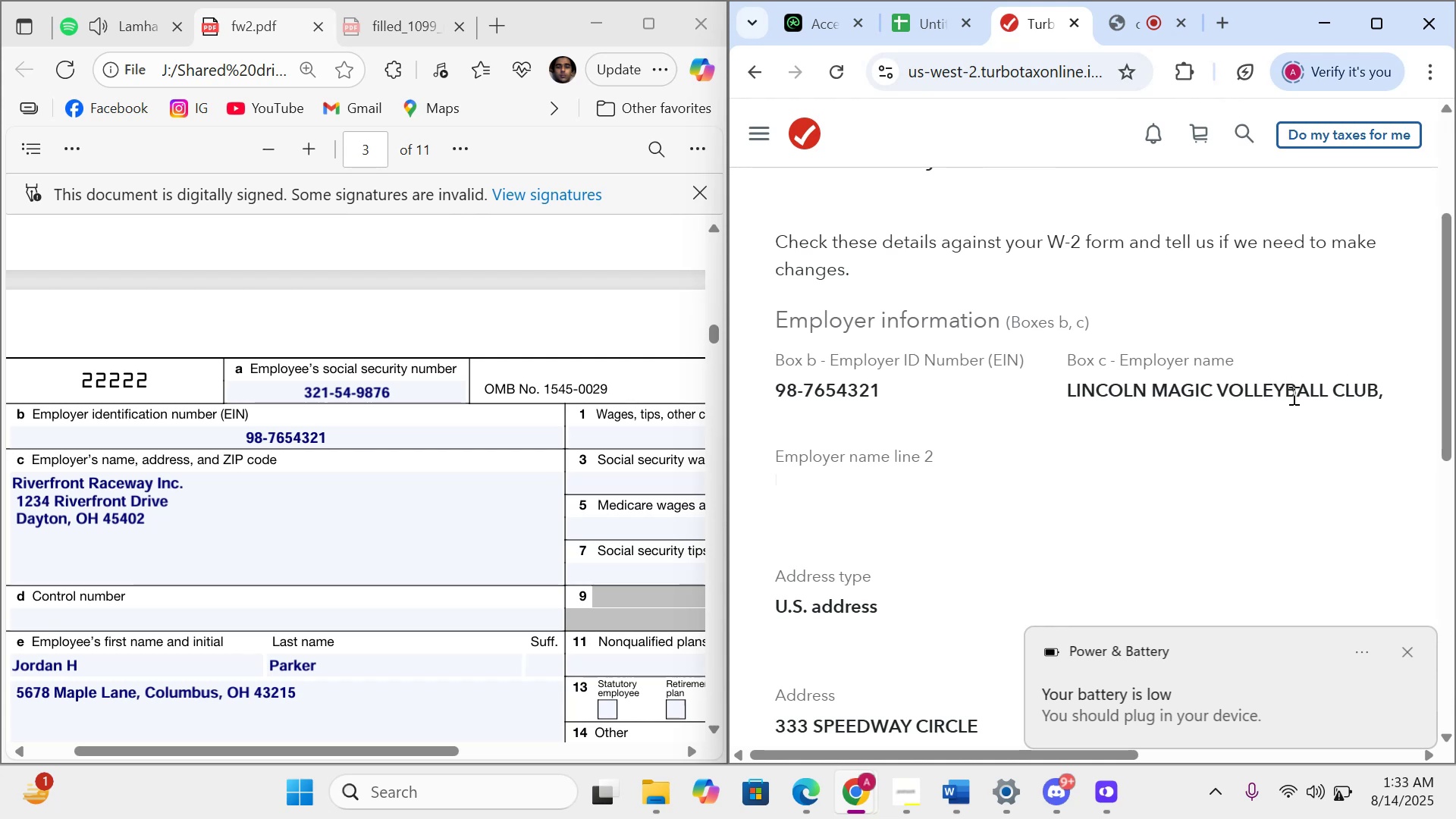 
left_click_drag(start_coordinate=[1454, 397], to_coordinate=[1386, 671])
 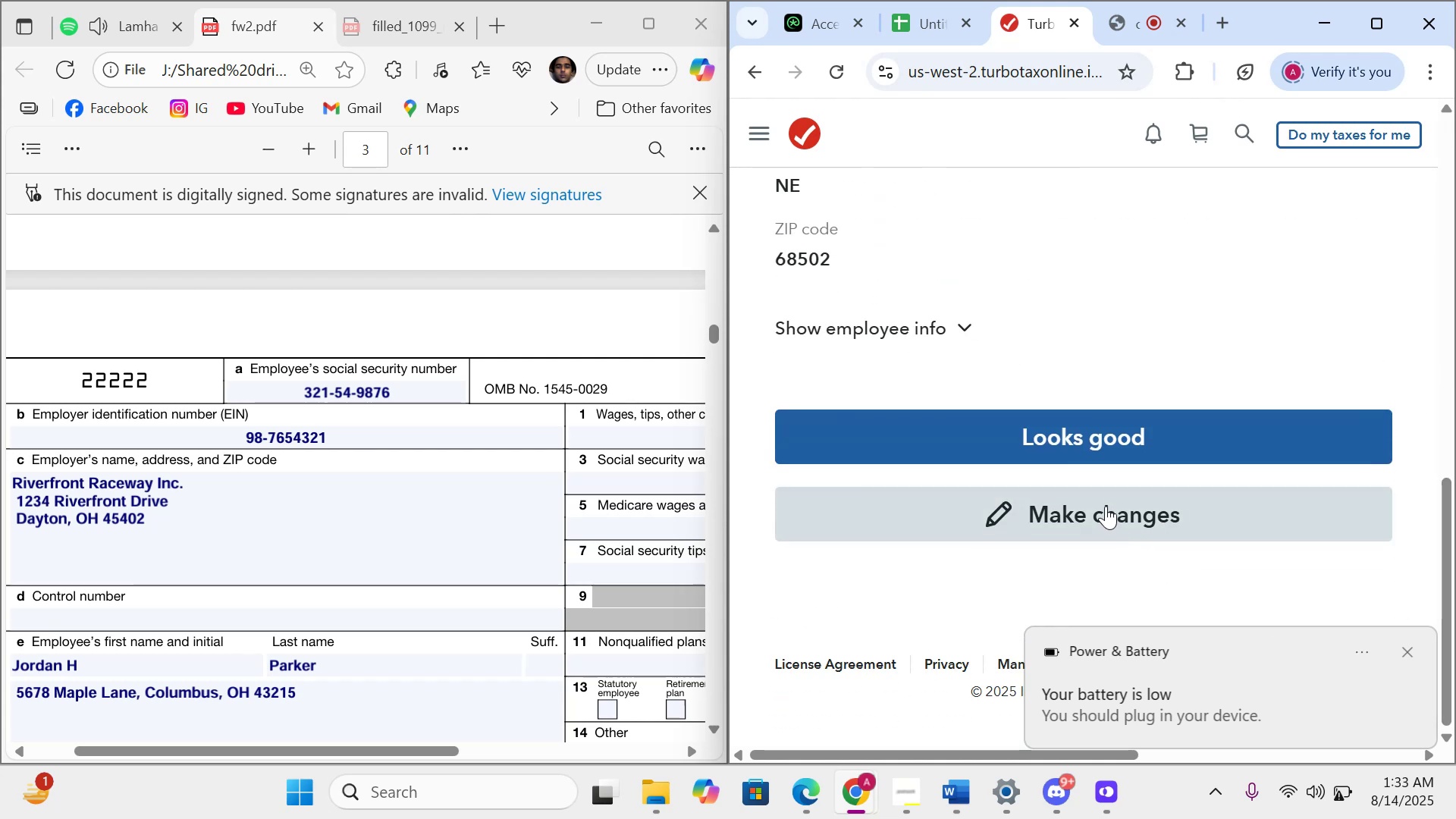 
left_click([1106, 506])
 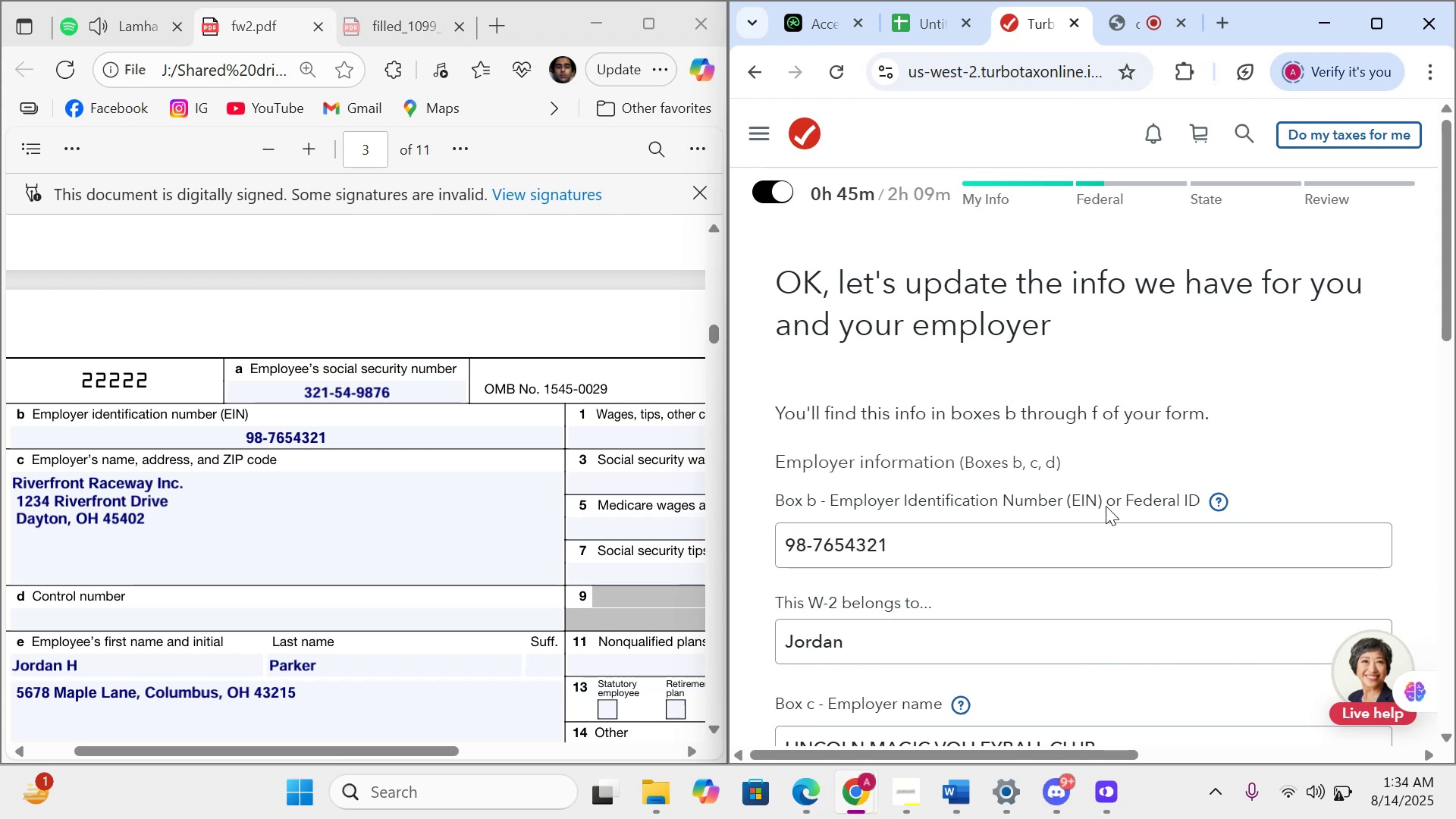 
wait(72.44)
 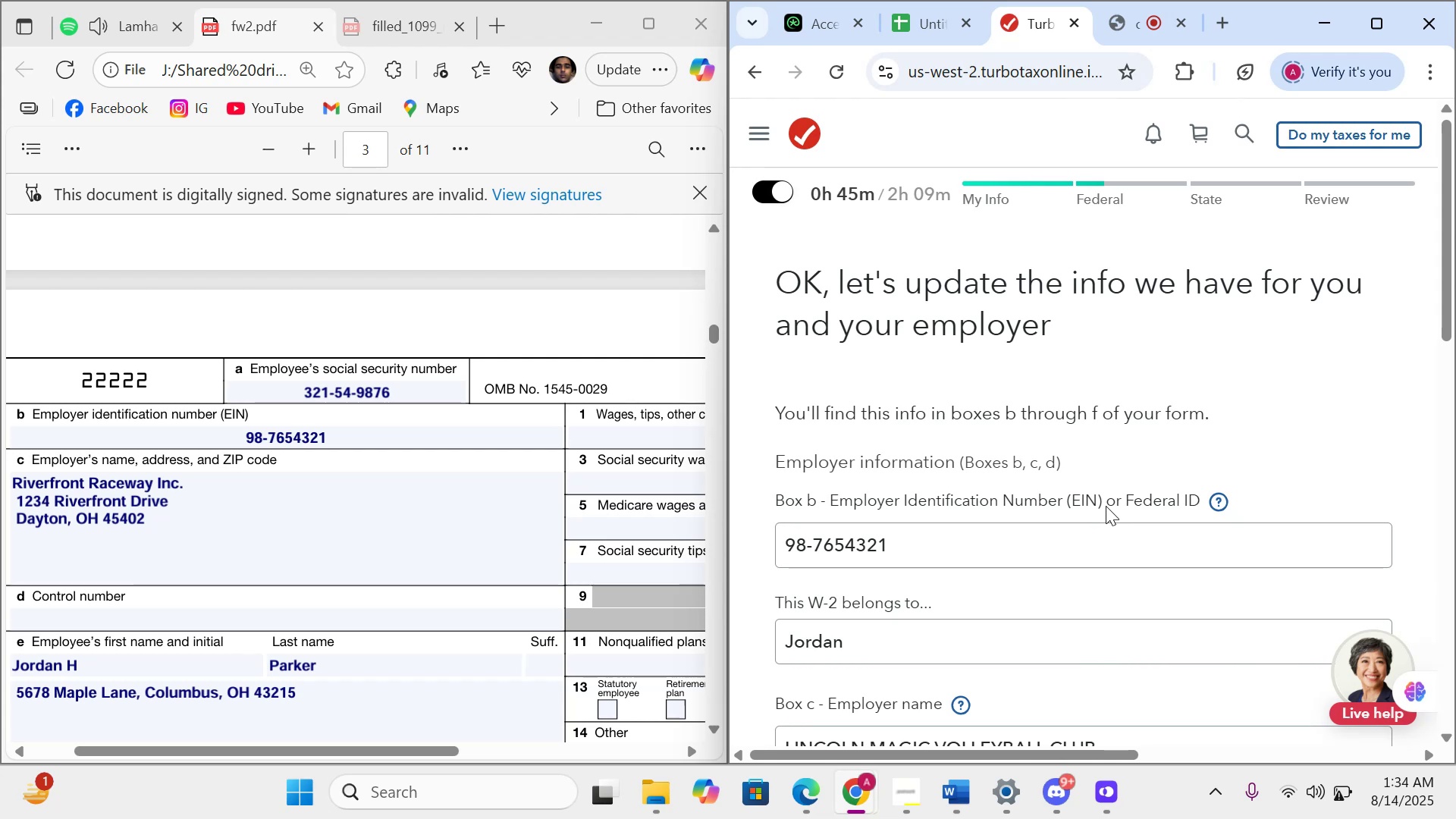 
scroll: coordinate [1026, 522], scroll_direction: down, amount: 7.0
 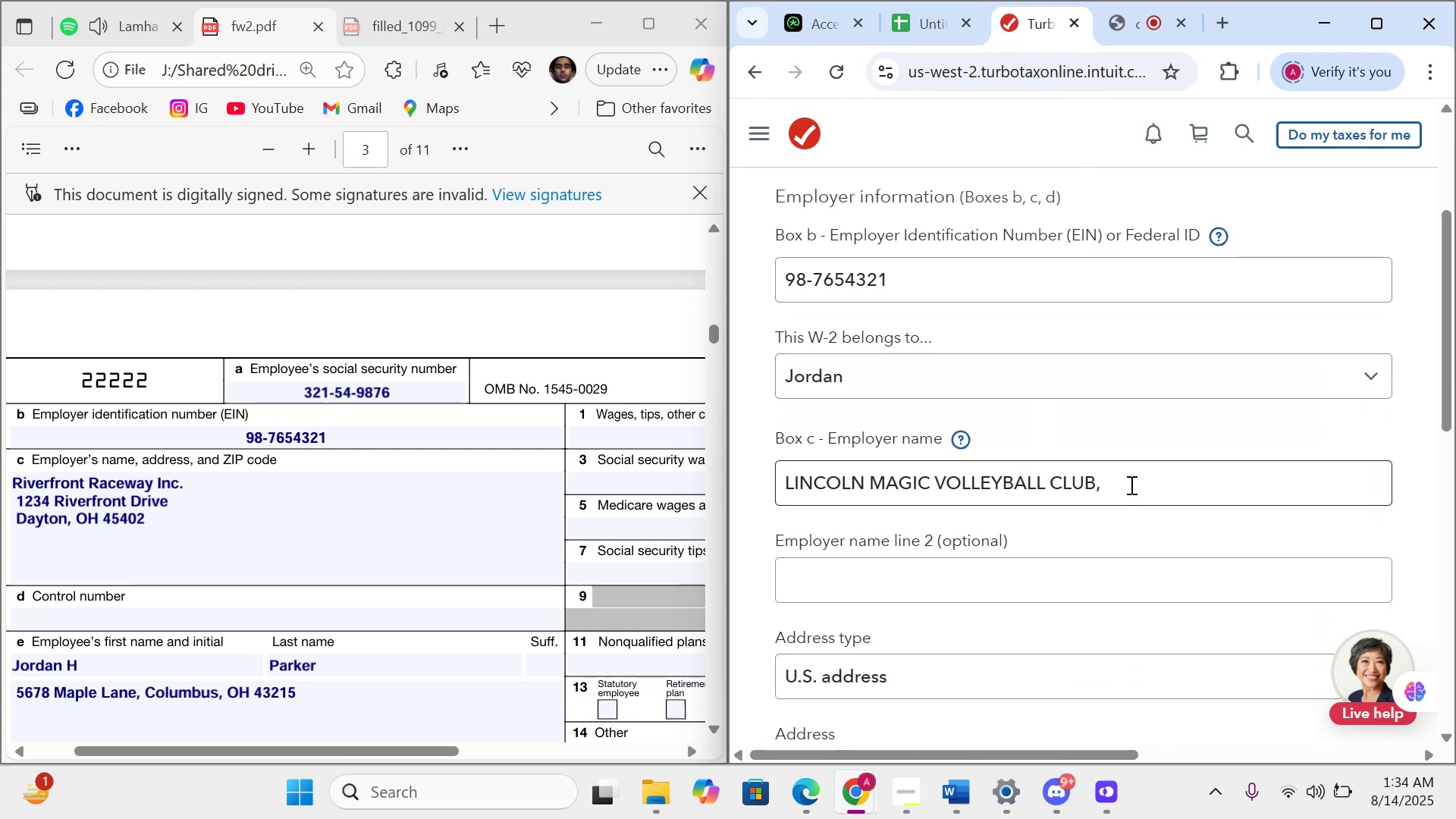 
double_click([1125, 482])
 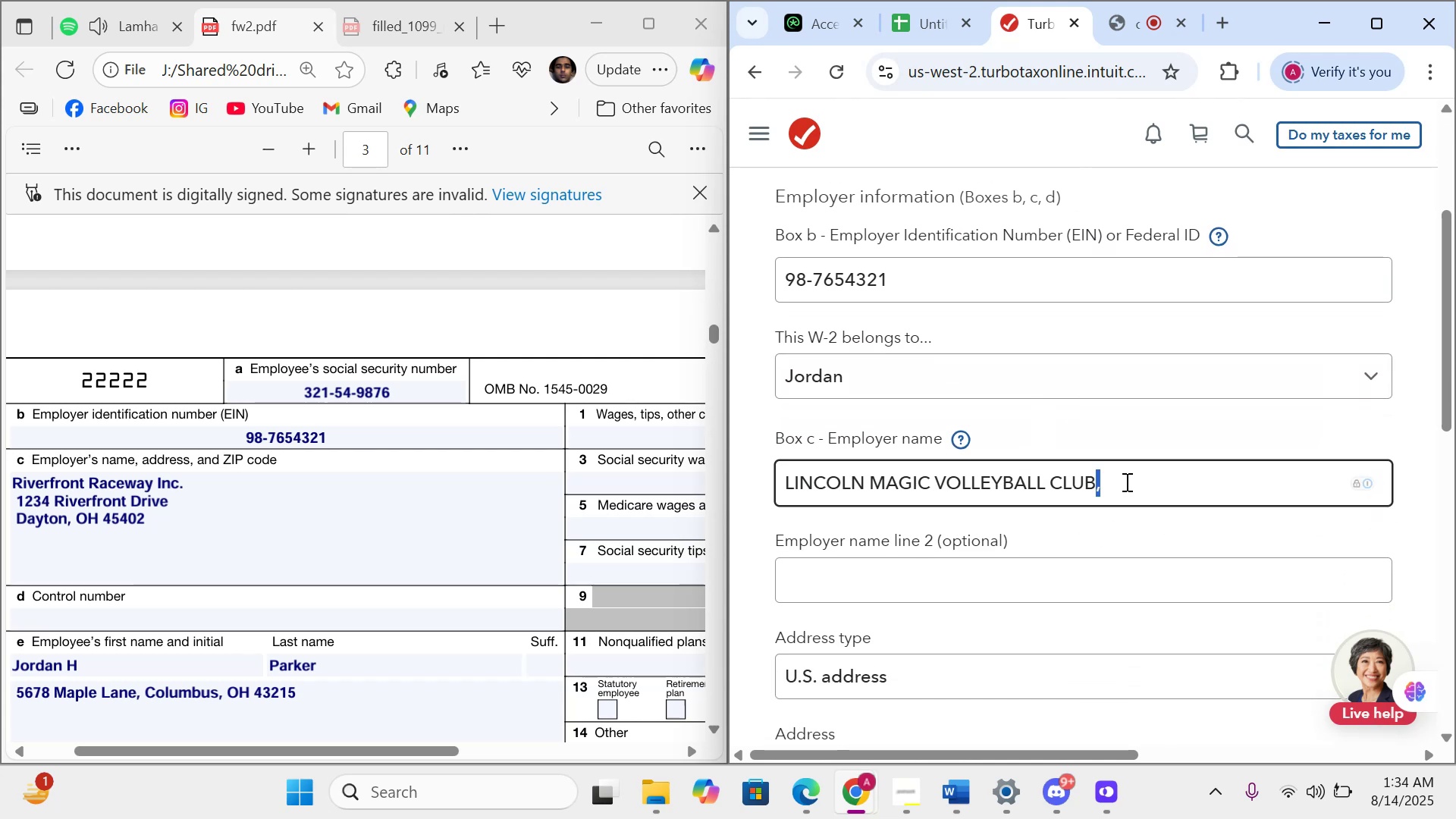 
triple_click([1125, 482])
 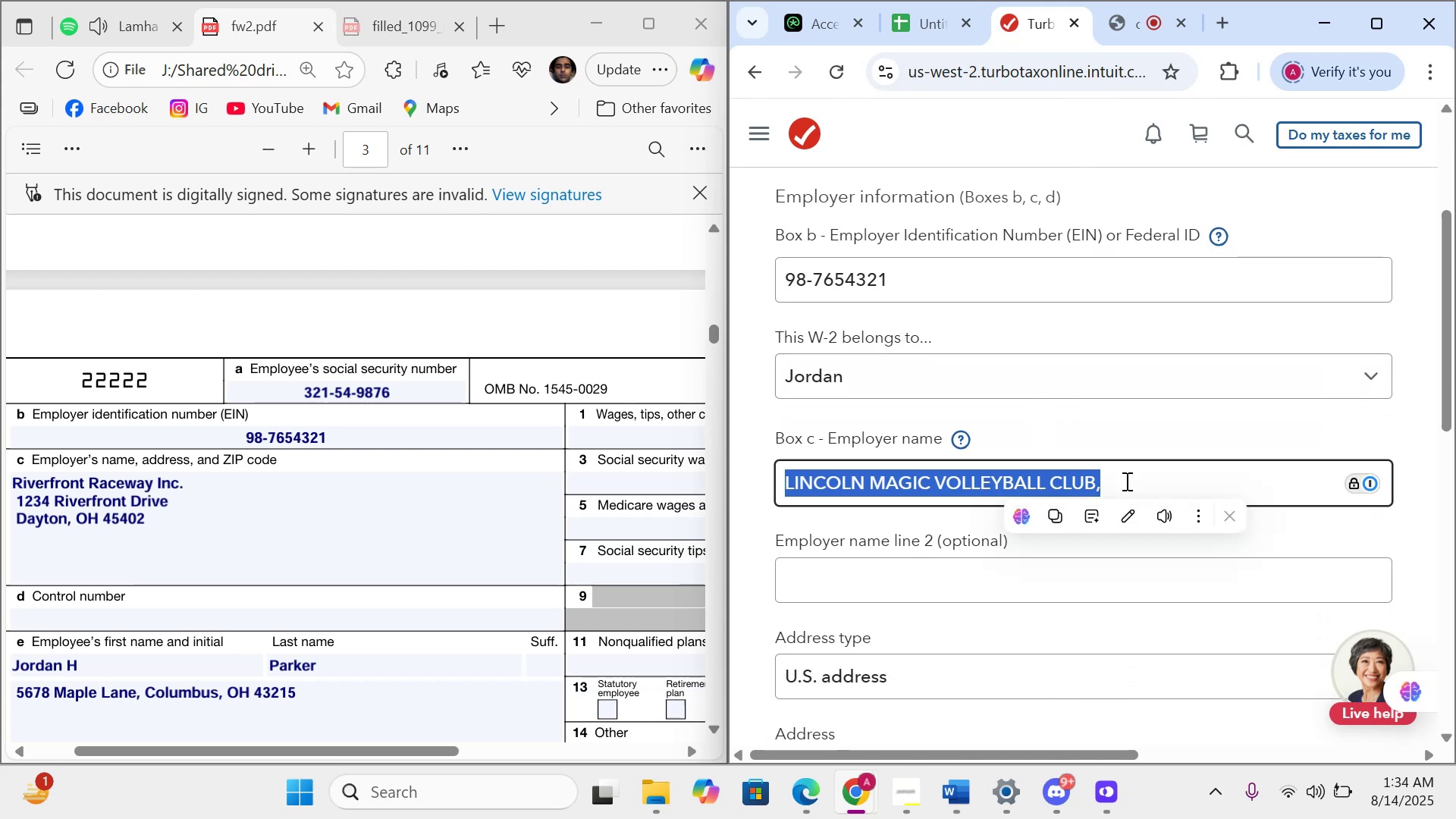 
type(r)
key(Backspace)
type(River )
key(Backspace)
type(frot)
key(Backspace)
type(nt Raceway Inc.)
key(Tab)
key(Tab)
key(Tab)
type(1234 Rivr)
key(Backspace)
type(erv)
key(Backspace)
type(front Drive)
 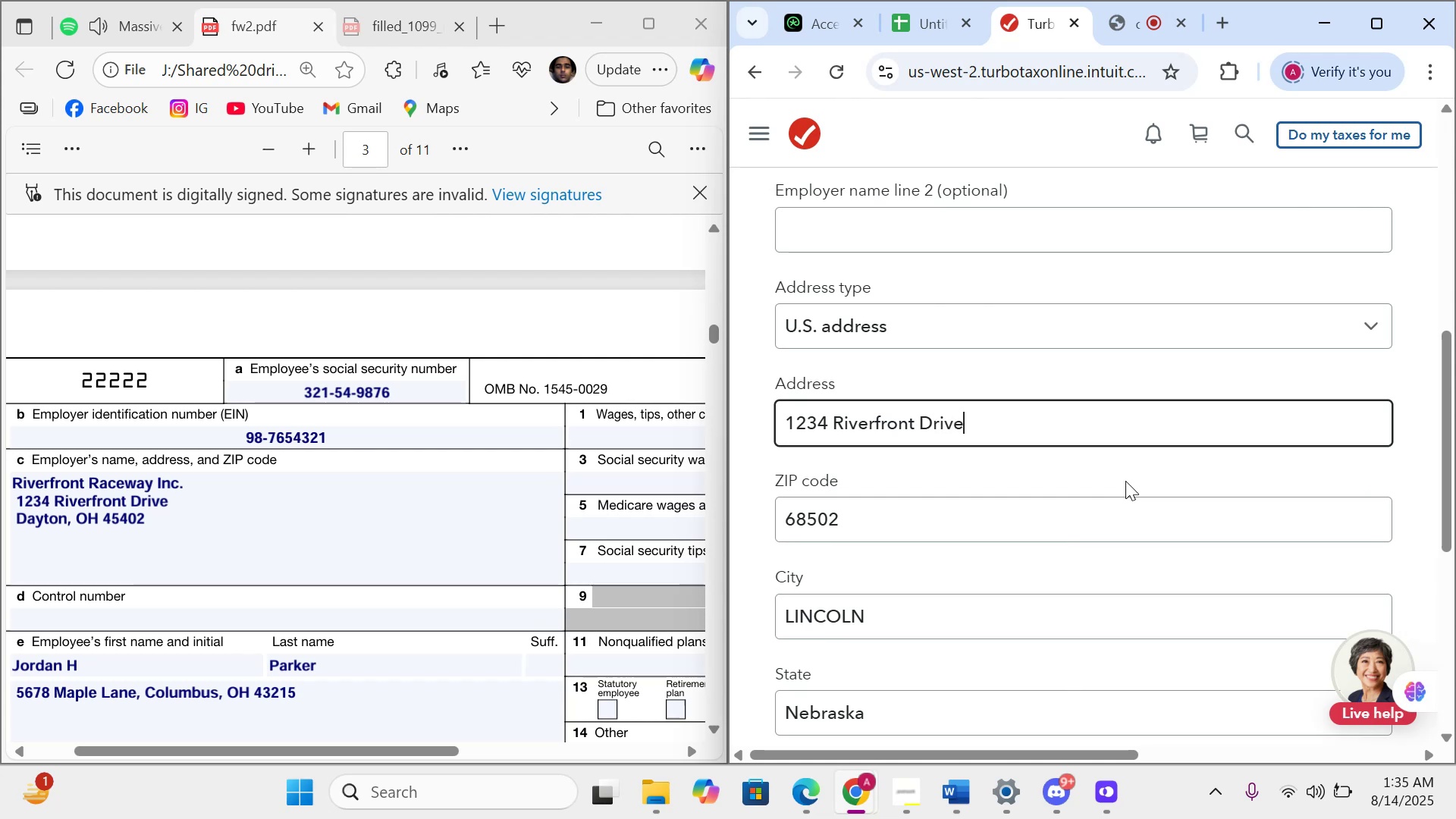 
type( )
key(Tab)
type(45402)
key(Tab)
type(Dayt)
key(Backspace)
key(Backspace)
key(Backspace)
key(Backspace)
key(Tab)
key(Tab)
 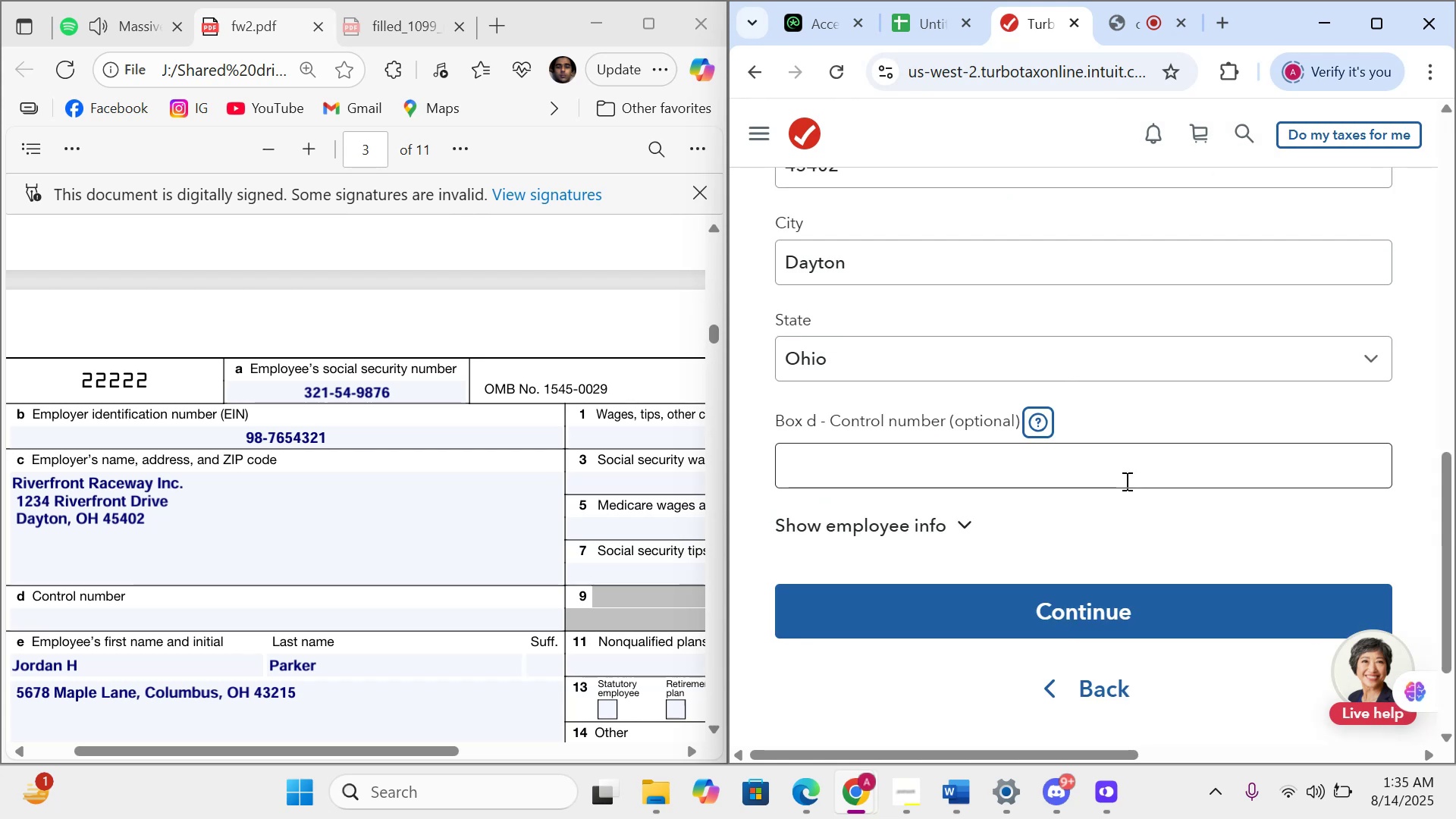 
wait(5.12)
 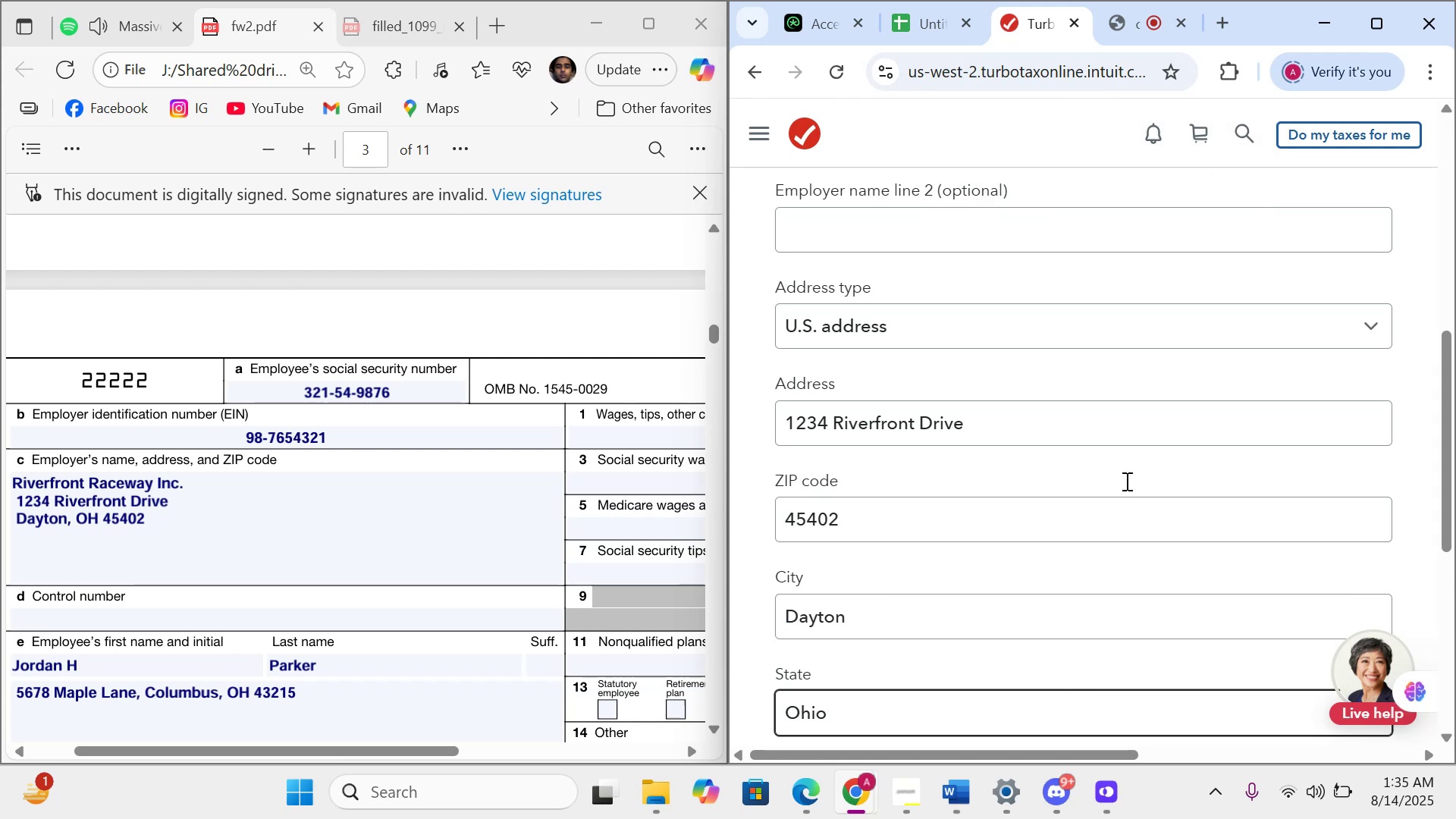 
left_click([1116, 616])
 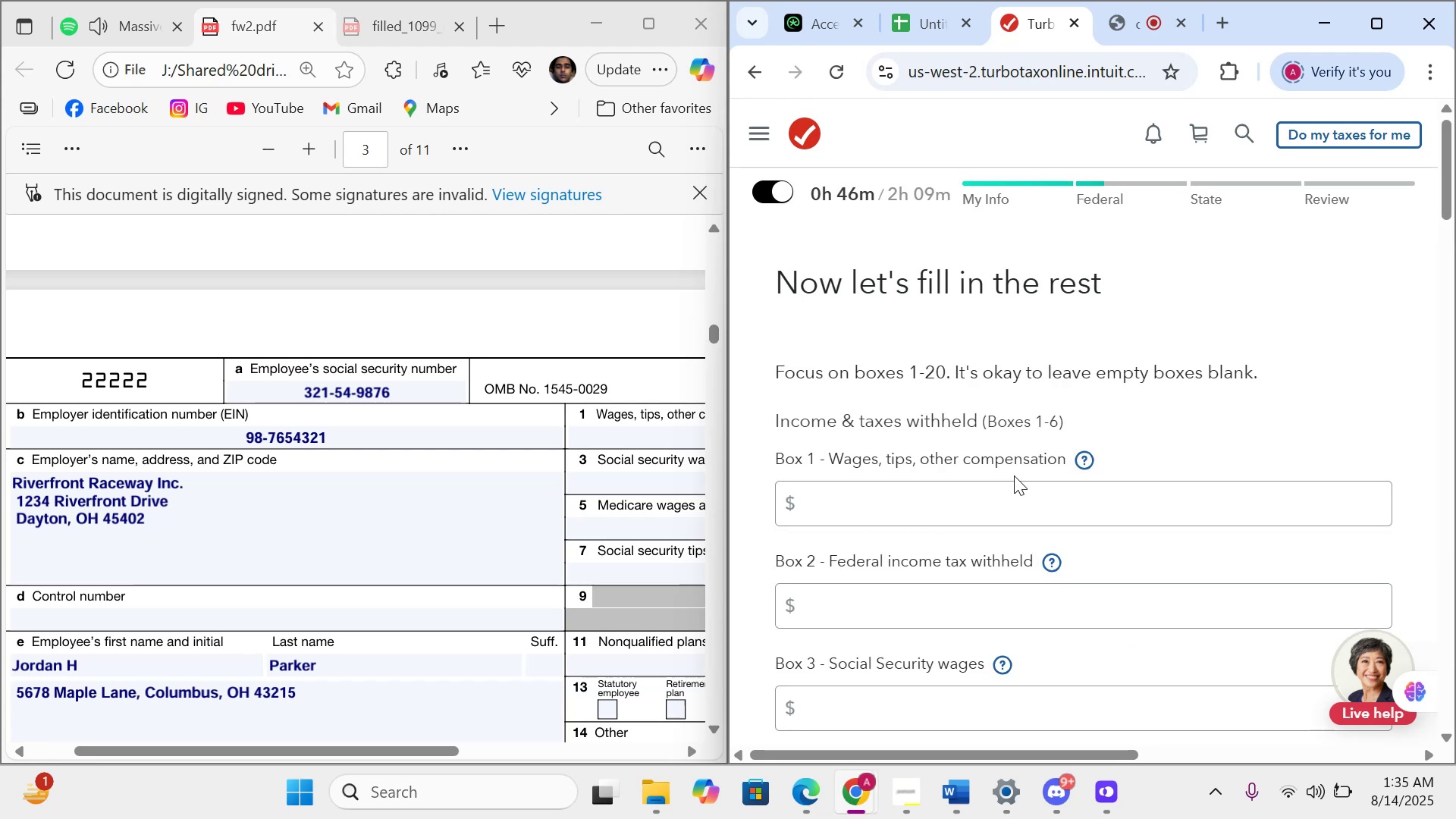 
wait(5.07)
 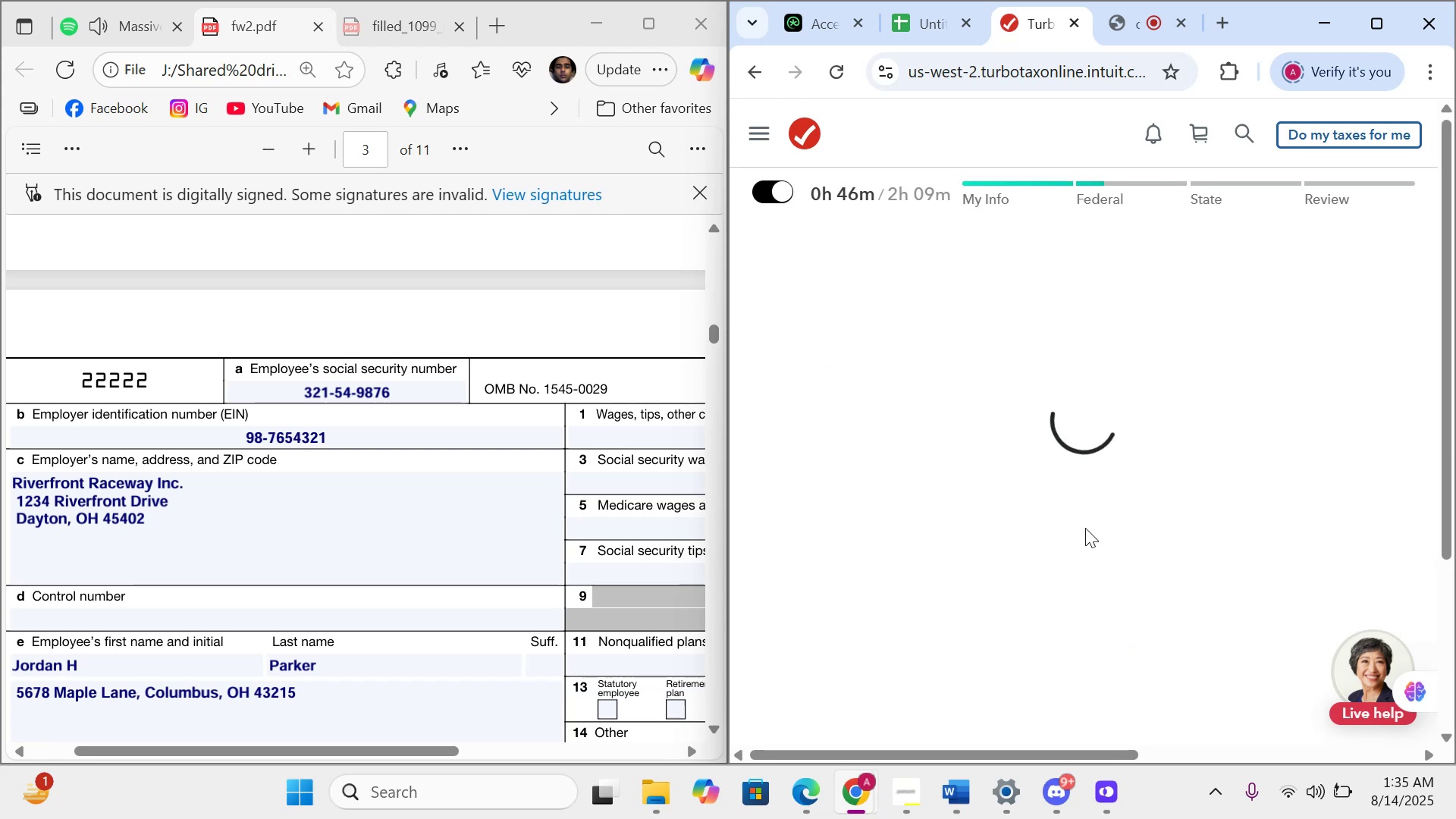 
left_click([998, 500])
 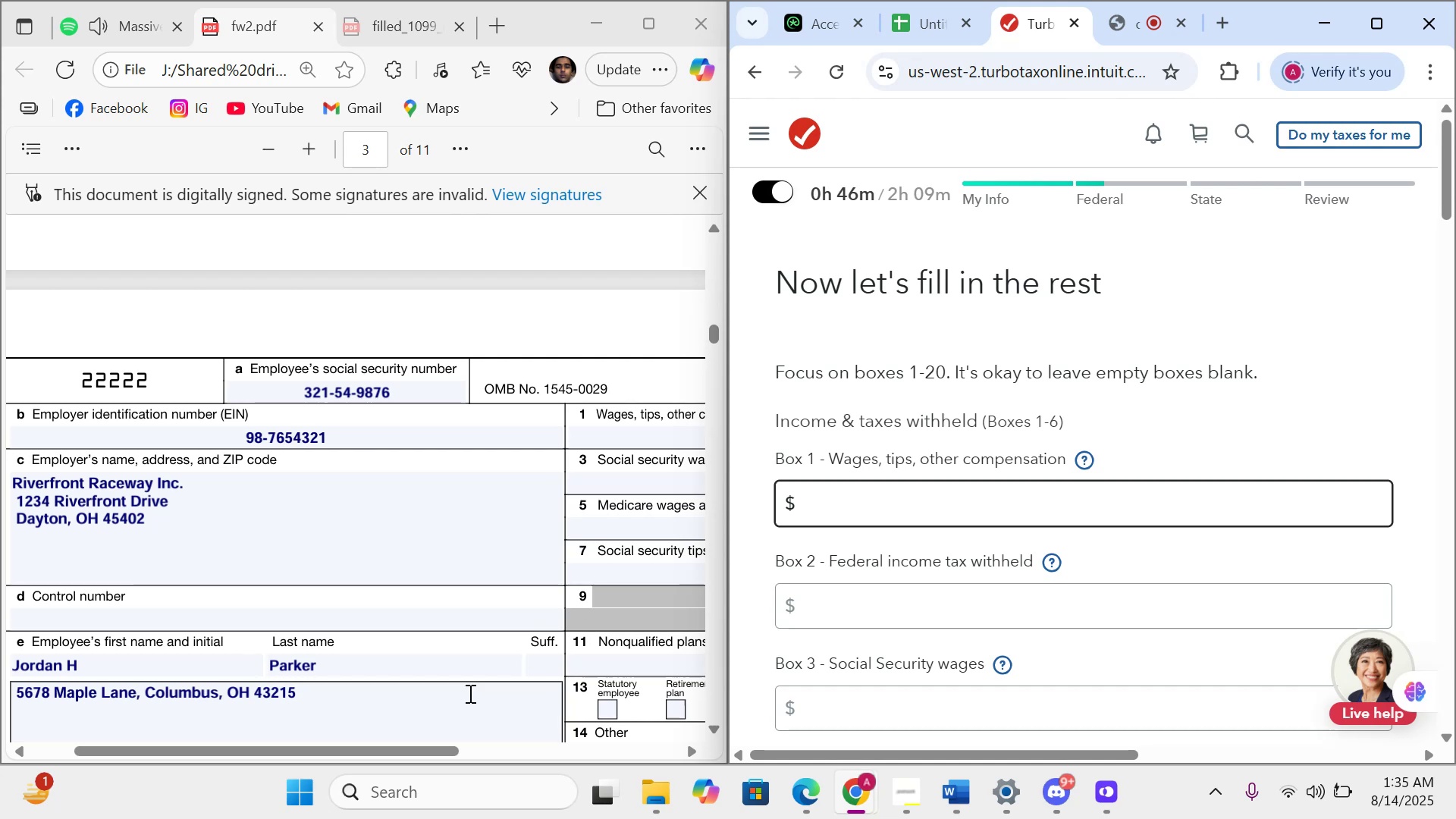 
left_click_drag(start_coordinate=[388, 758], to_coordinate=[582, 767])
 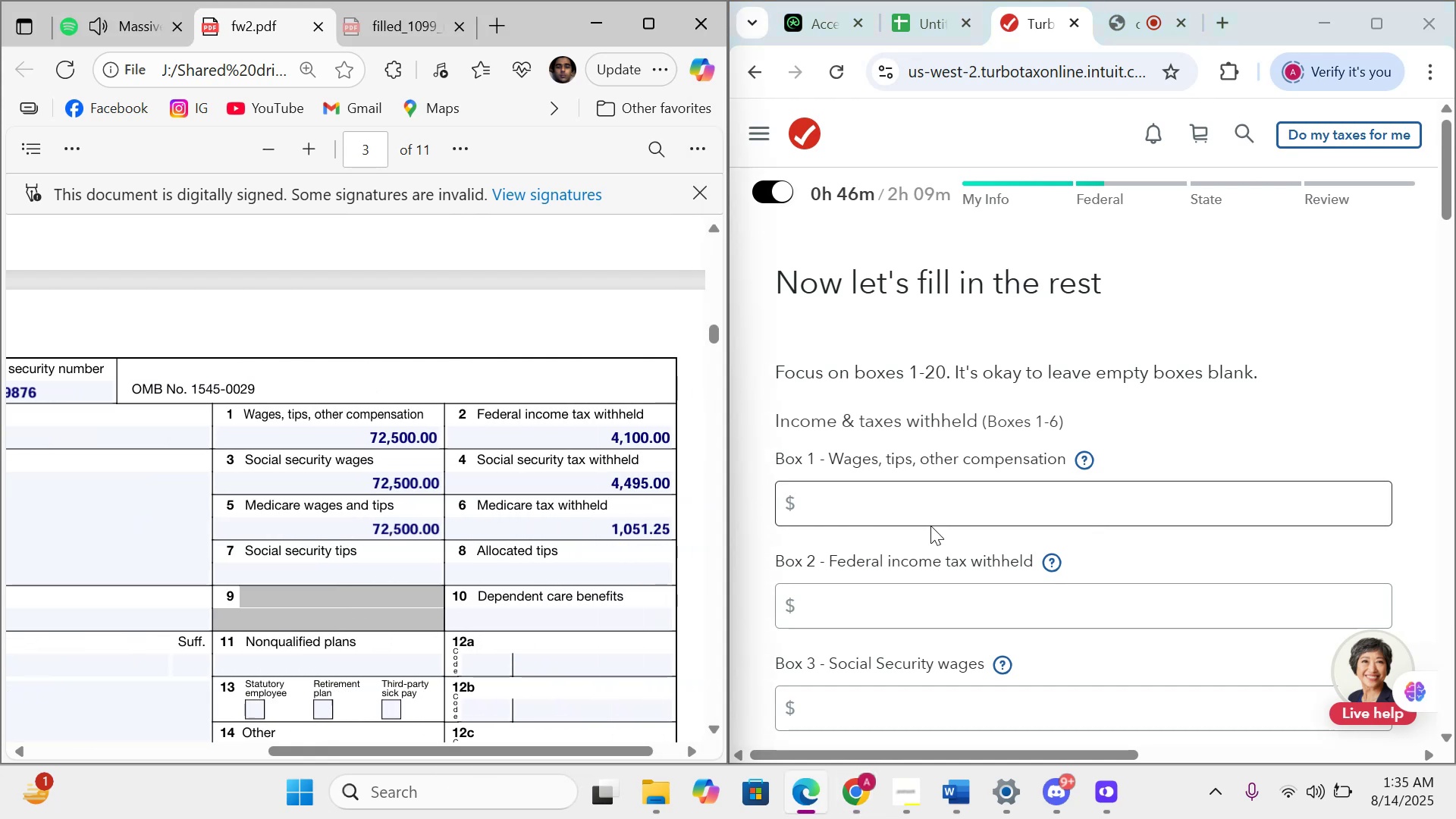 
left_click([930, 526])
 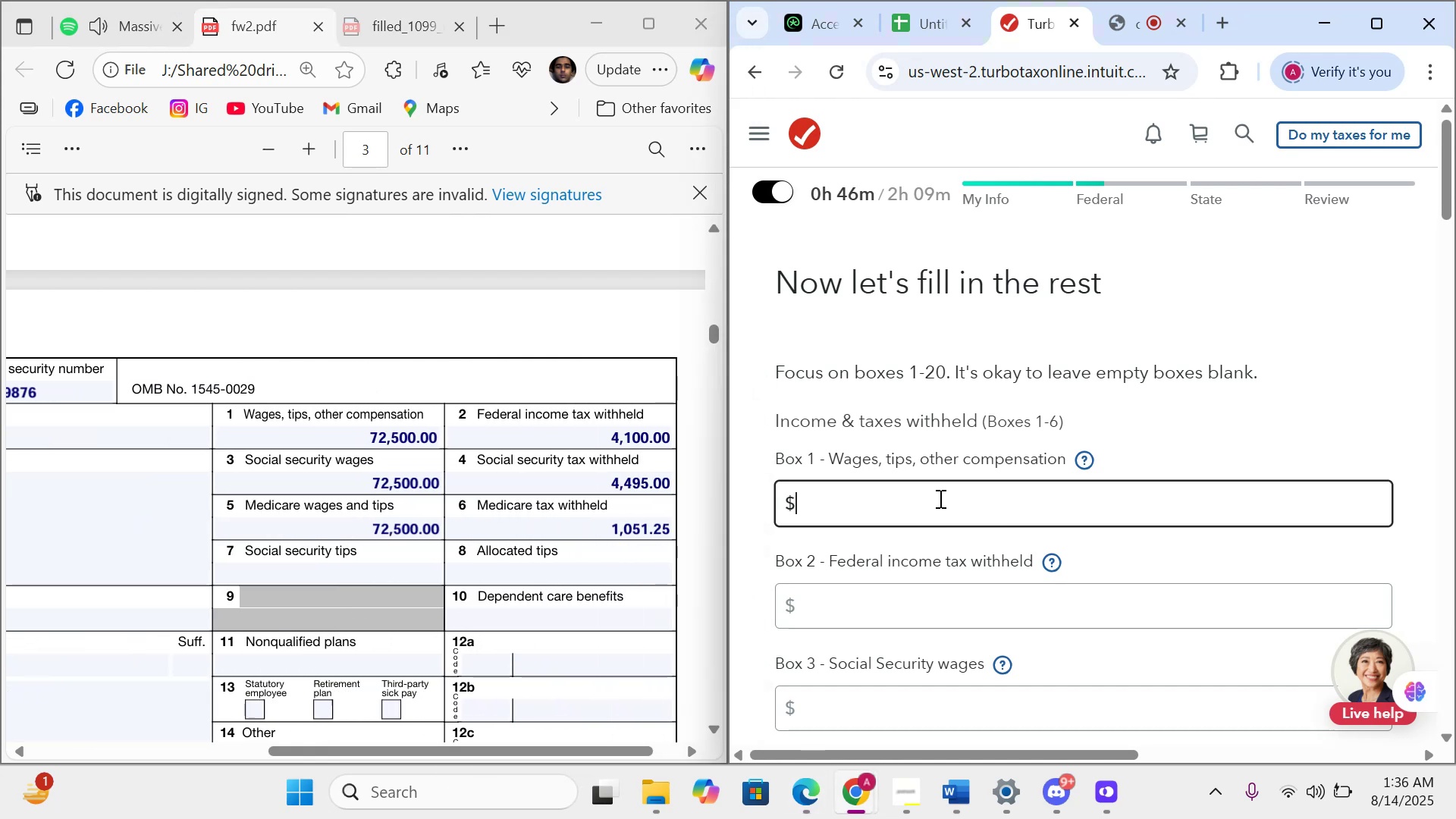 
type(72500.00)
key(Tab)
key(Tab)
 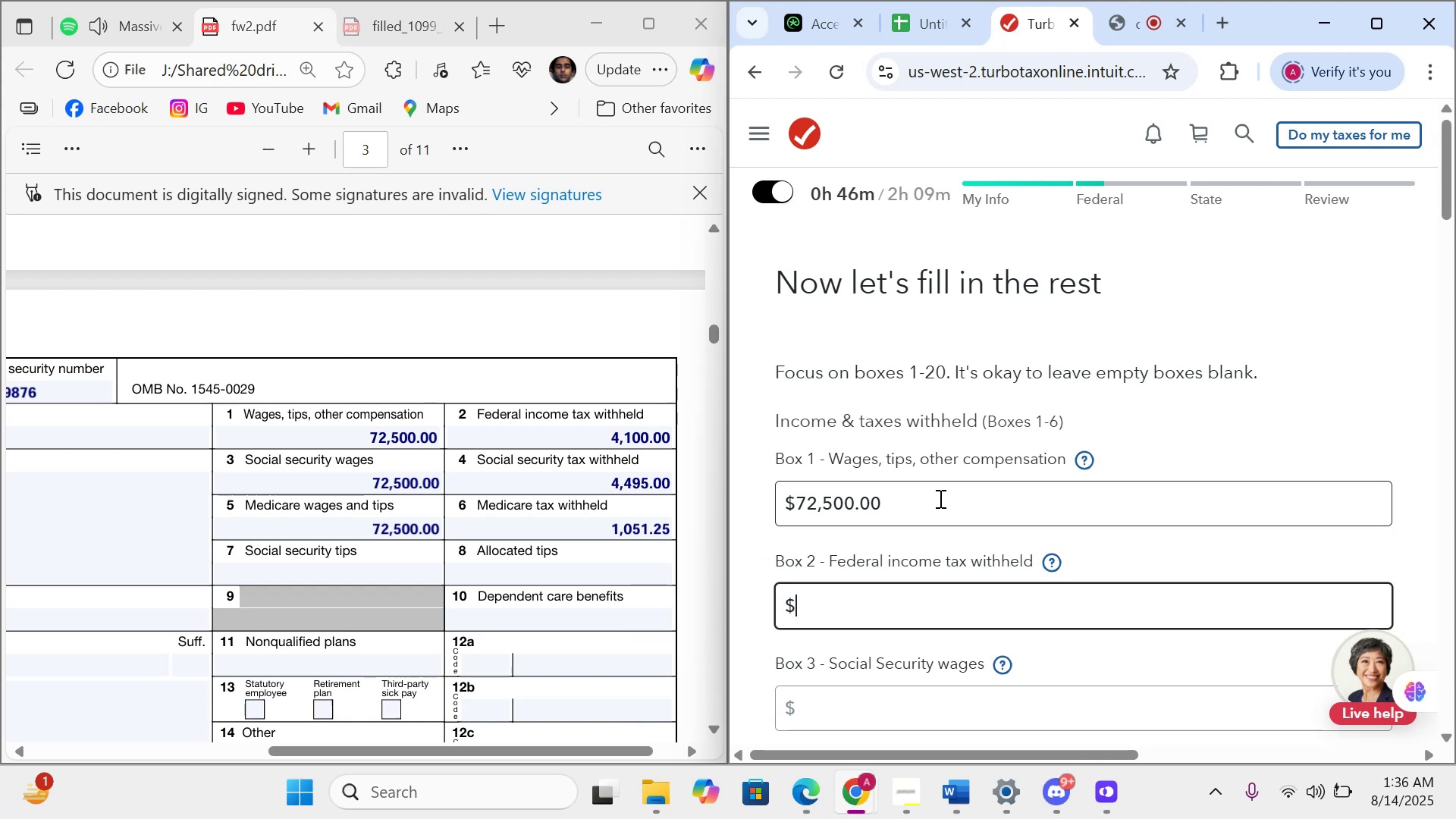 
type(4100.00)
key(Tab)
key(Tab)
 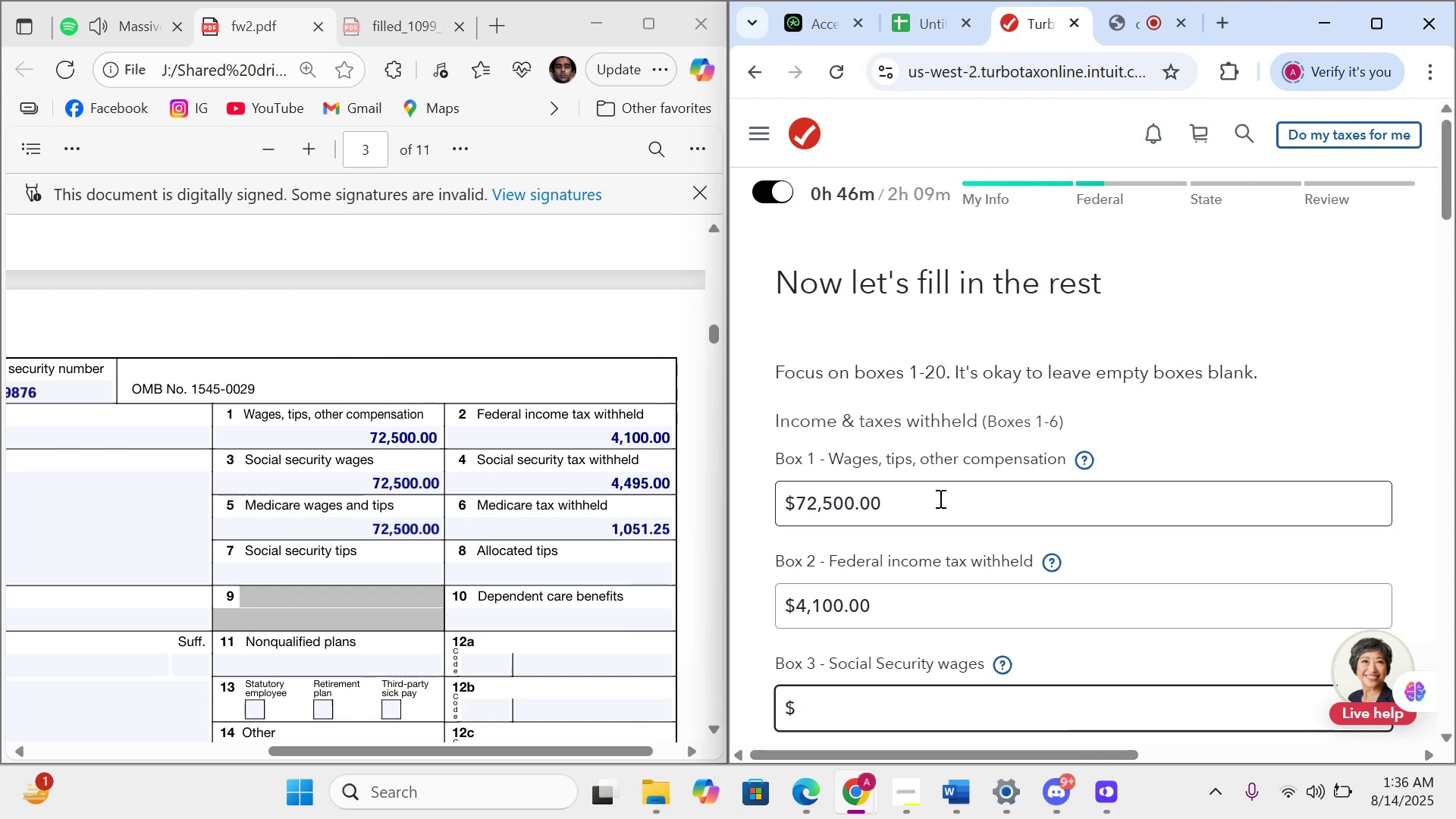 
type(72500.00)
key(Tab)
key(Tab)
type(4485.)
key(Backspace)
key(Backspace)
key(Backspace)
type(95.00)
key(Tab)
key(Tab)
type(72500.00)
key(Tab)
type(1051)
key(Tab)
type(20)
key(Backspace)
key(Backspace)
type(1051.25)
key(Tab)
 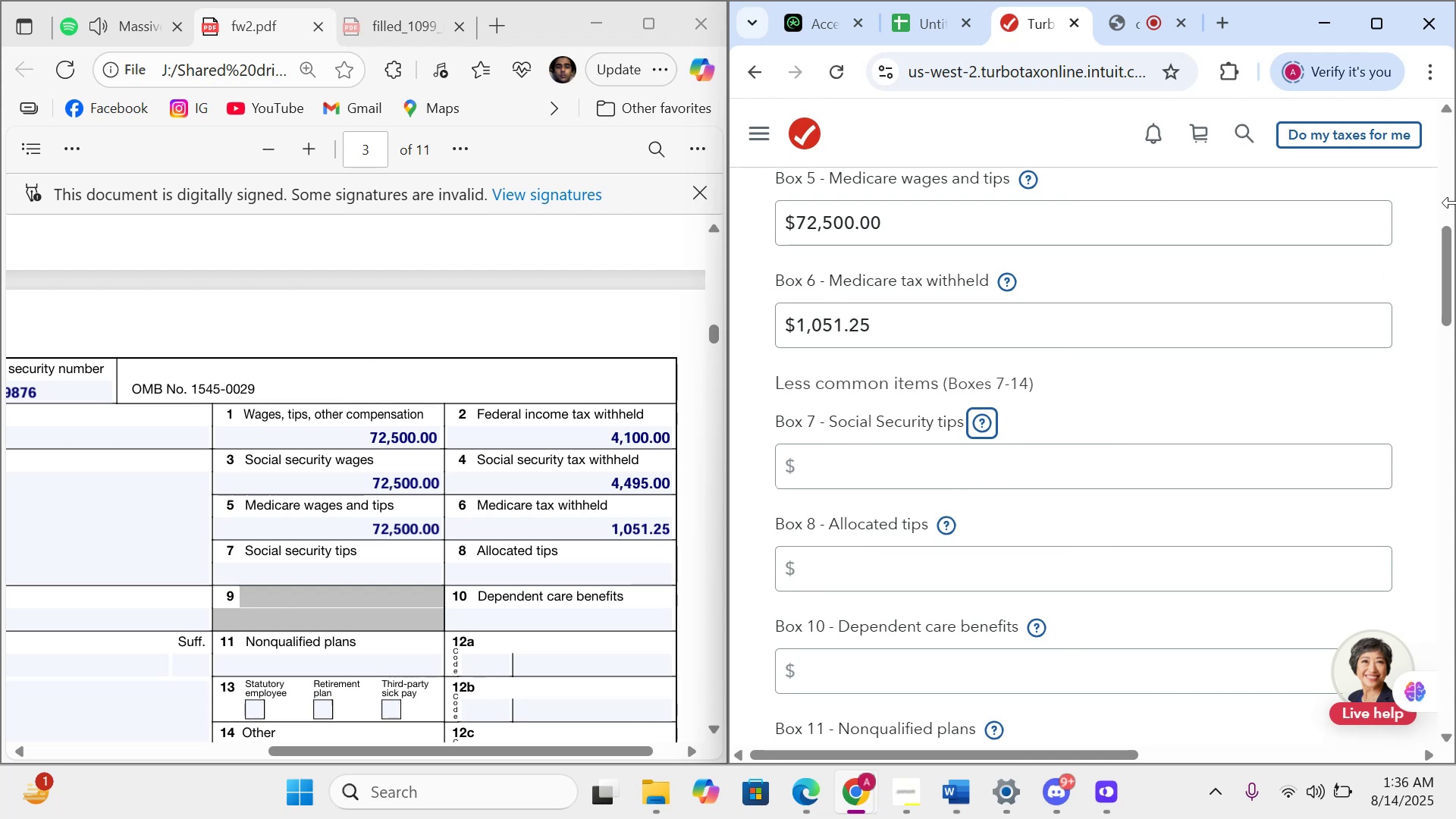 
left_click_drag(start_coordinate=[1445, 275], to_coordinate=[1443, 375])
 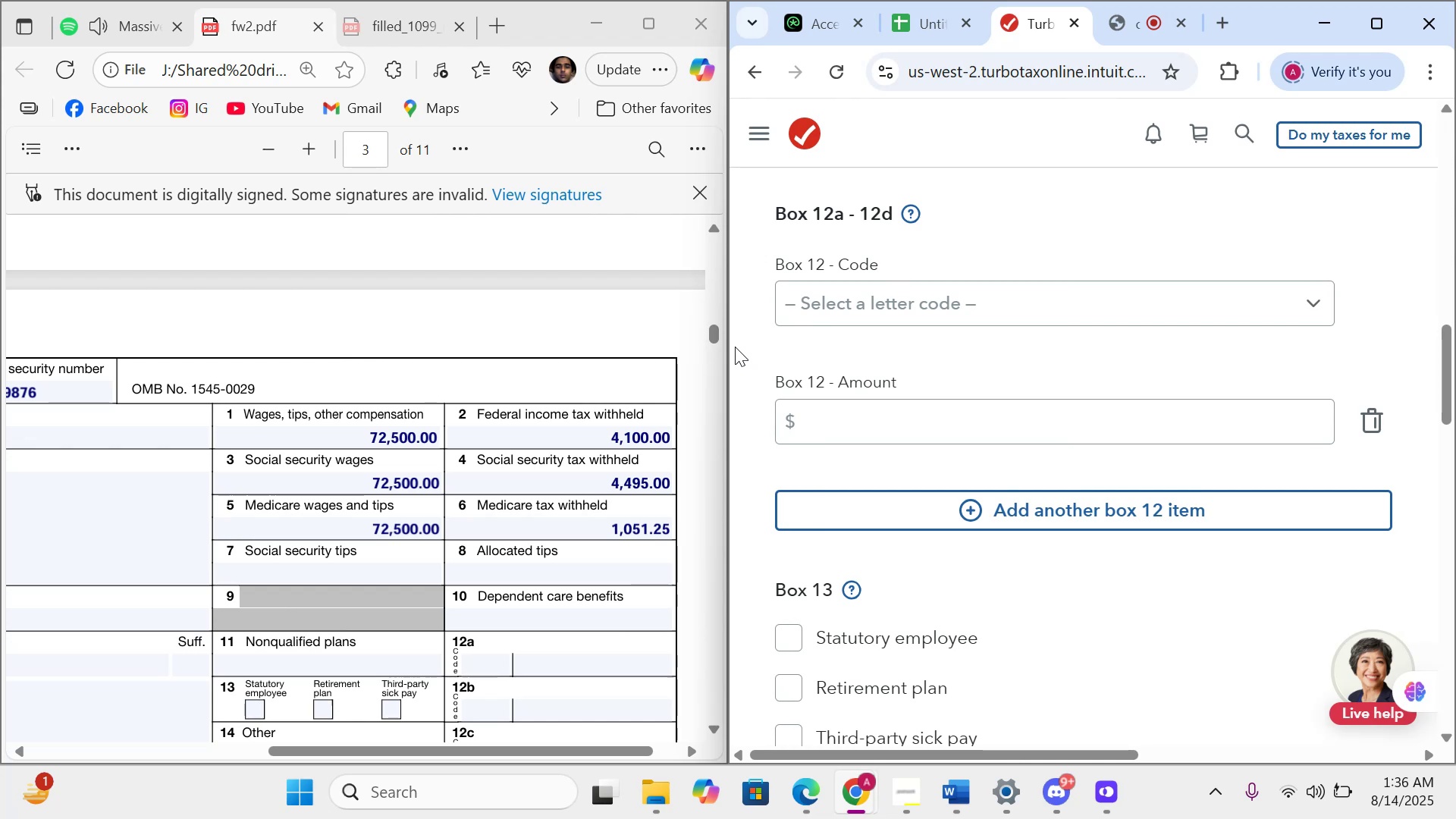 
left_click_drag(start_coordinate=[717, 337], to_coordinate=[724, 351])
 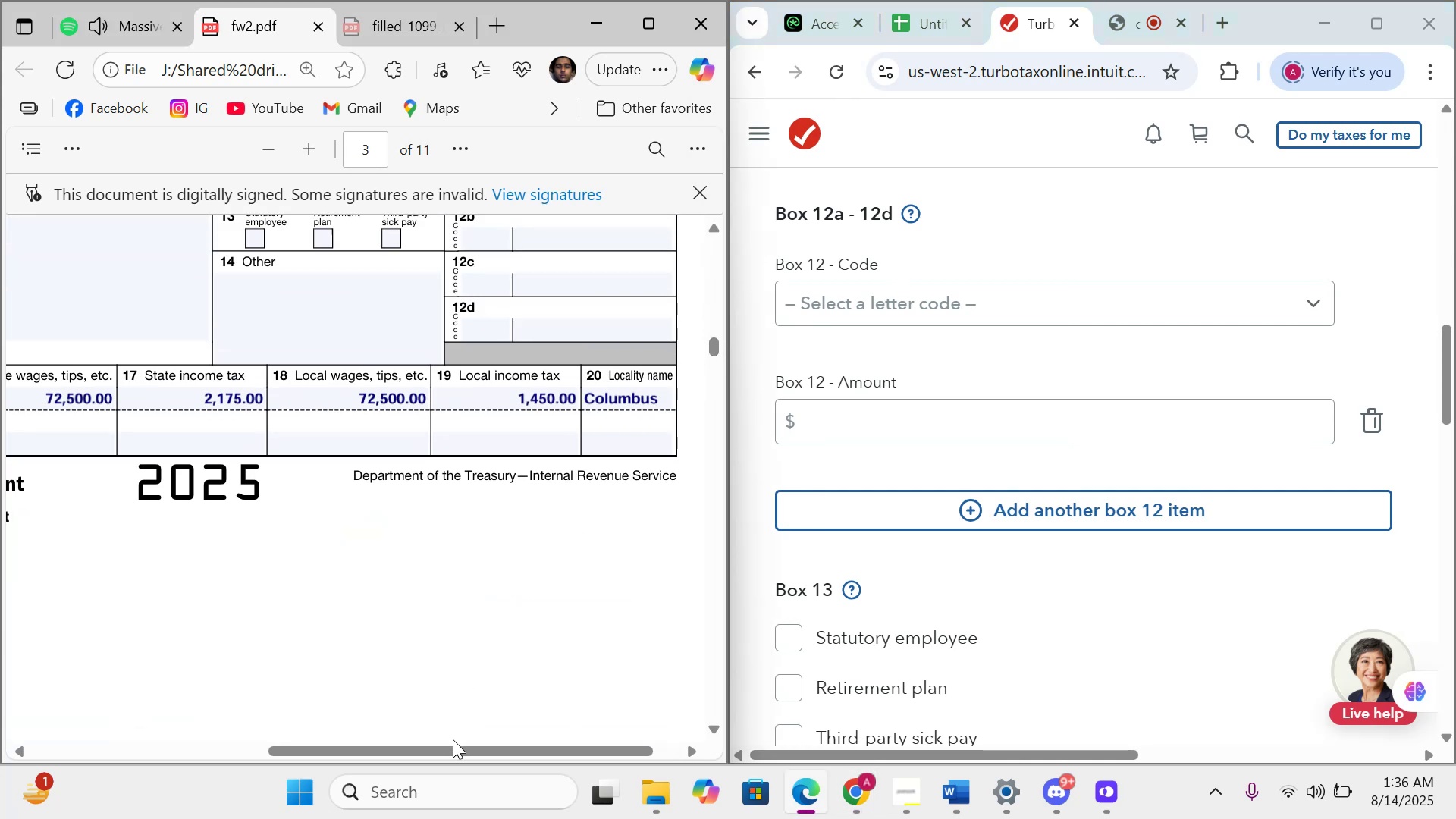 
left_click_drag(start_coordinate=[451, 760], to_coordinate=[271, 704])
 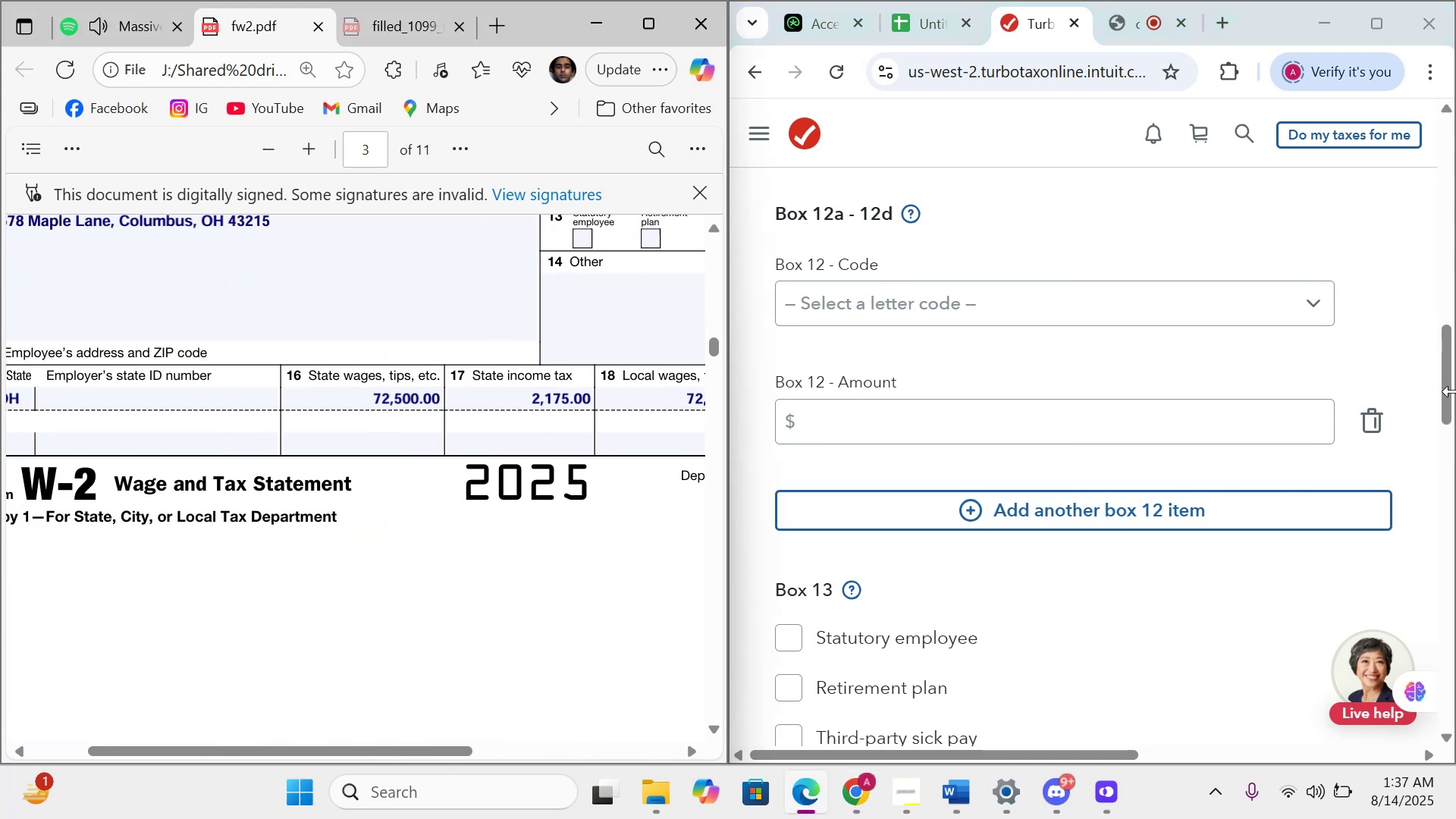 
left_click_drag(start_coordinate=[1445, 384], to_coordinate=[1451, 416])
 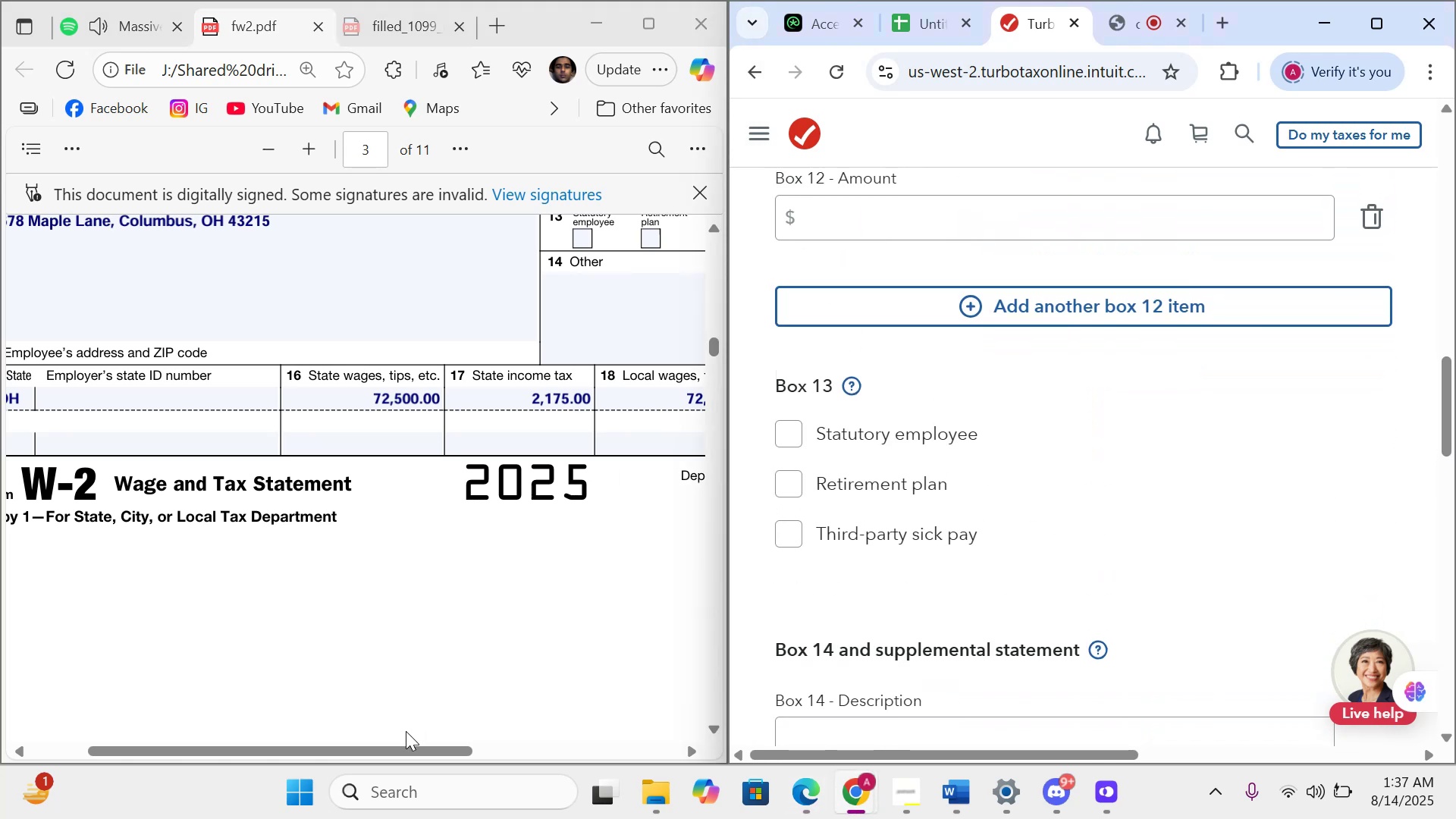 
left_click_drag(start_coordinate=[401, 748], to_coordinate=[366, 730])
 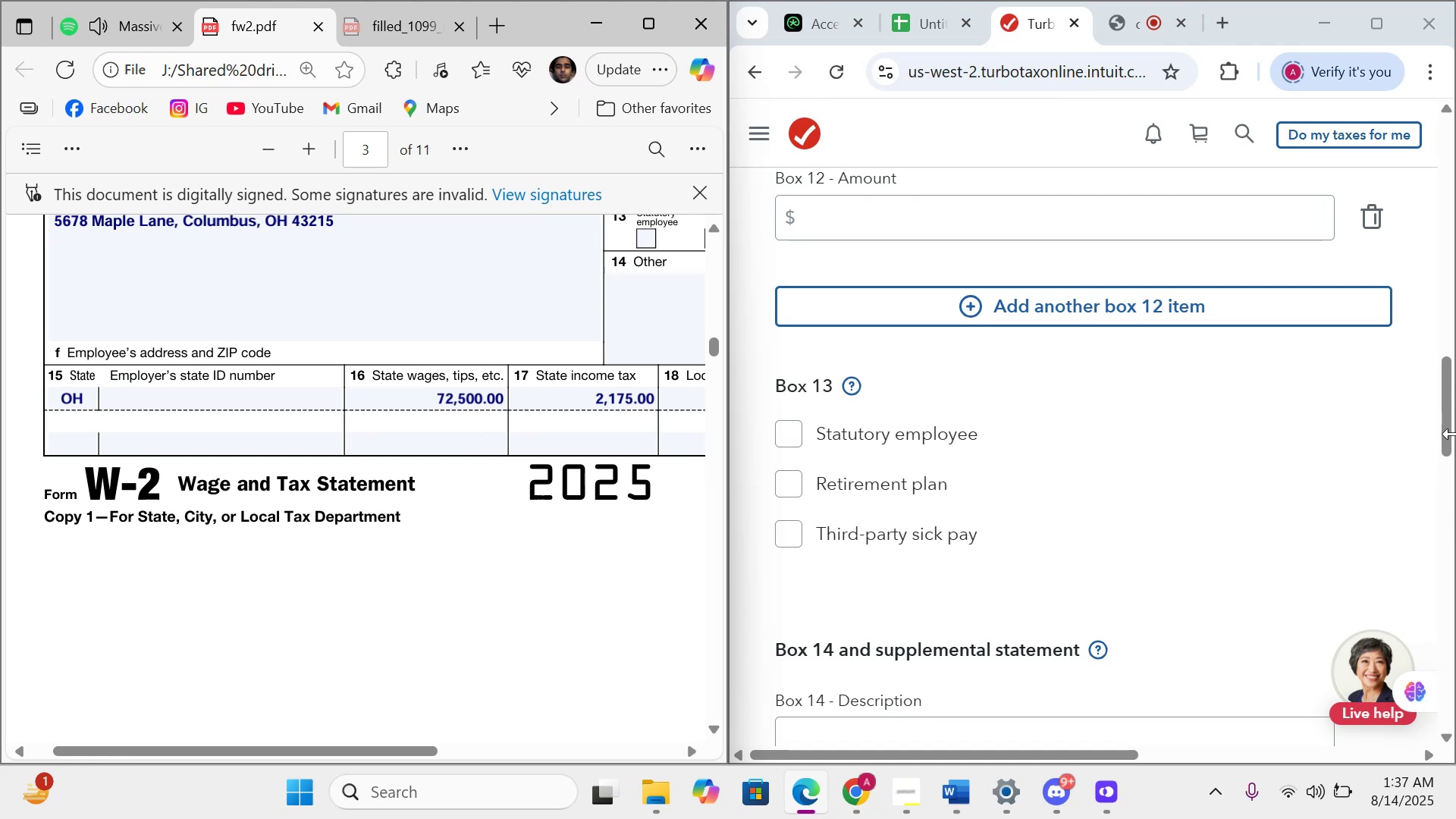 
left_click_drag(start_coordinate=[1451, 414], to_coordinate=[1445, 509])
 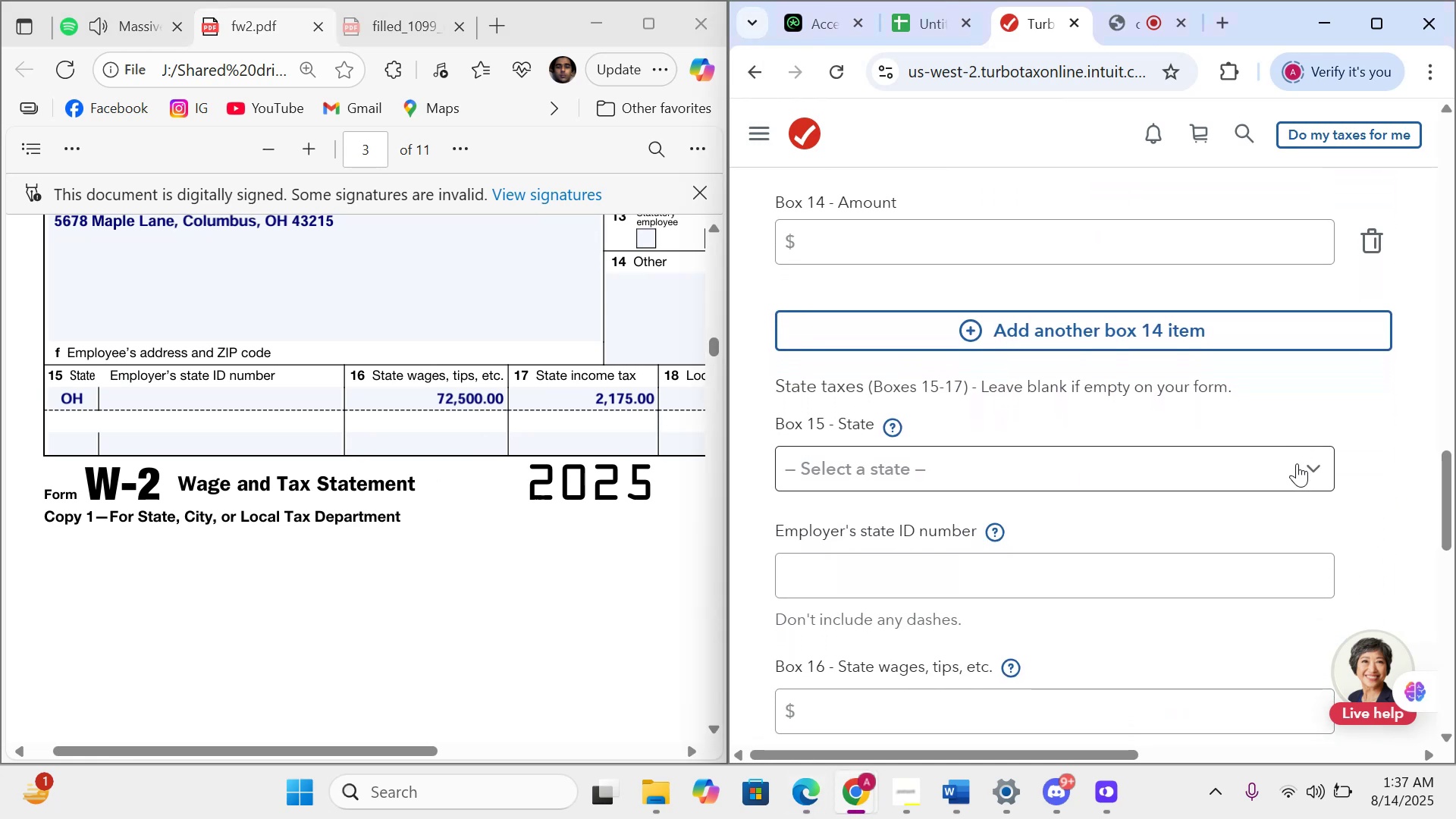 
left_click([1297, 463])
 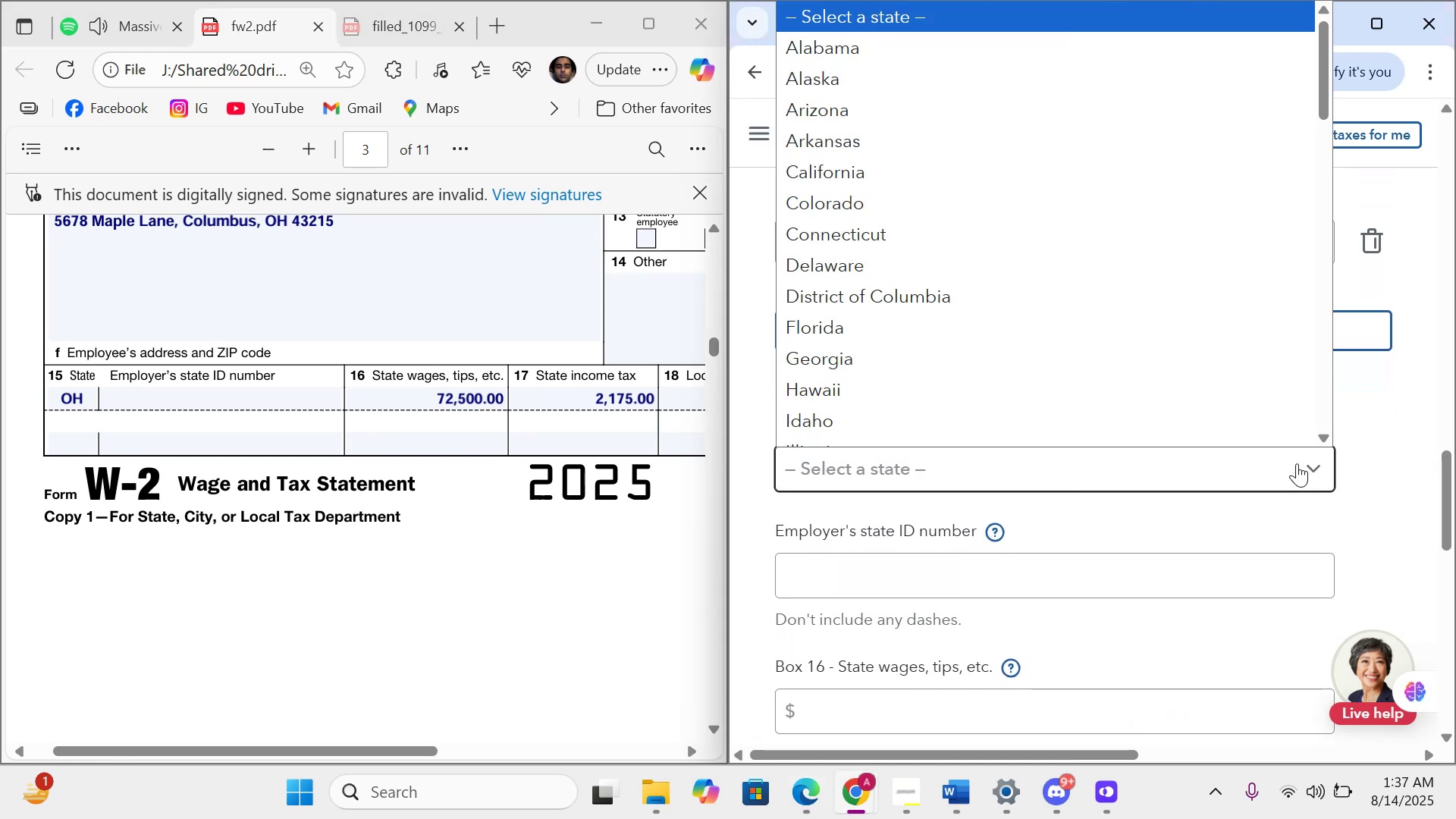 
type(oh)
 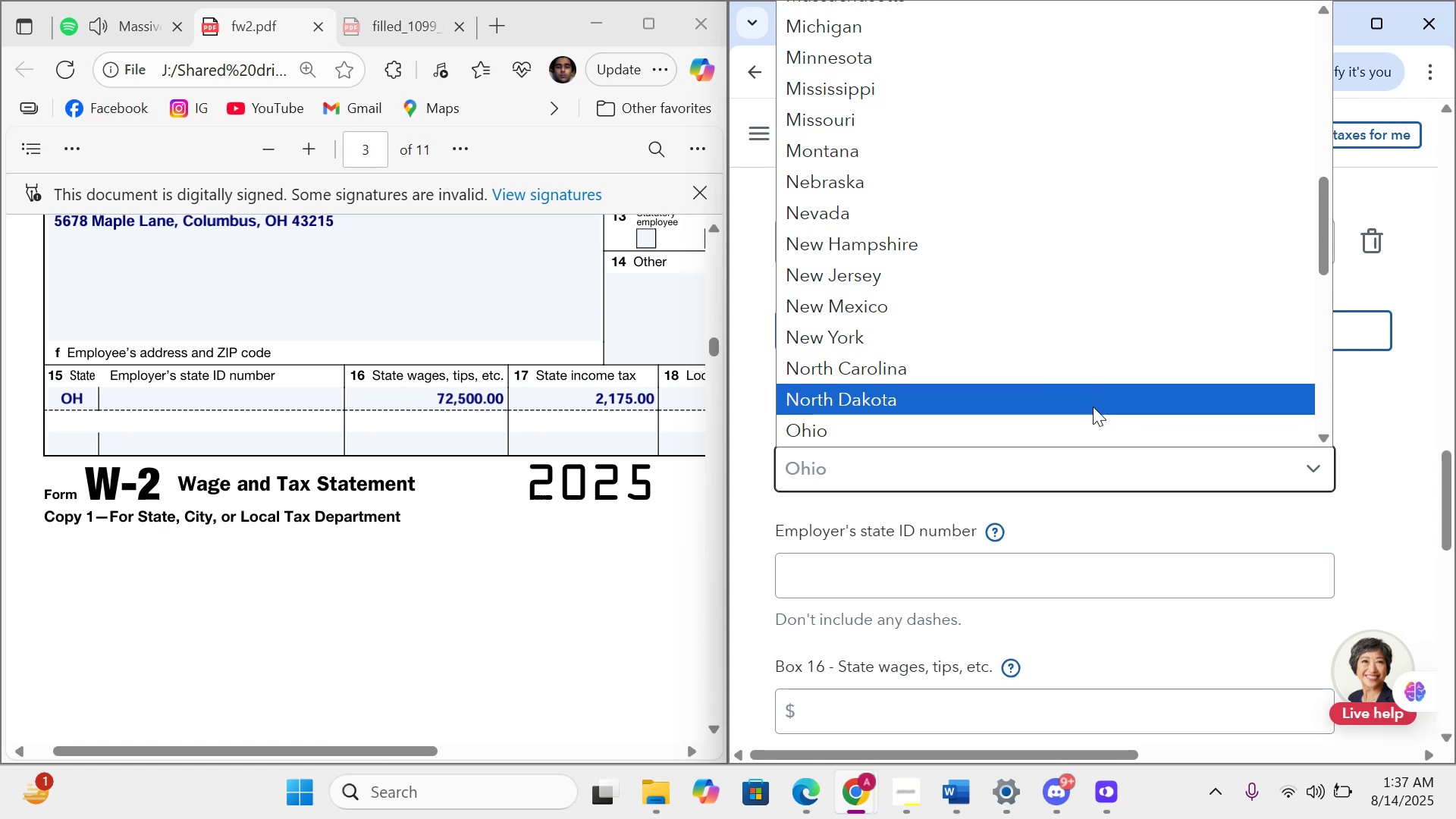 
left_click([1090, 417])
 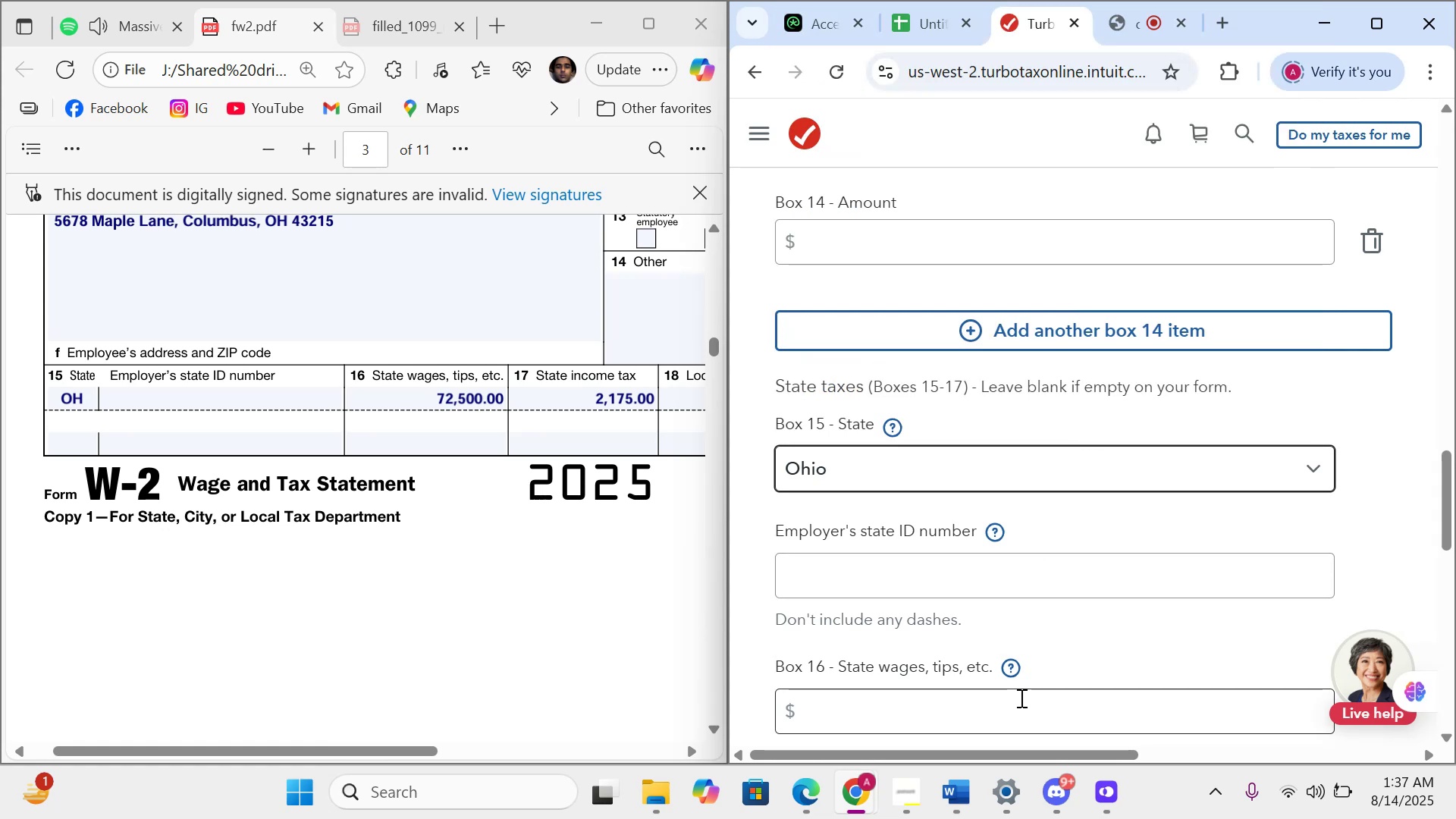 
left_click([1021, 698])
 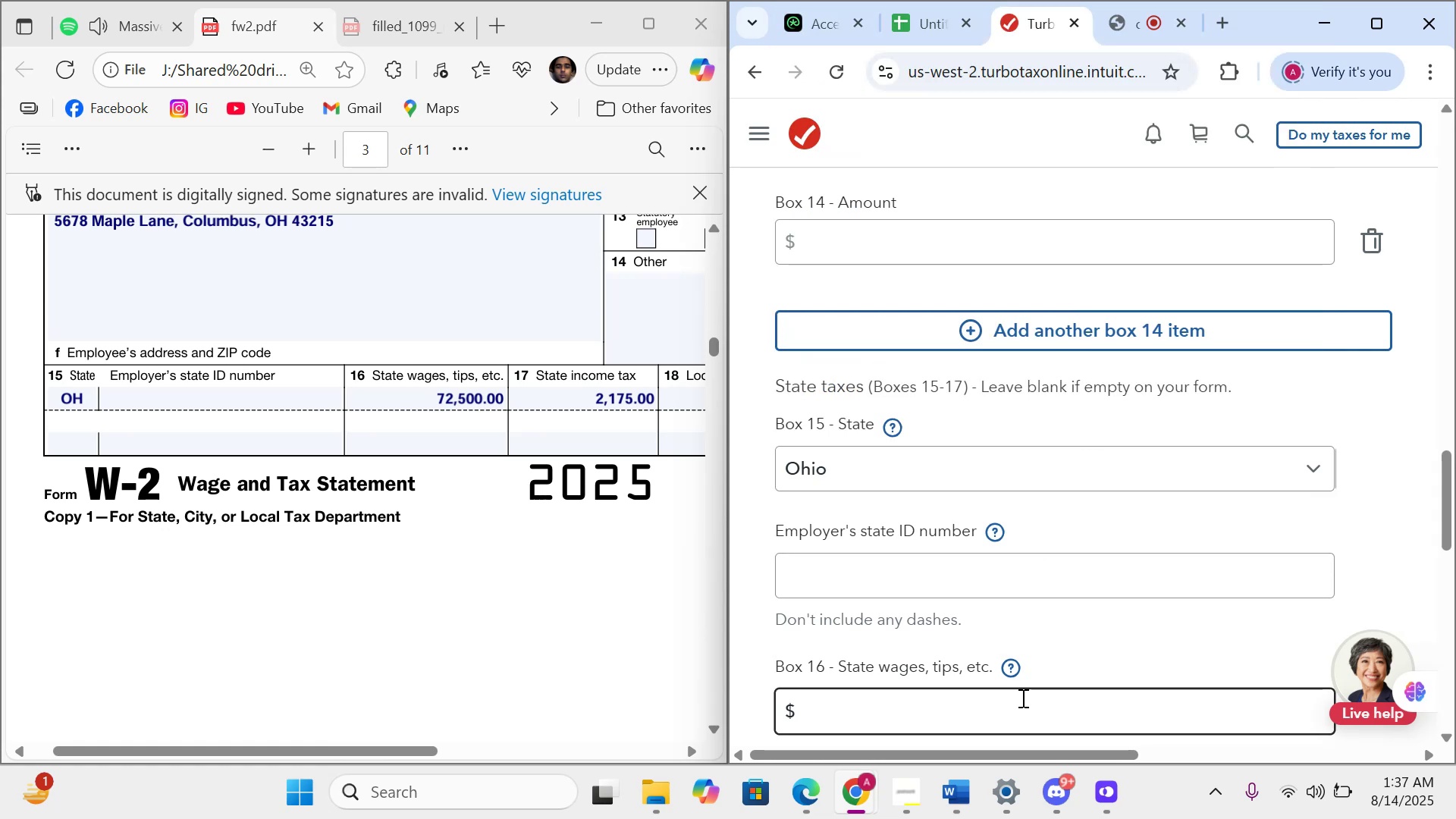 
type(72500.00)
 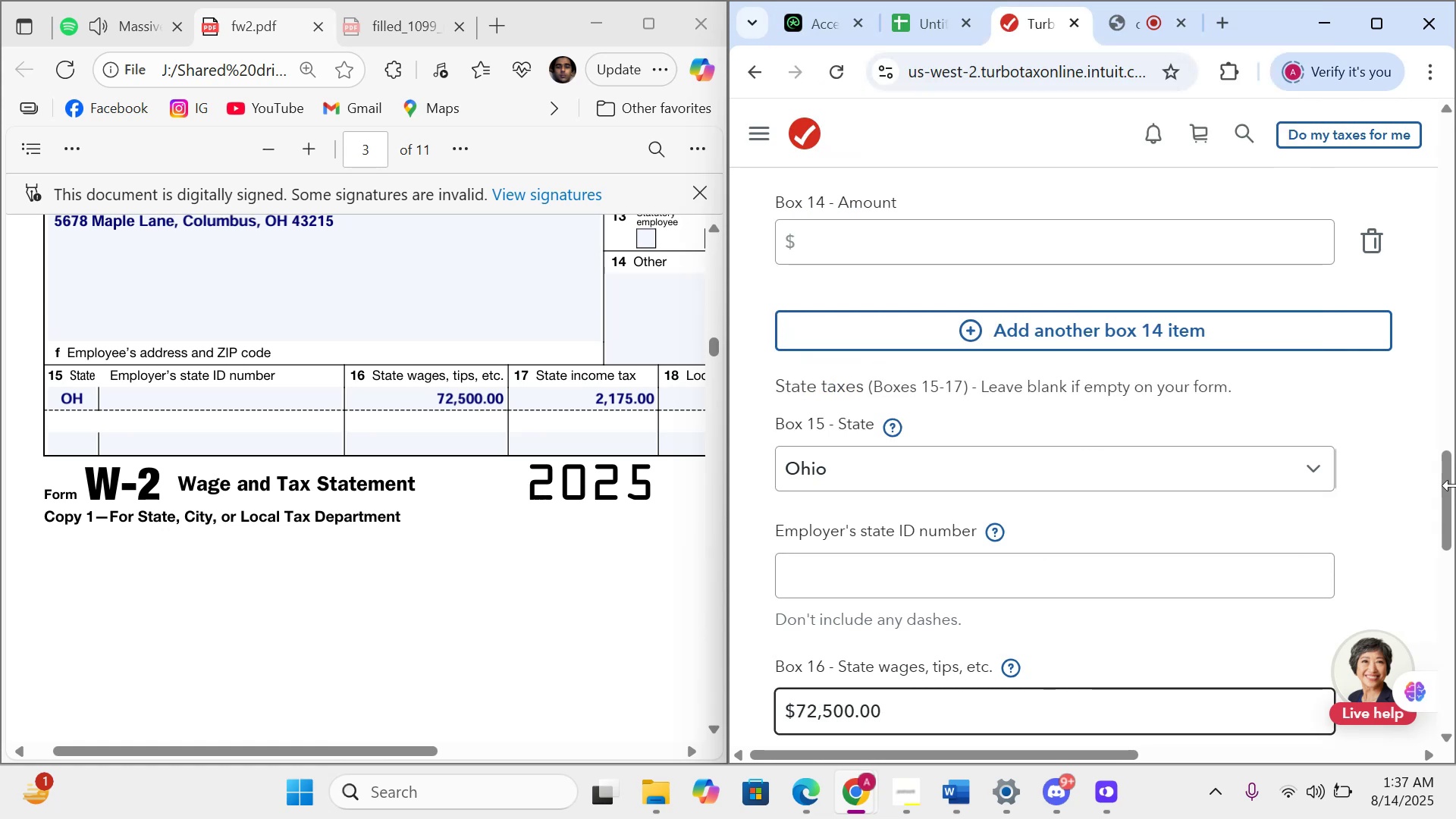 
double_click([1455, 485])
 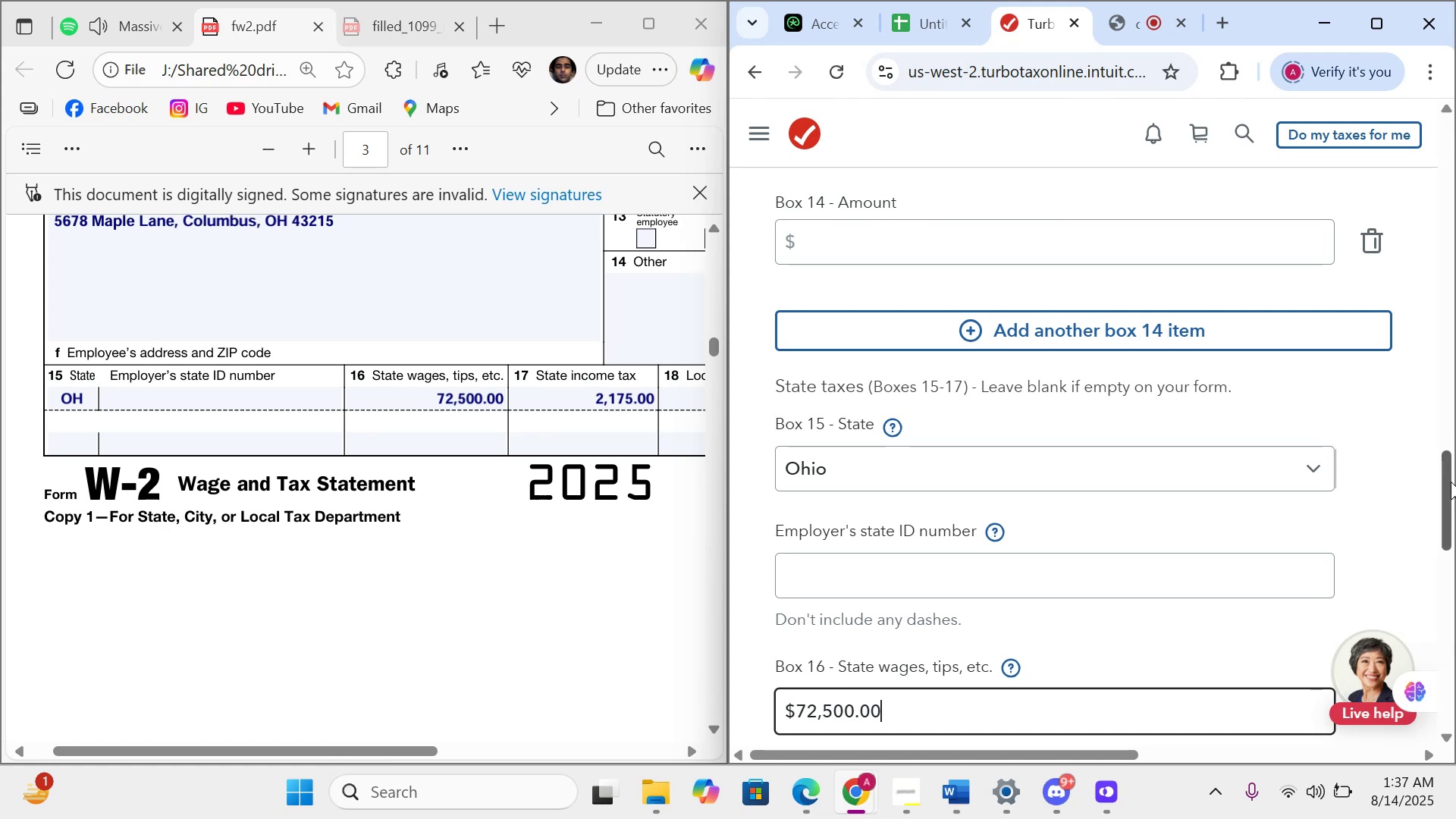 
left_click_drag(start_coordinate=[1449, 480], to_coordinate=[1440, 527])
 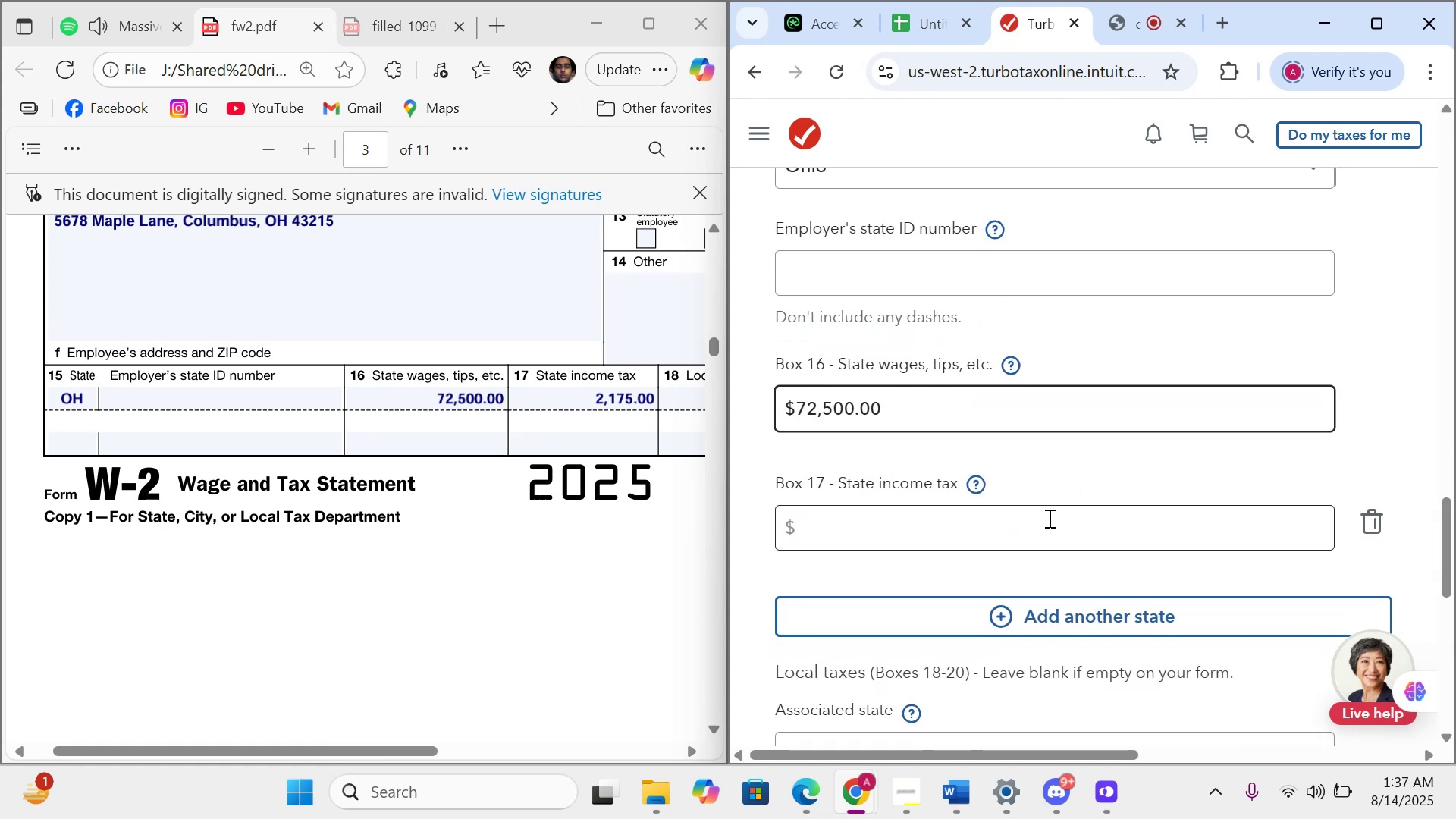 
left_click([1048, 518])
 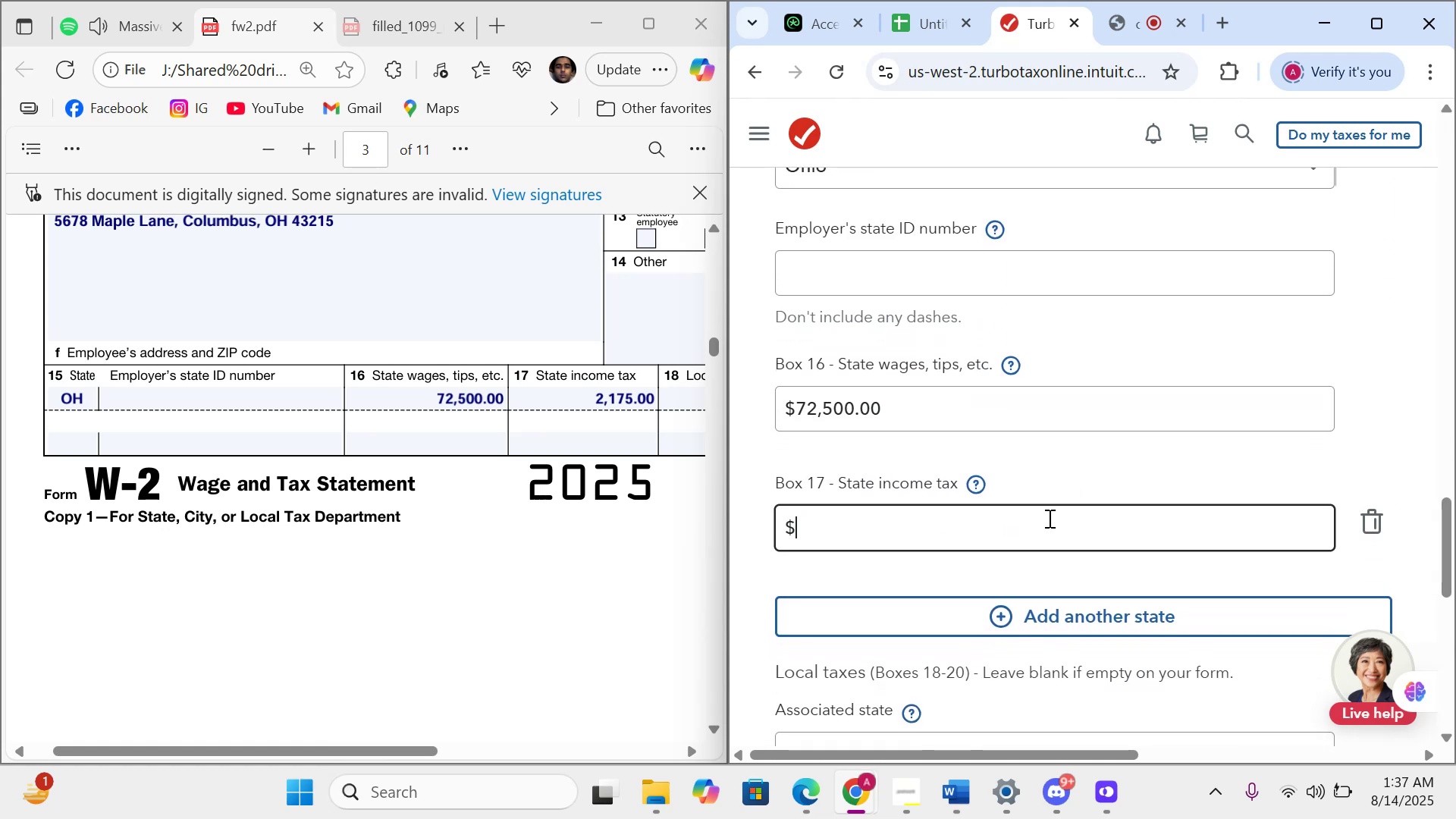 
type(2175.99)
key(Backspace)
key(Backspace)
type(--)
key(Backspace)
key(Backspace)
type(99)
key(Backspace)
key(Backspace)
type(00)
 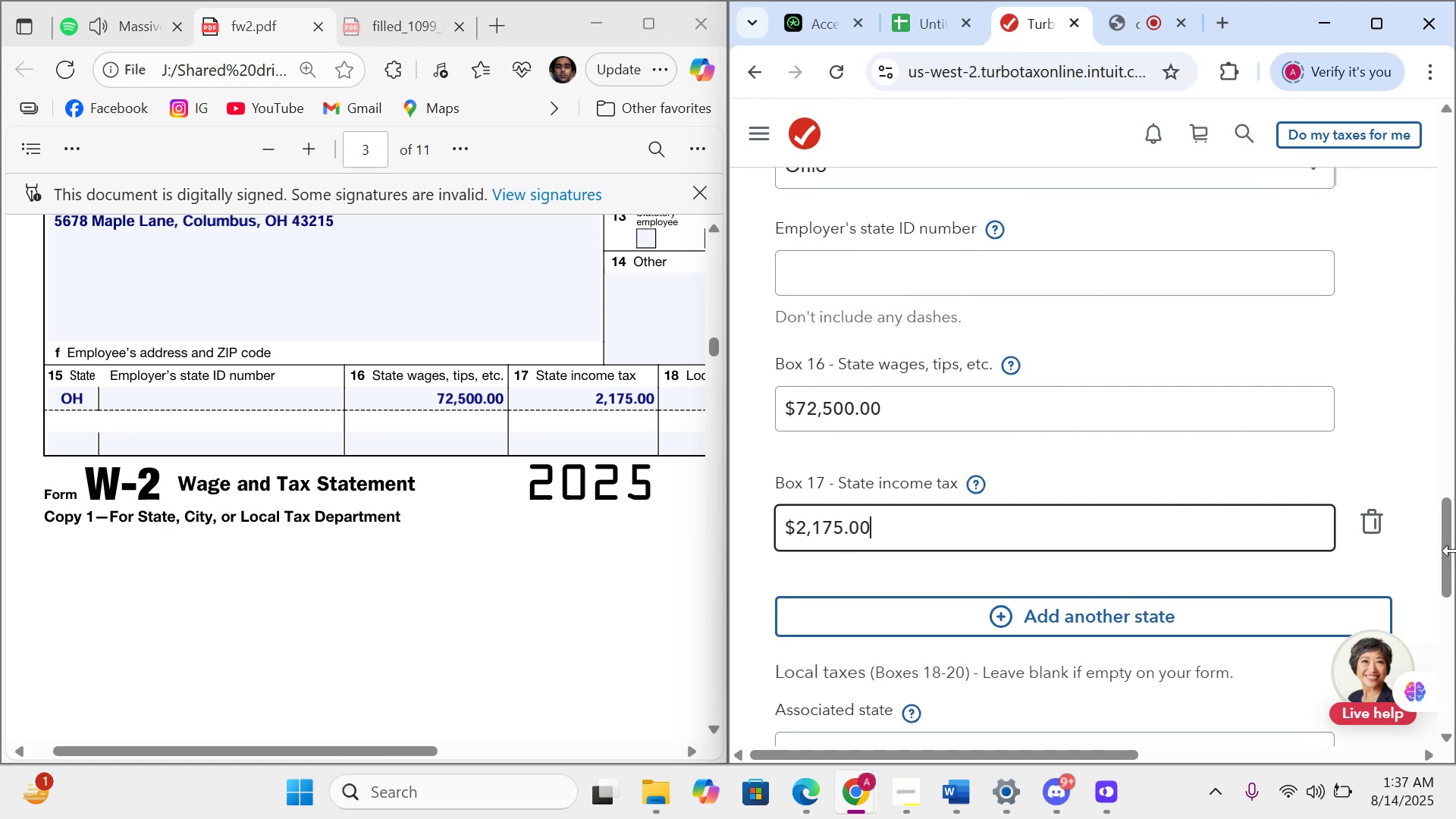 
left_click([1455, 551])
 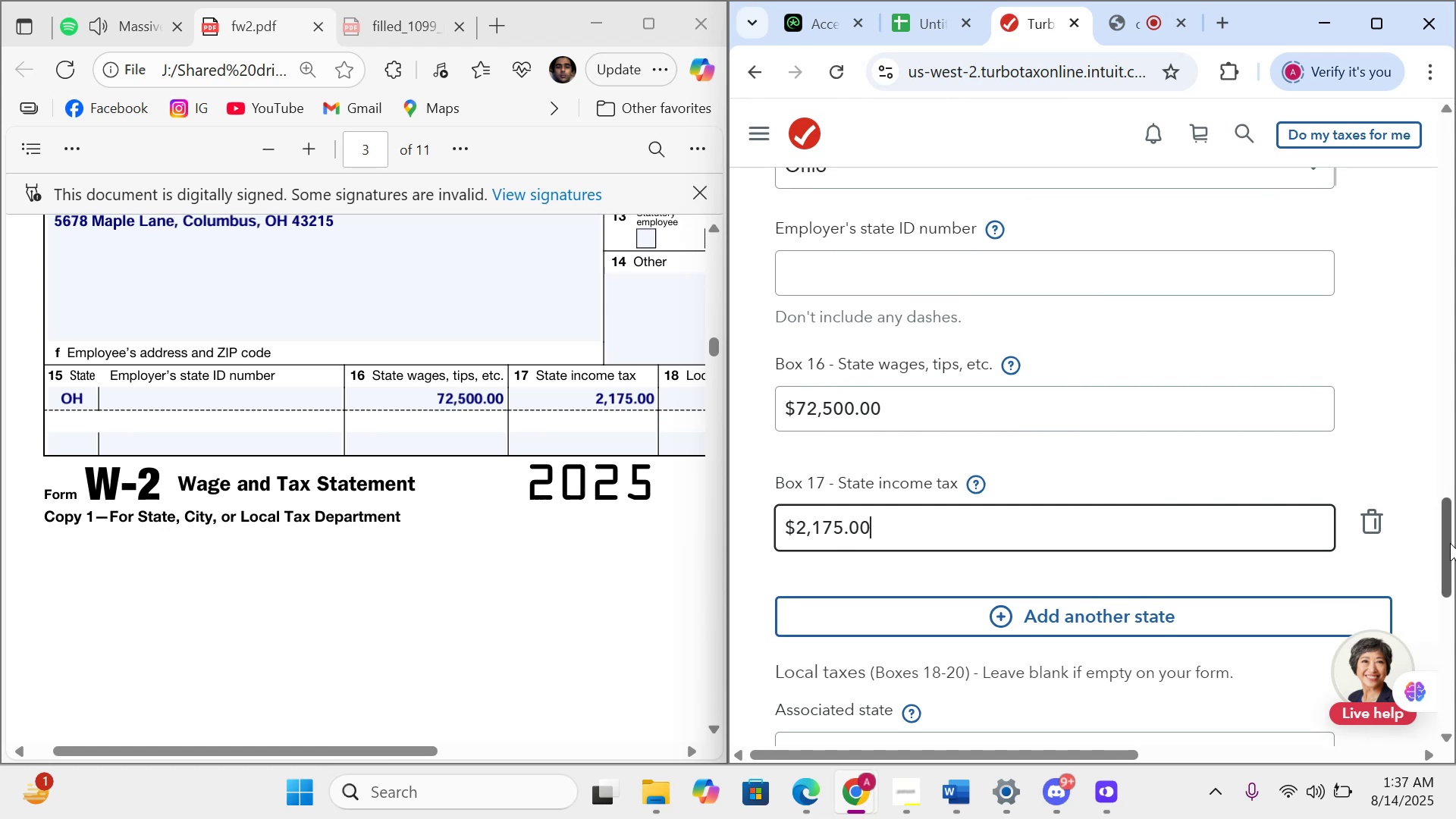 
left_click([1449, 543])
 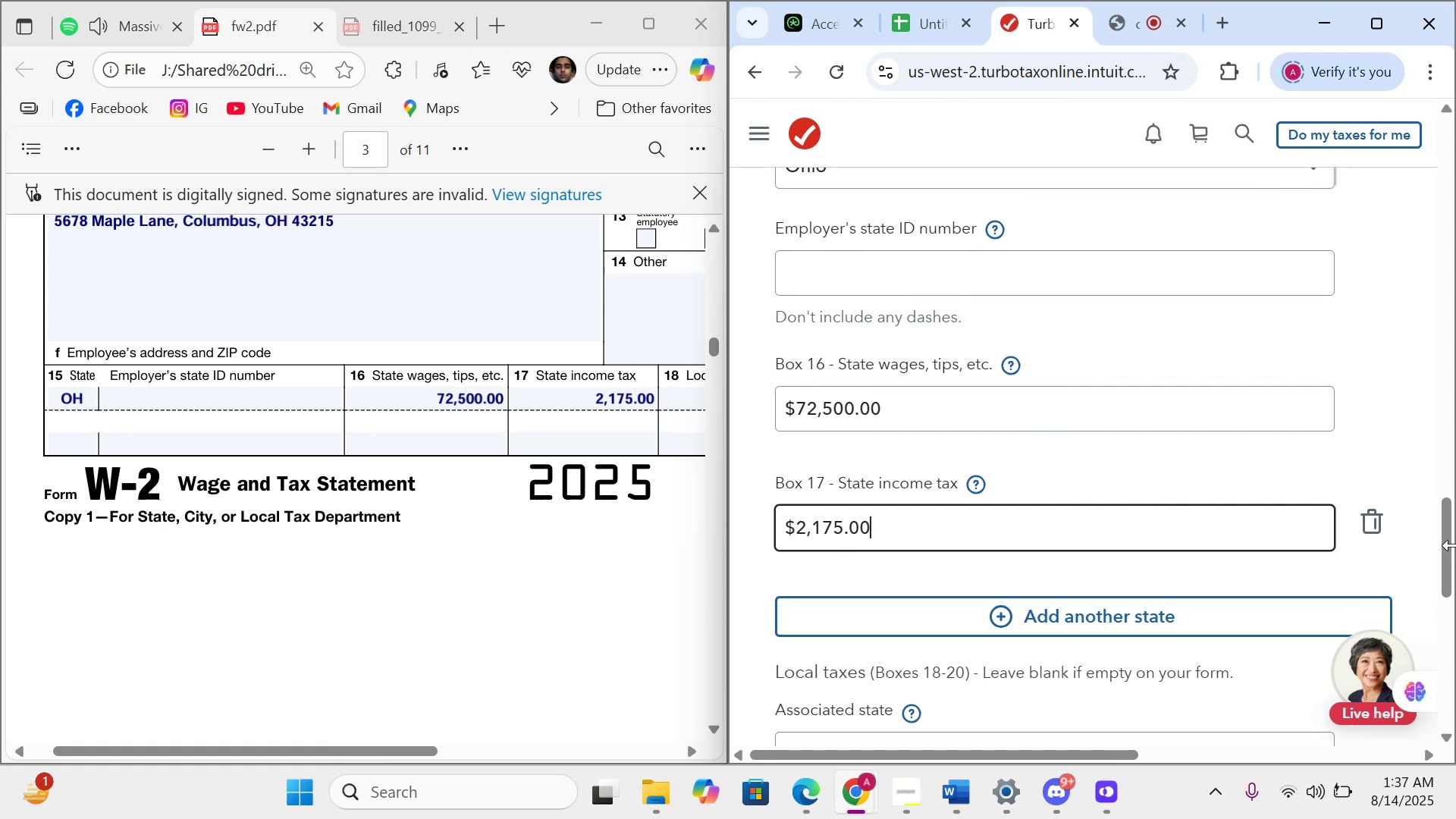 
left_click_drag(start_coordinate=[1443, 529], to_coordinate=[1436, 593])
 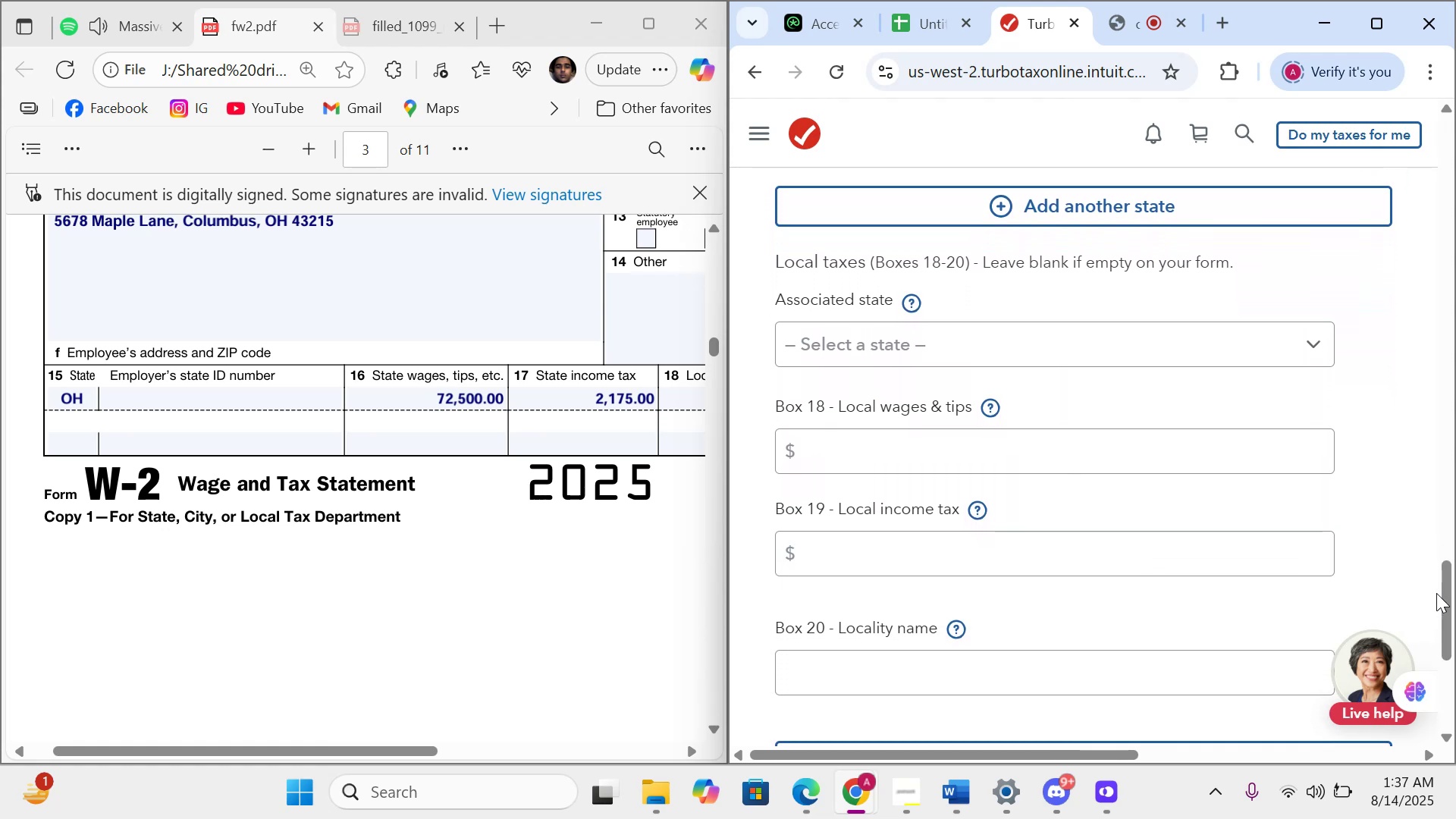 
left_click([1436, 593])
 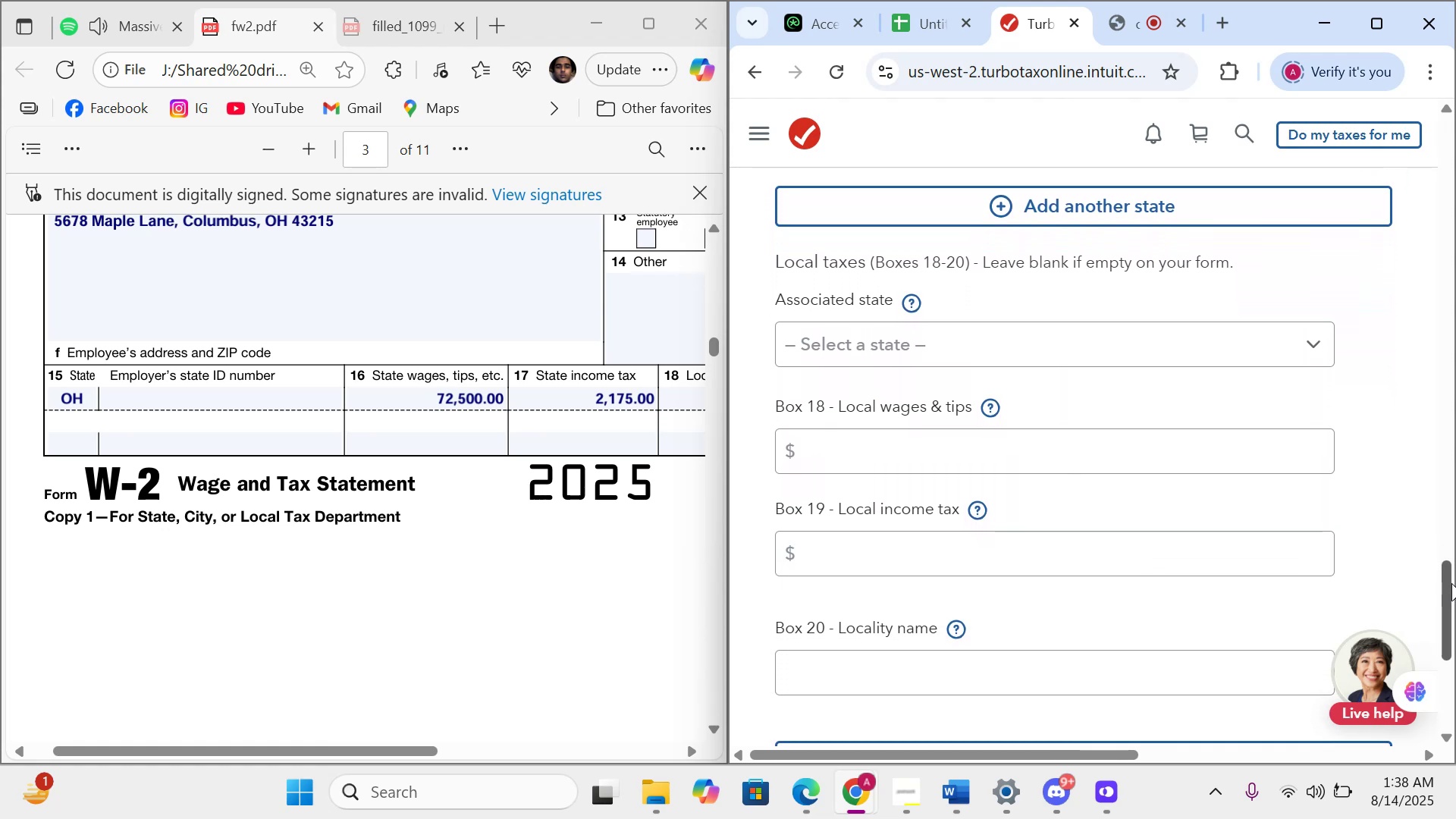 
left_click_drag(start_coordinate=[1451, 583], to_coordinate=[1455, 644])
 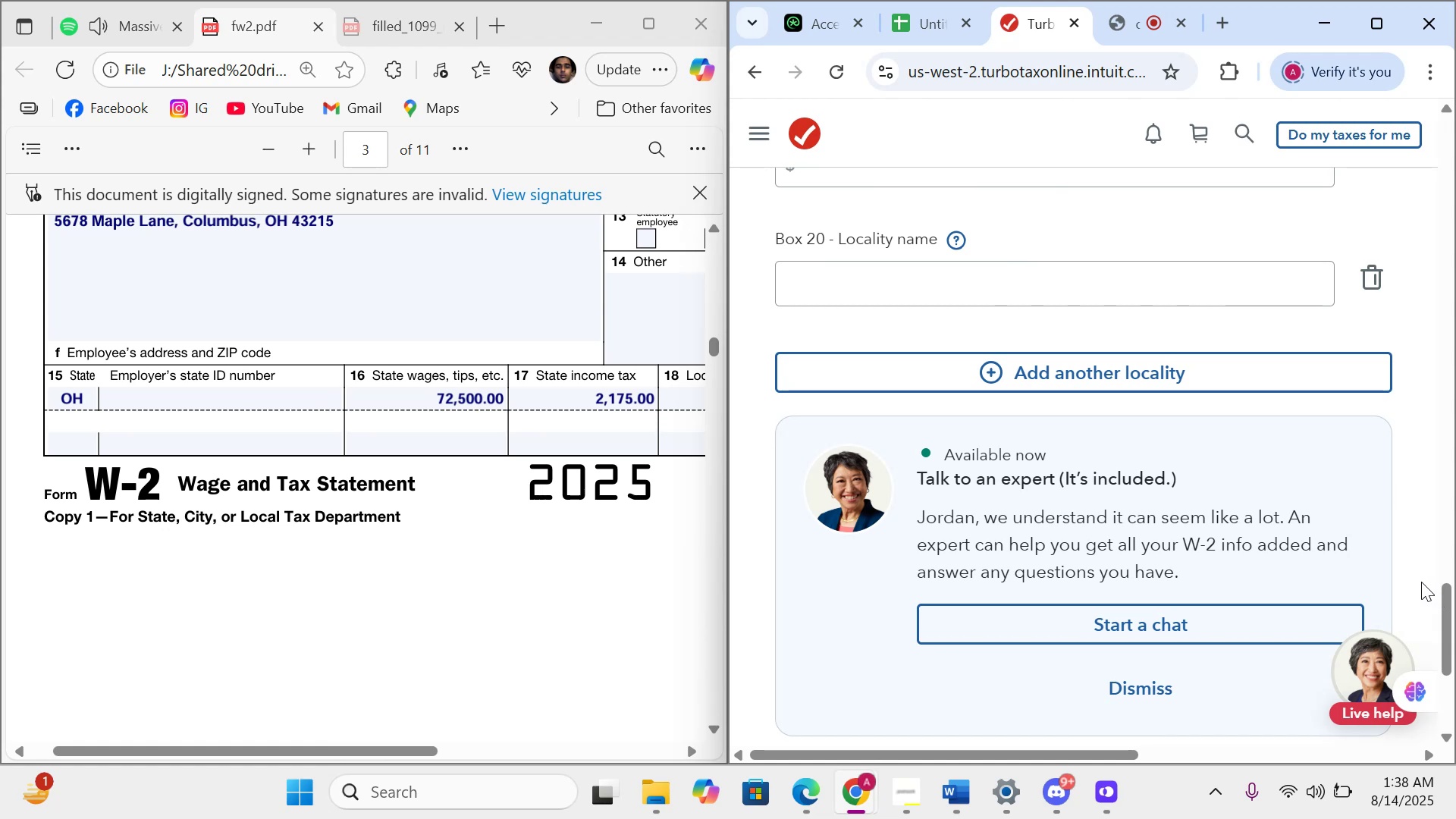 
wait(5.97)
 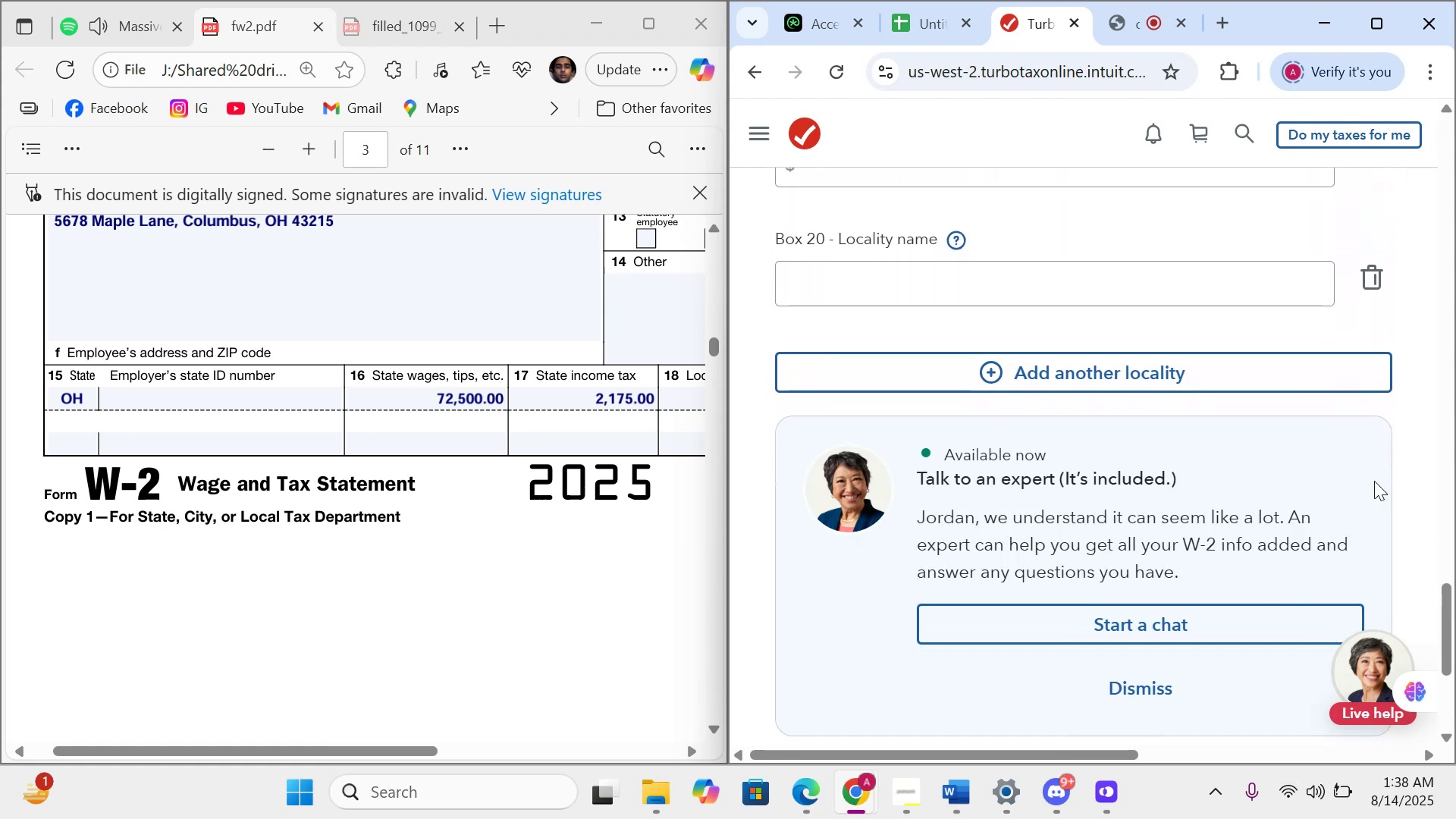 
left_click_drag(start_coordinate=[1441, 599], to_coordinate=[1446, 639])
 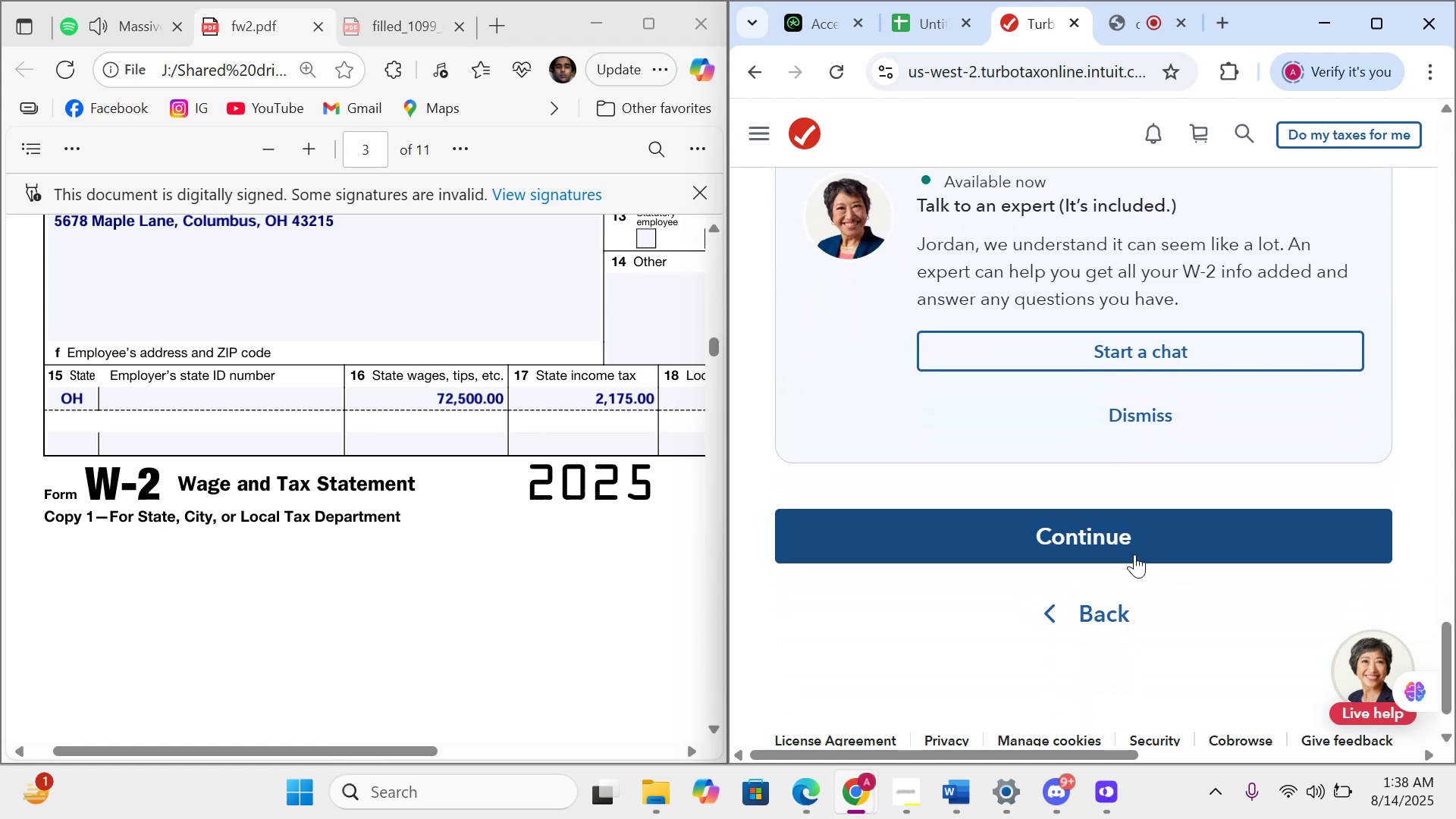 
left_click([1134, 554])
 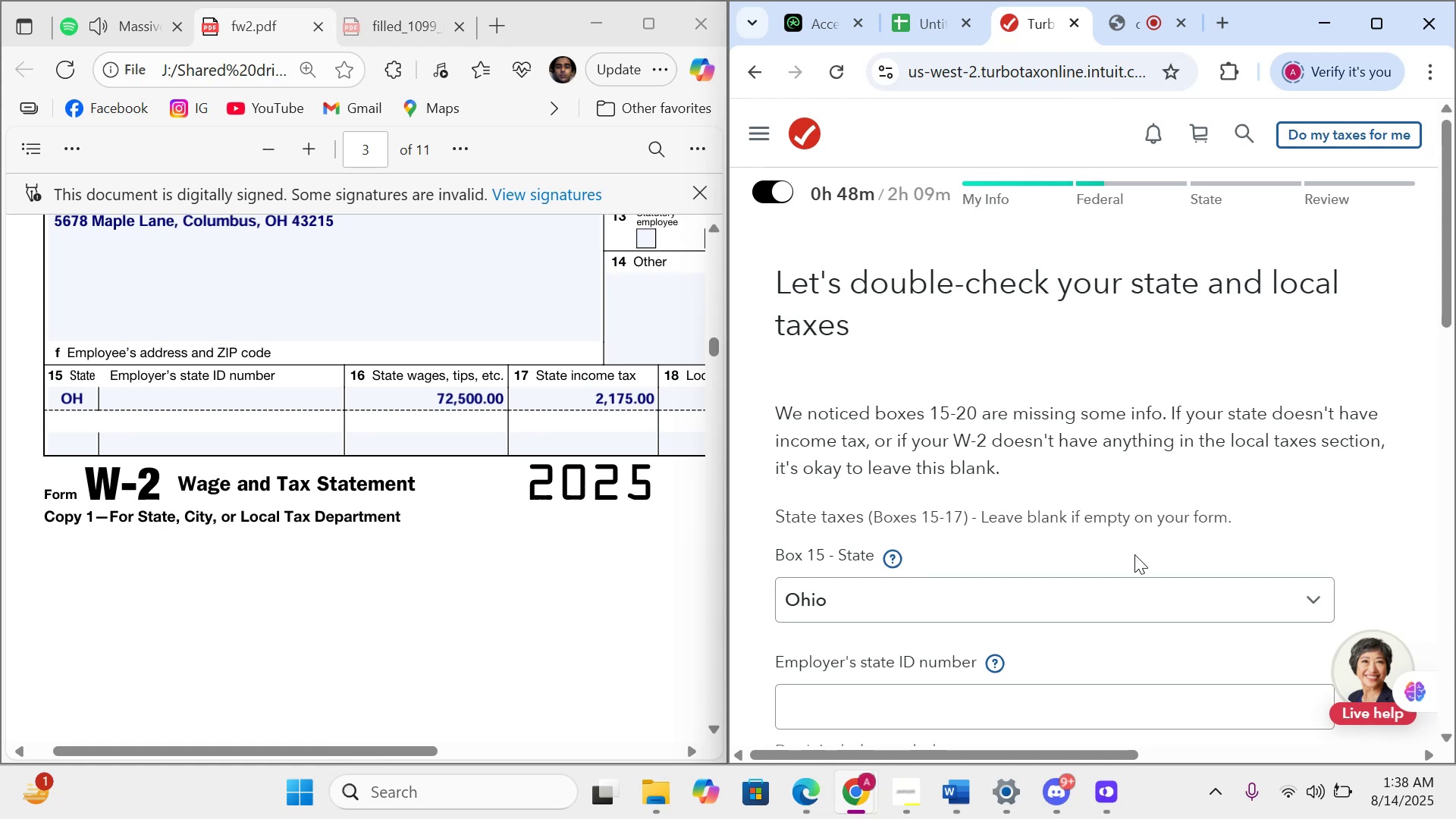 
wait(9.26)
 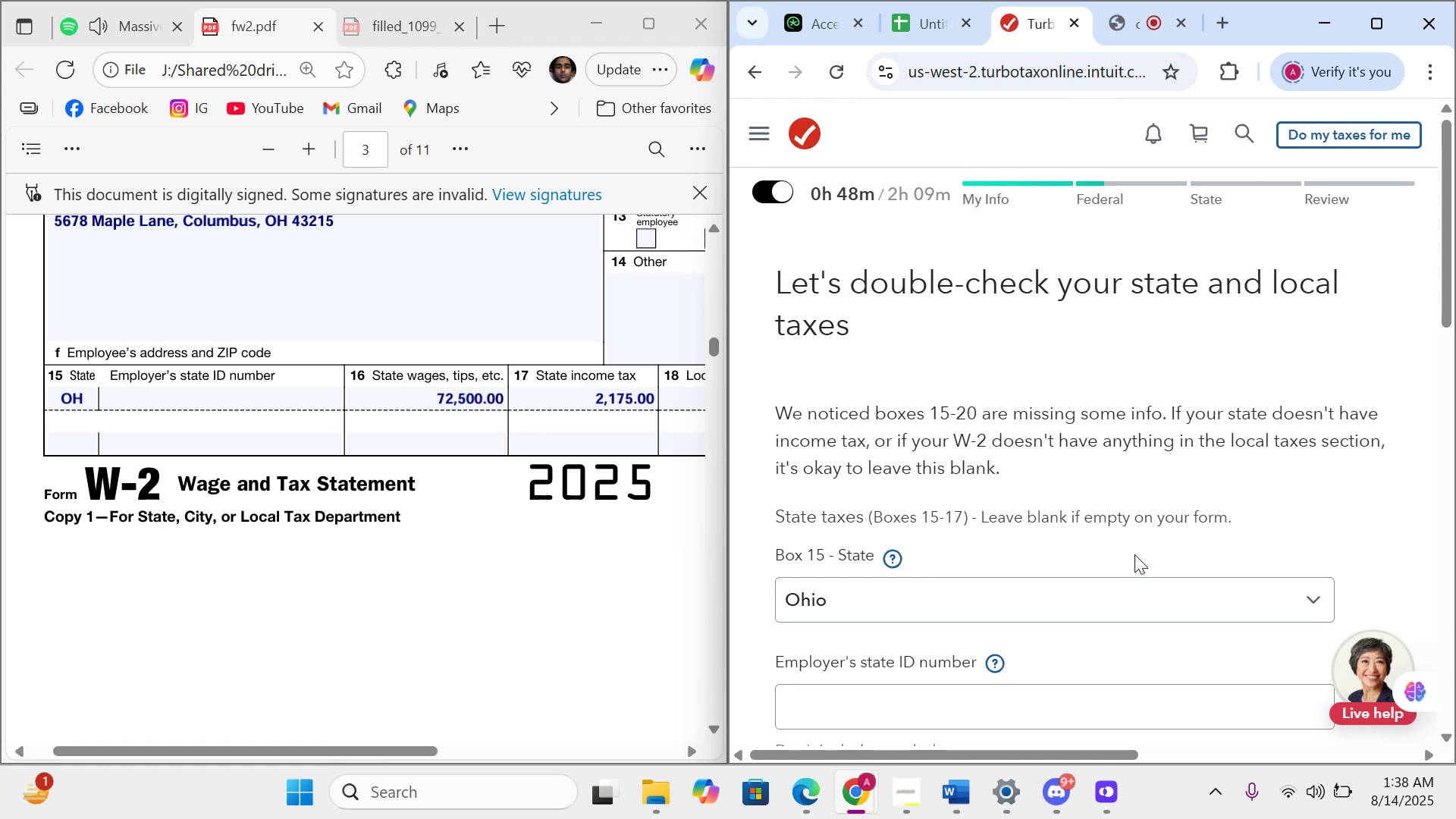 
left_click_drag(start_coordinate=[1448, 279], to_coordinate=[1442, 391])
 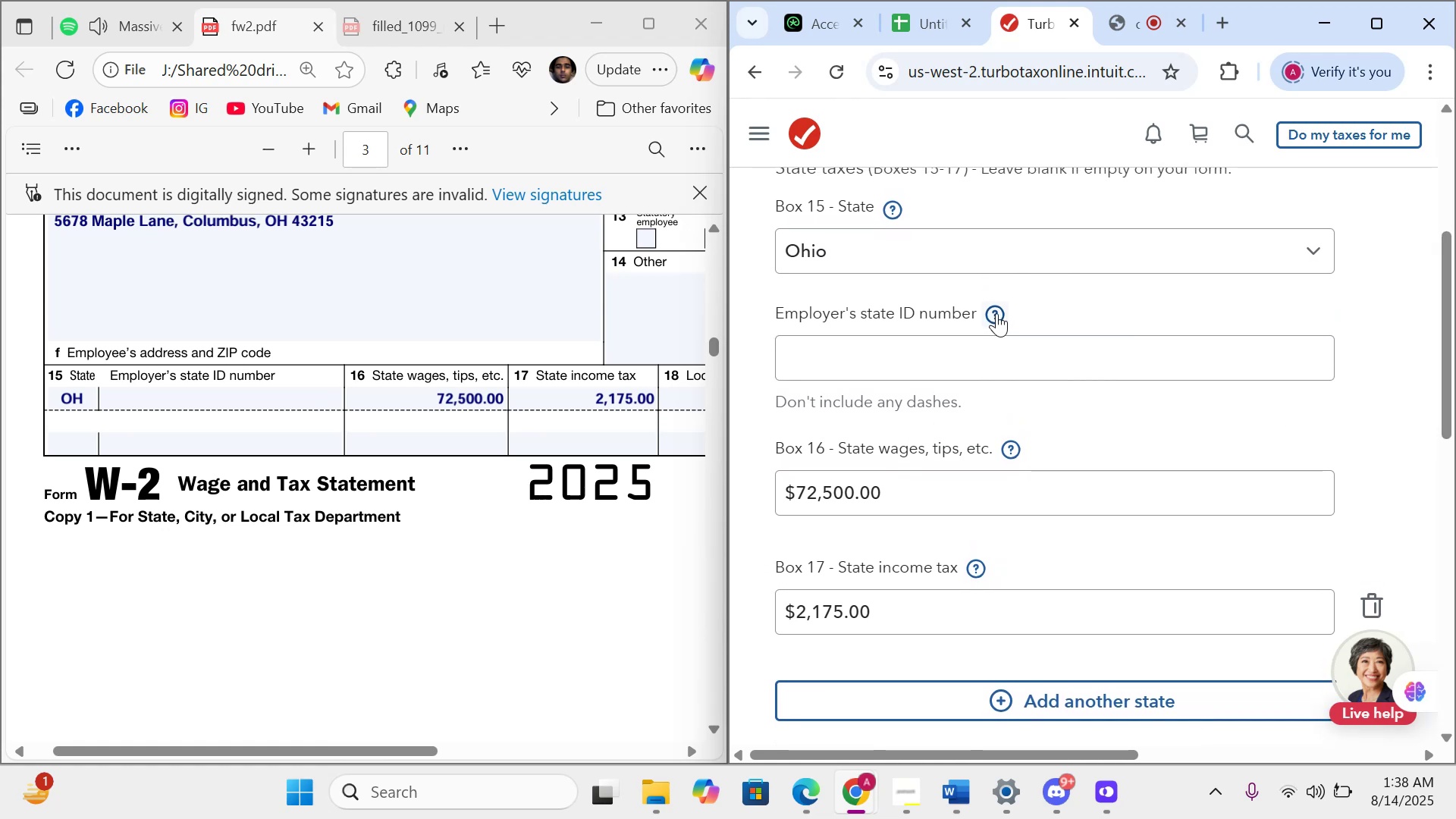 
left_click([996, 313])
 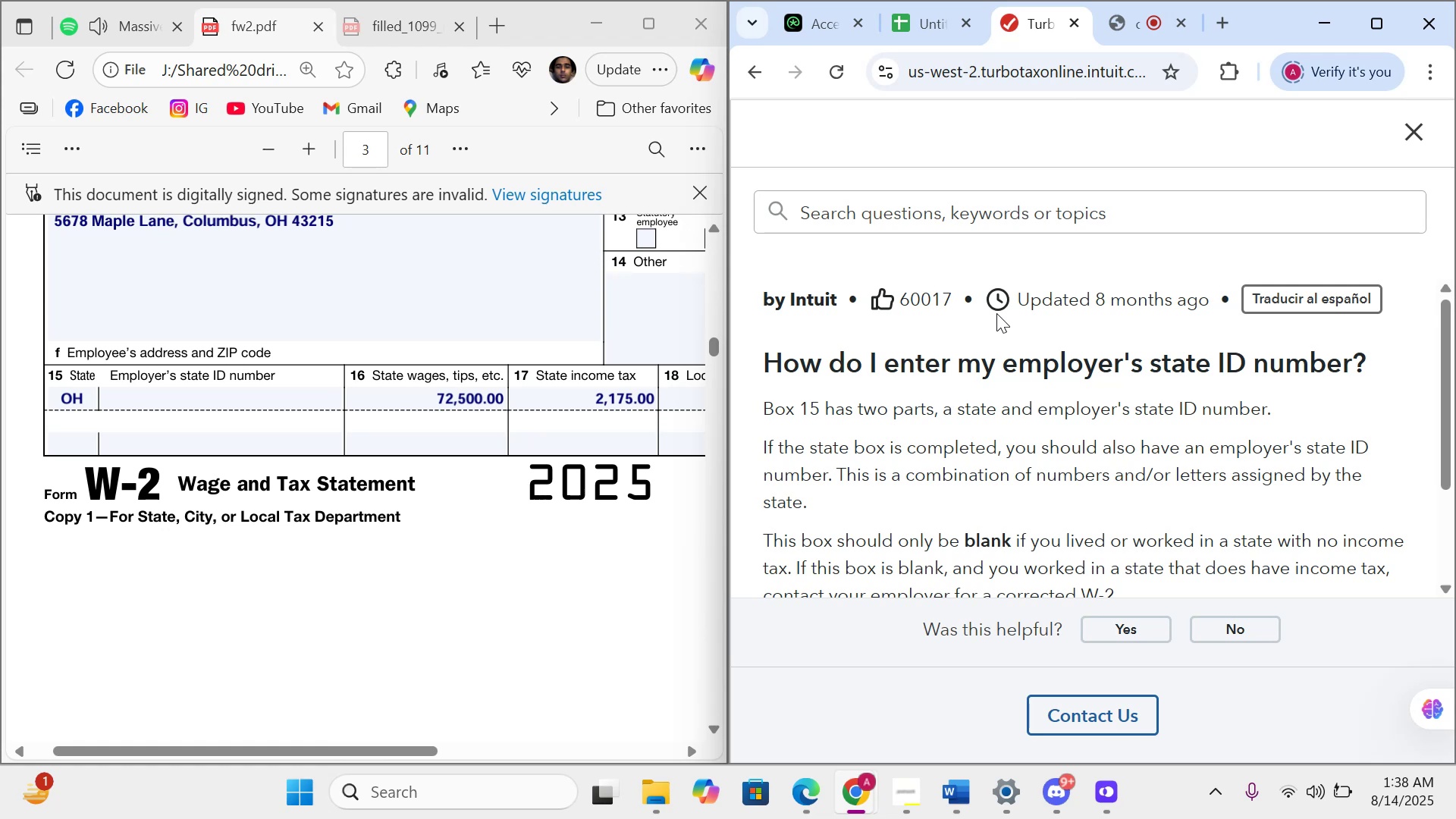 
wait(26.28)
 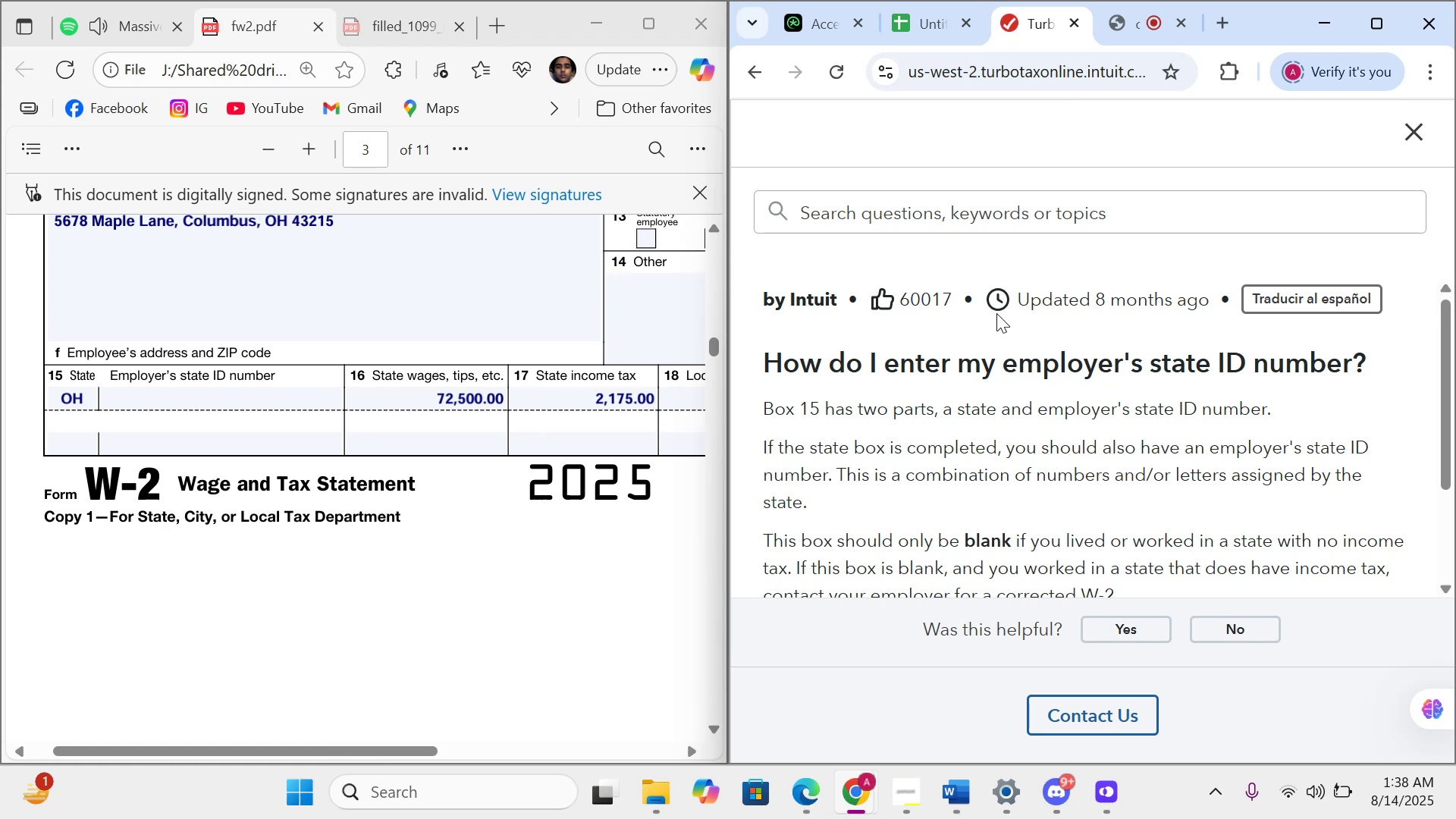 
left_click_drag(start_coordinate=[1449, 341], to_coordinate=[1455, 428])
 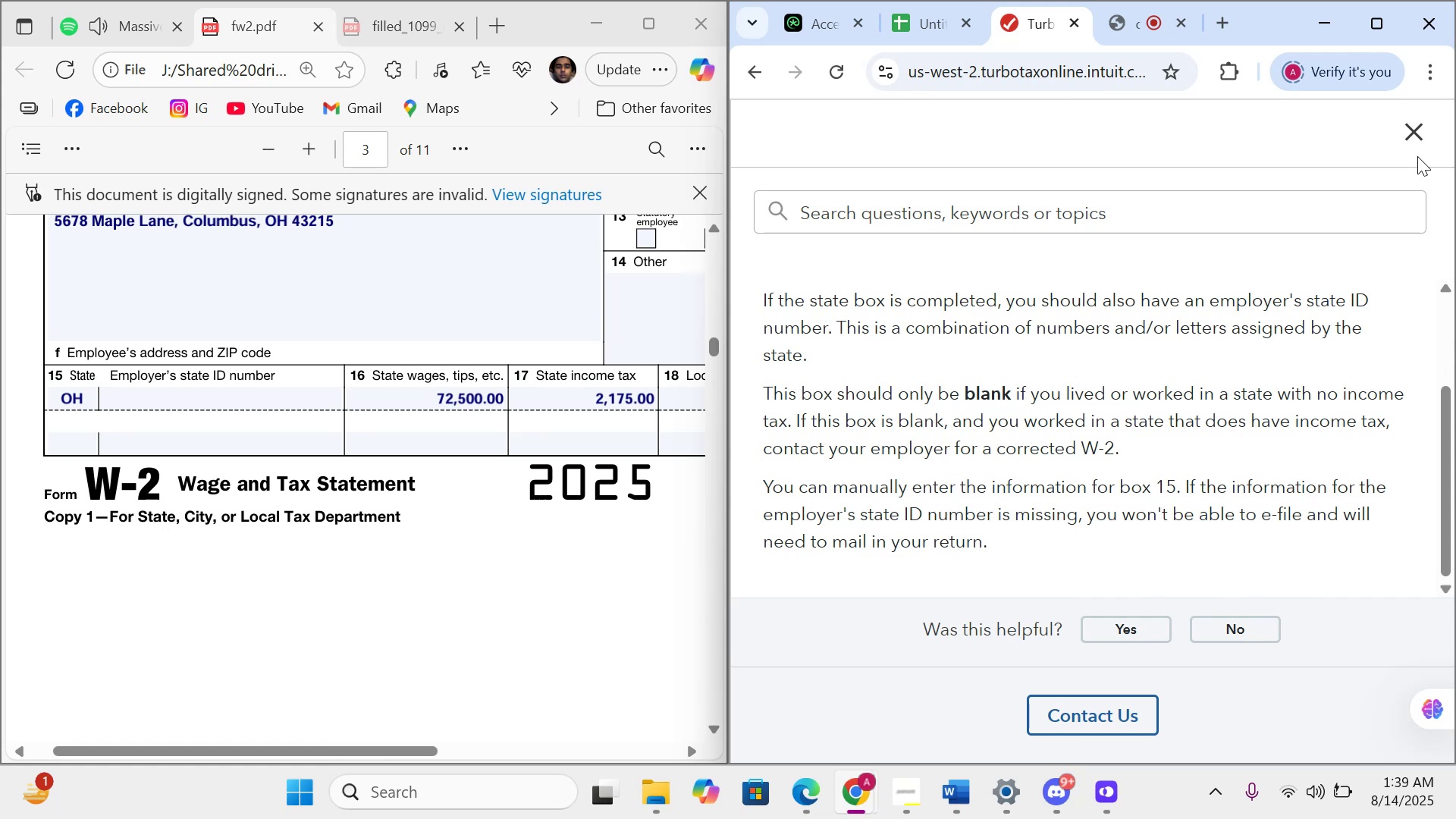 
left_click([1409, 129])
 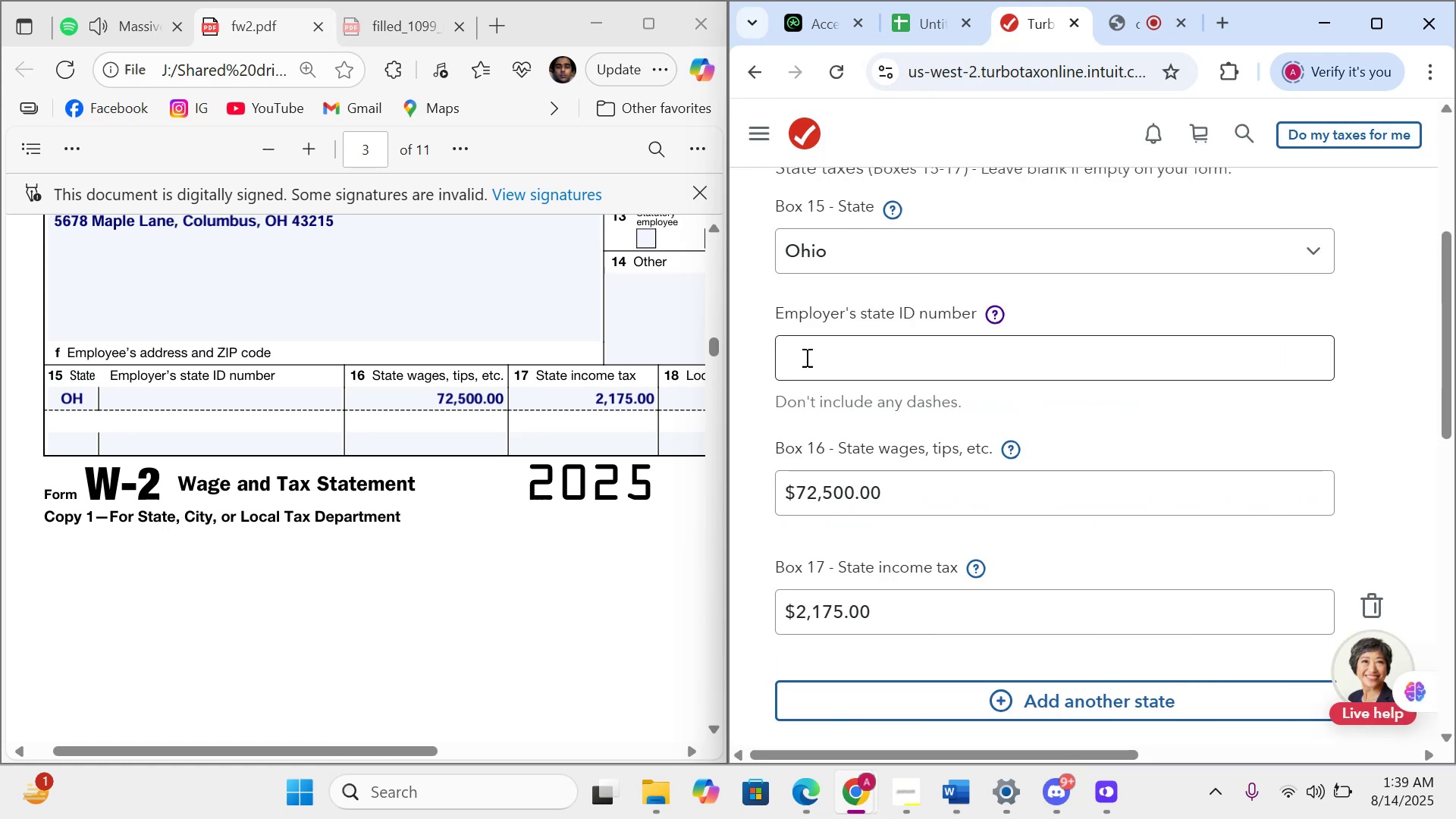 
left_click([847, 350])
 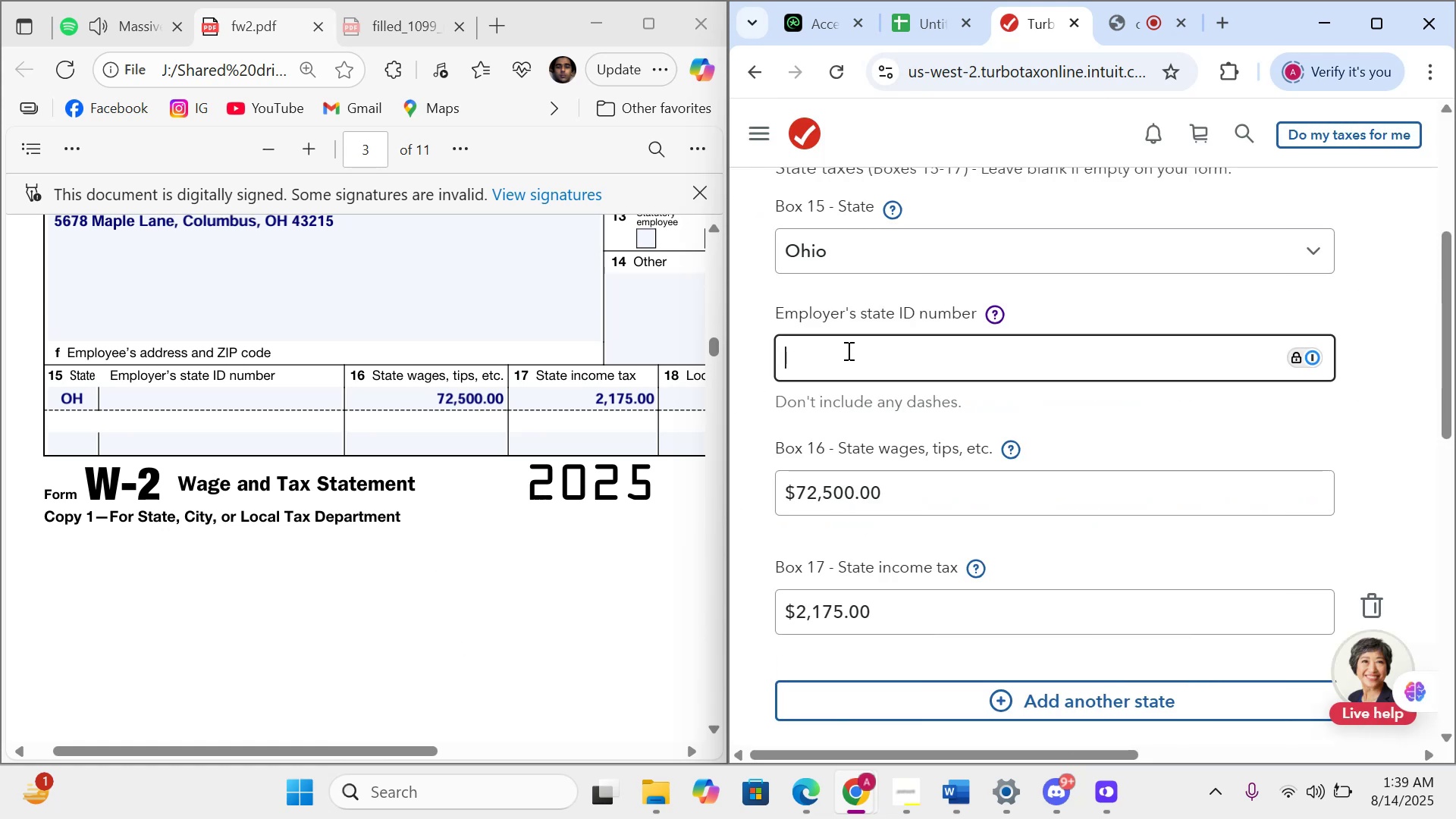 
wait(6.28)
 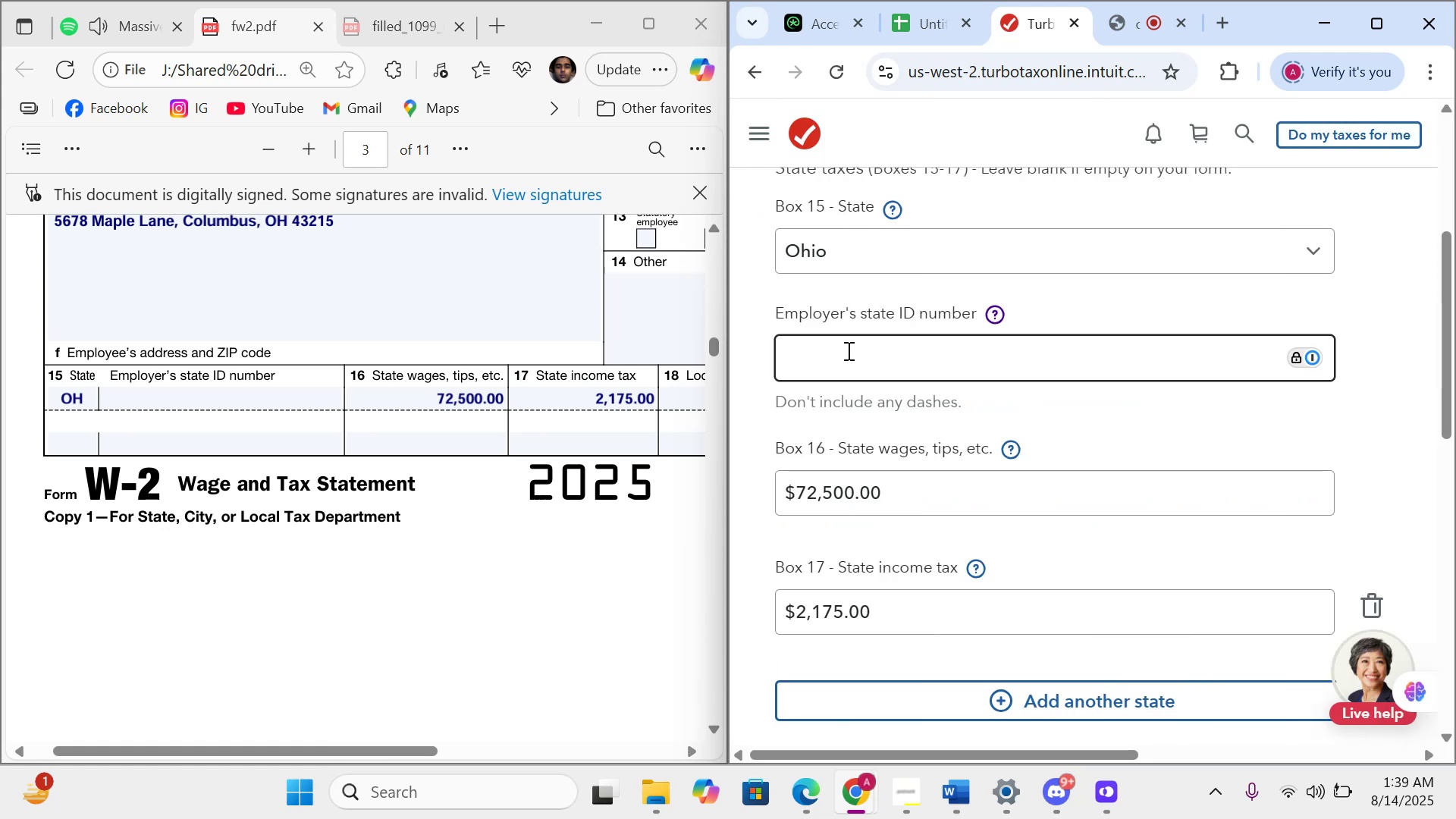 
type(57466B9)
 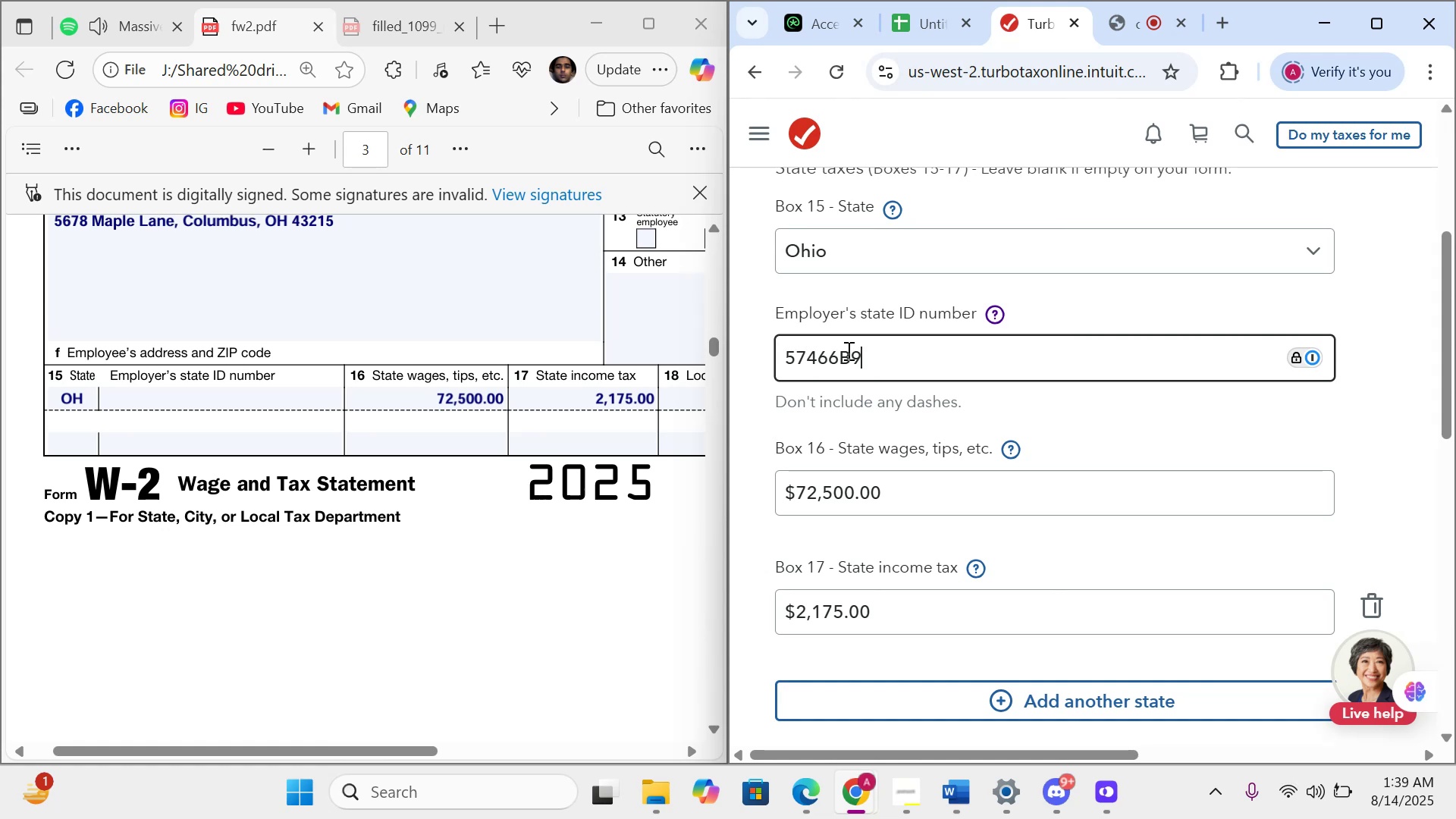 
left_click_drag(start_coordinate=[1441, 422], to_coordinate=[1419, 689])
 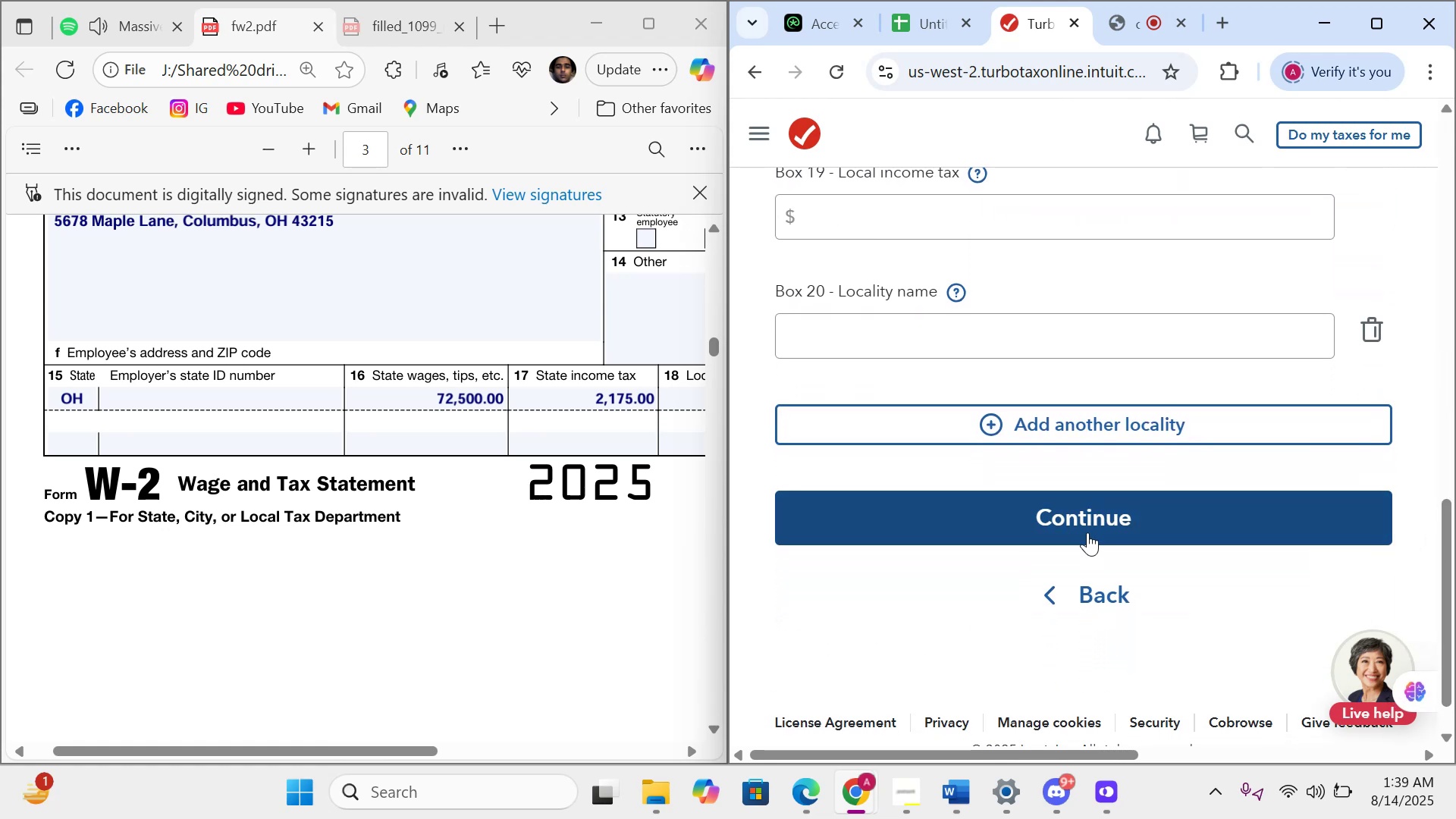 
left_click([1085, 527])
 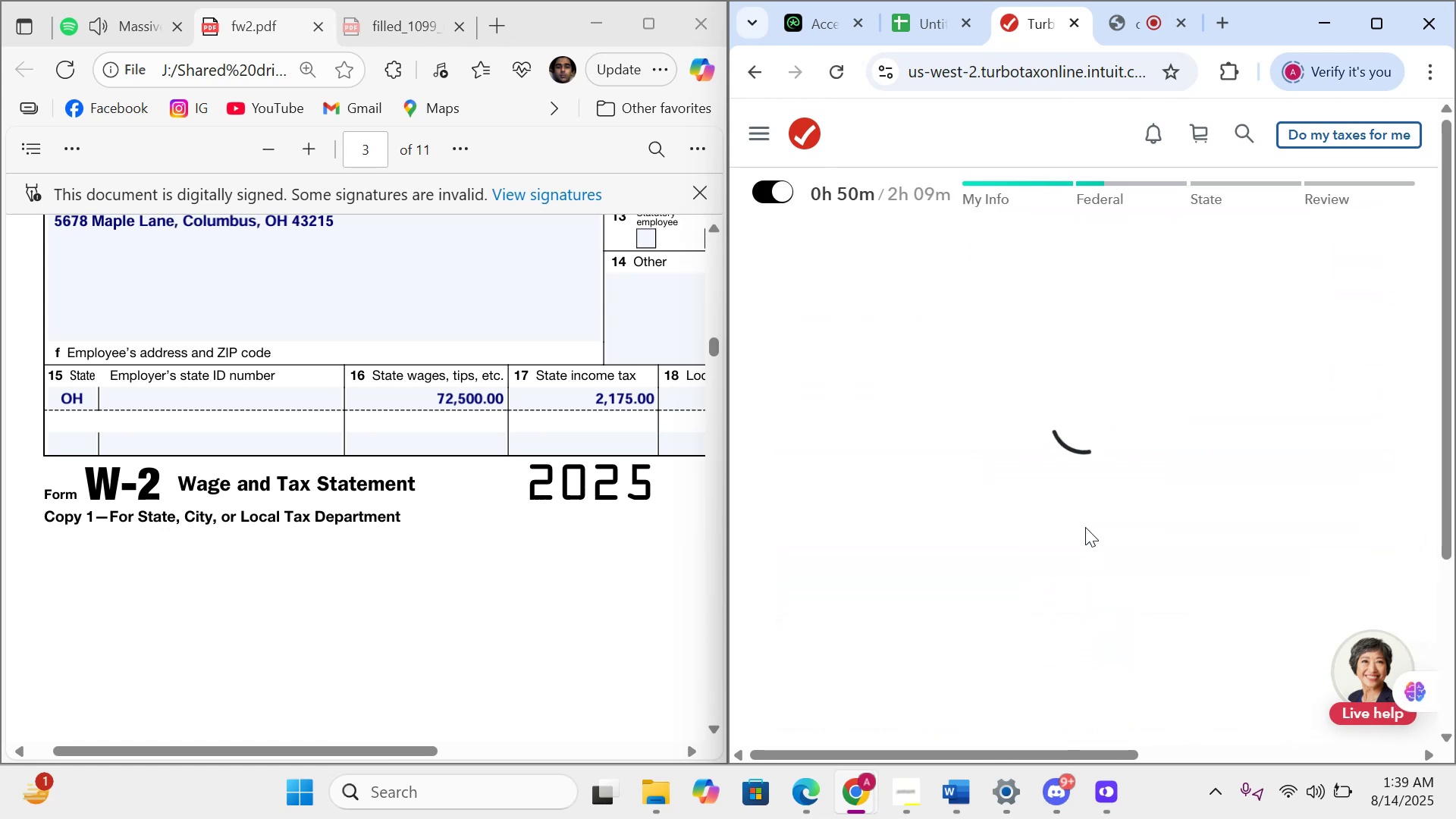 
left_click([1085, 527])
 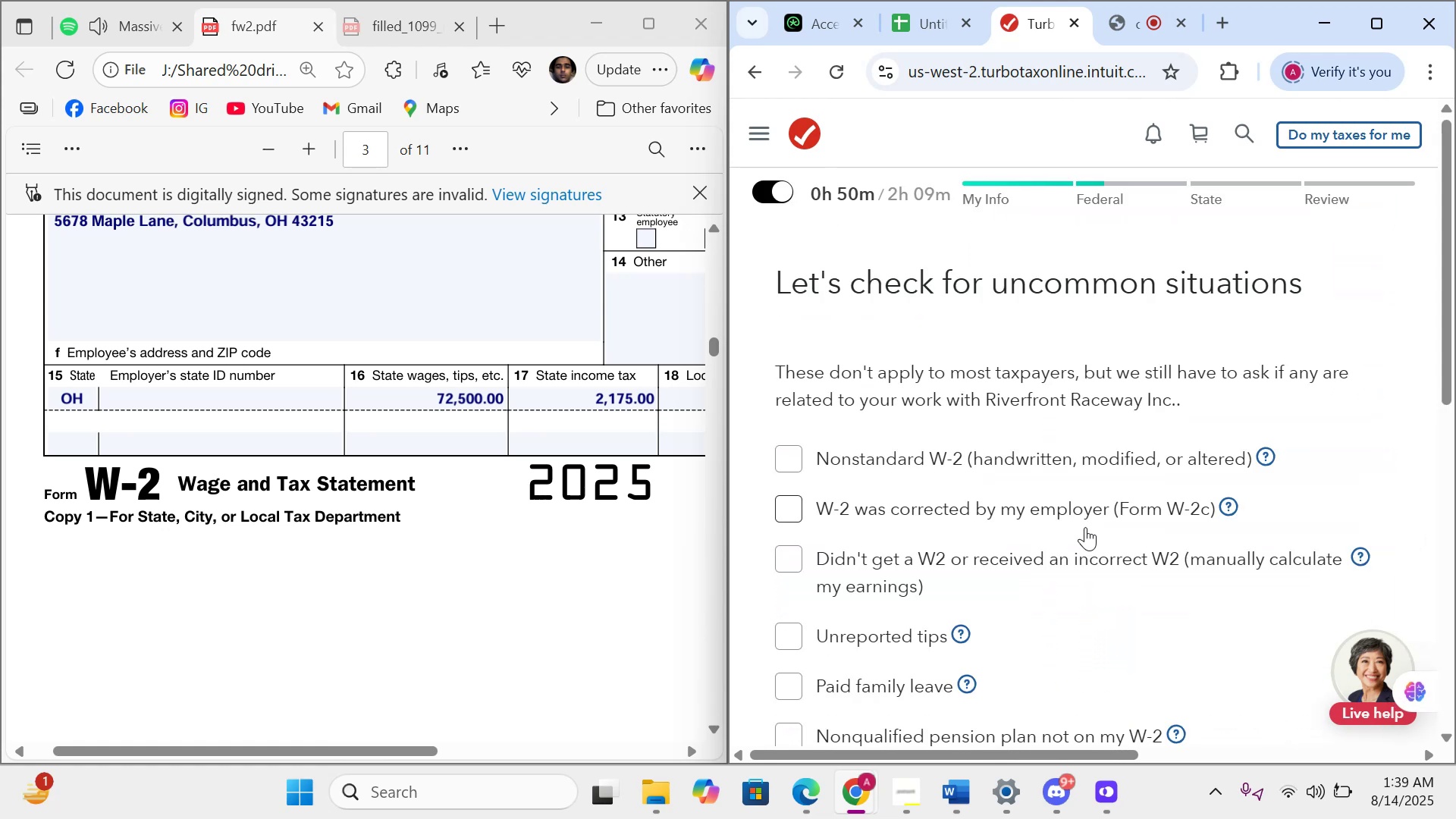 
wait(10.34)
 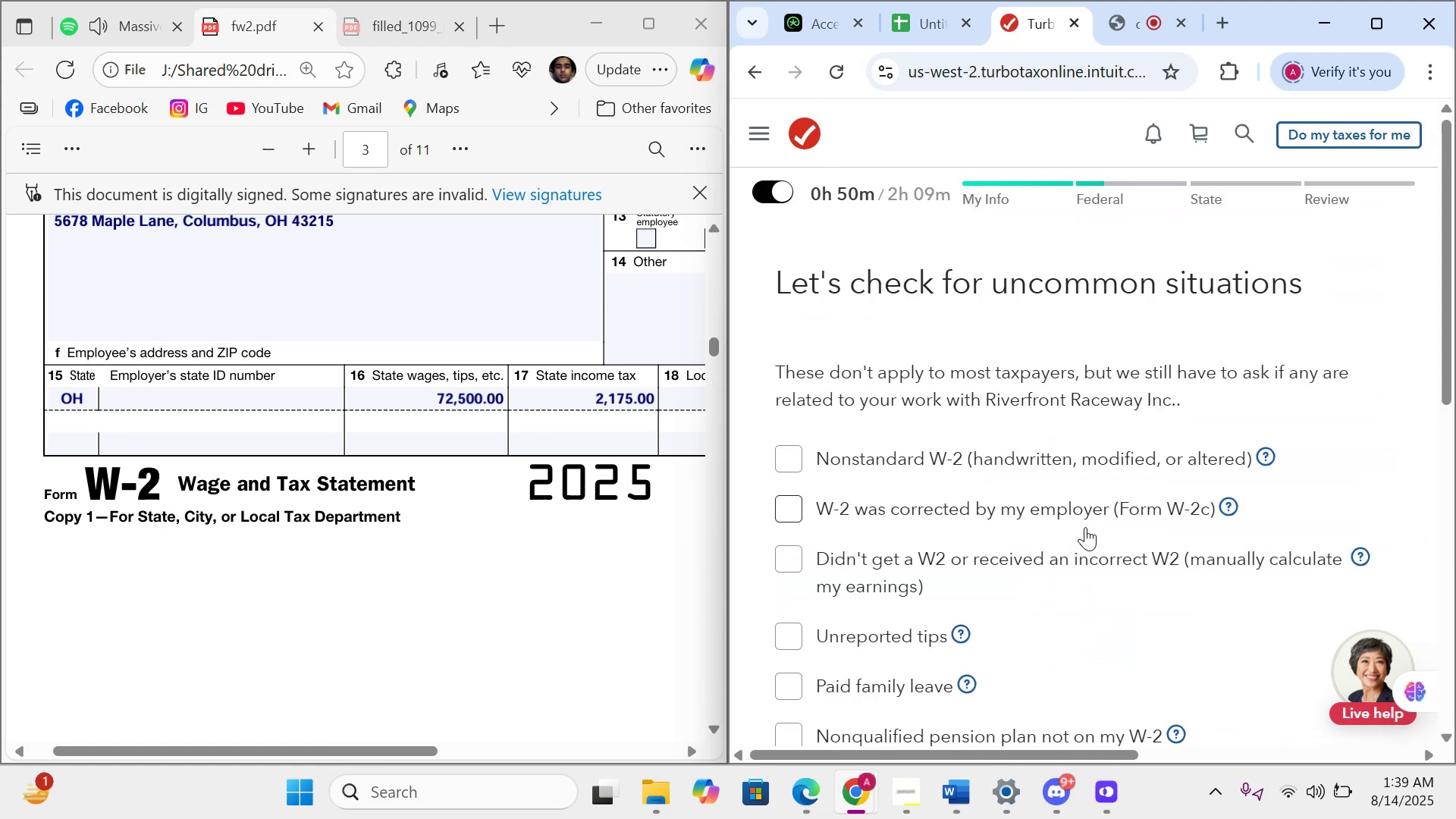 
left_click_drag(start_coordinate=[1451, 372], to_coordinate=[1423, 660])
 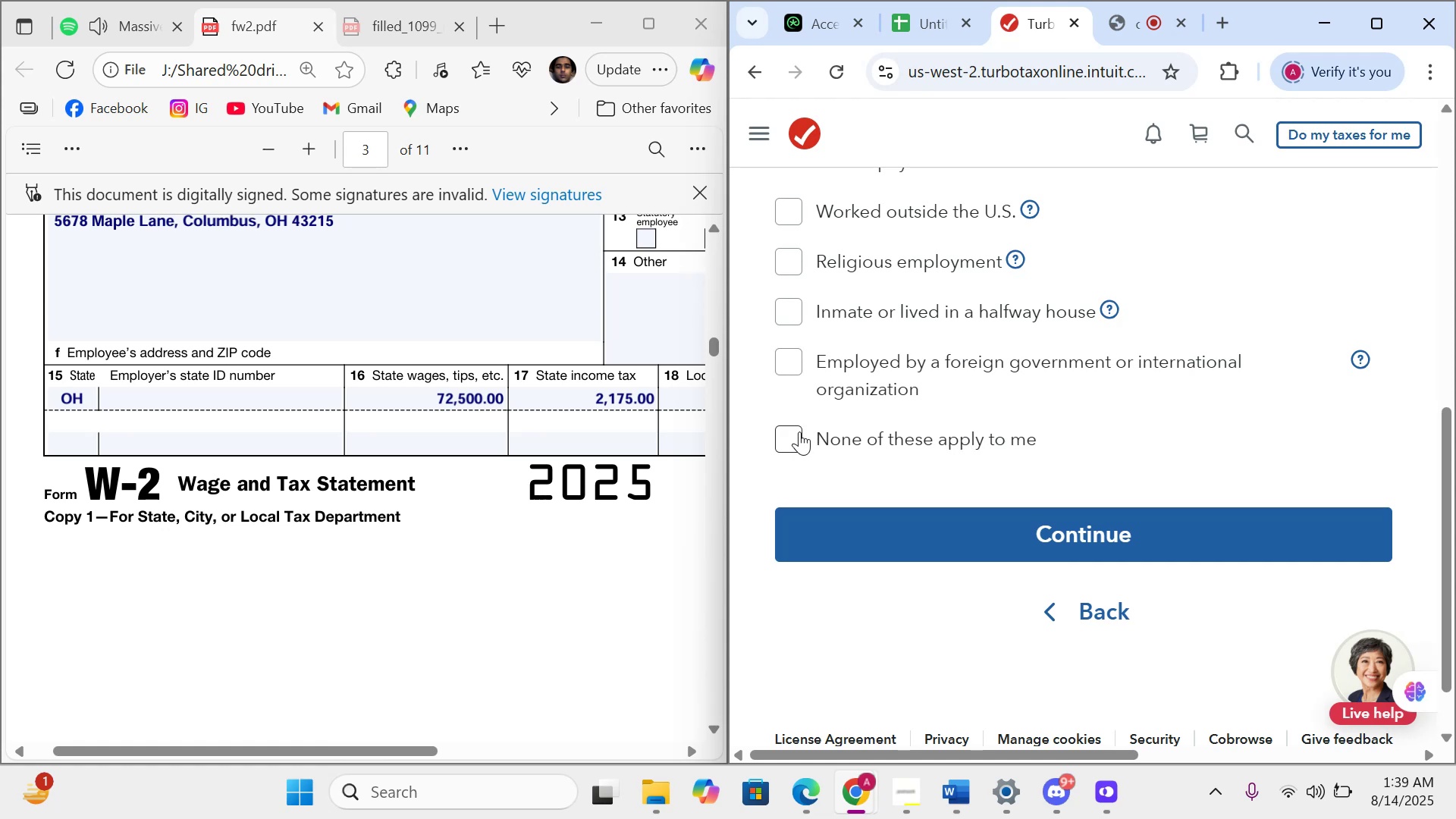 
left_click([794, 436])
 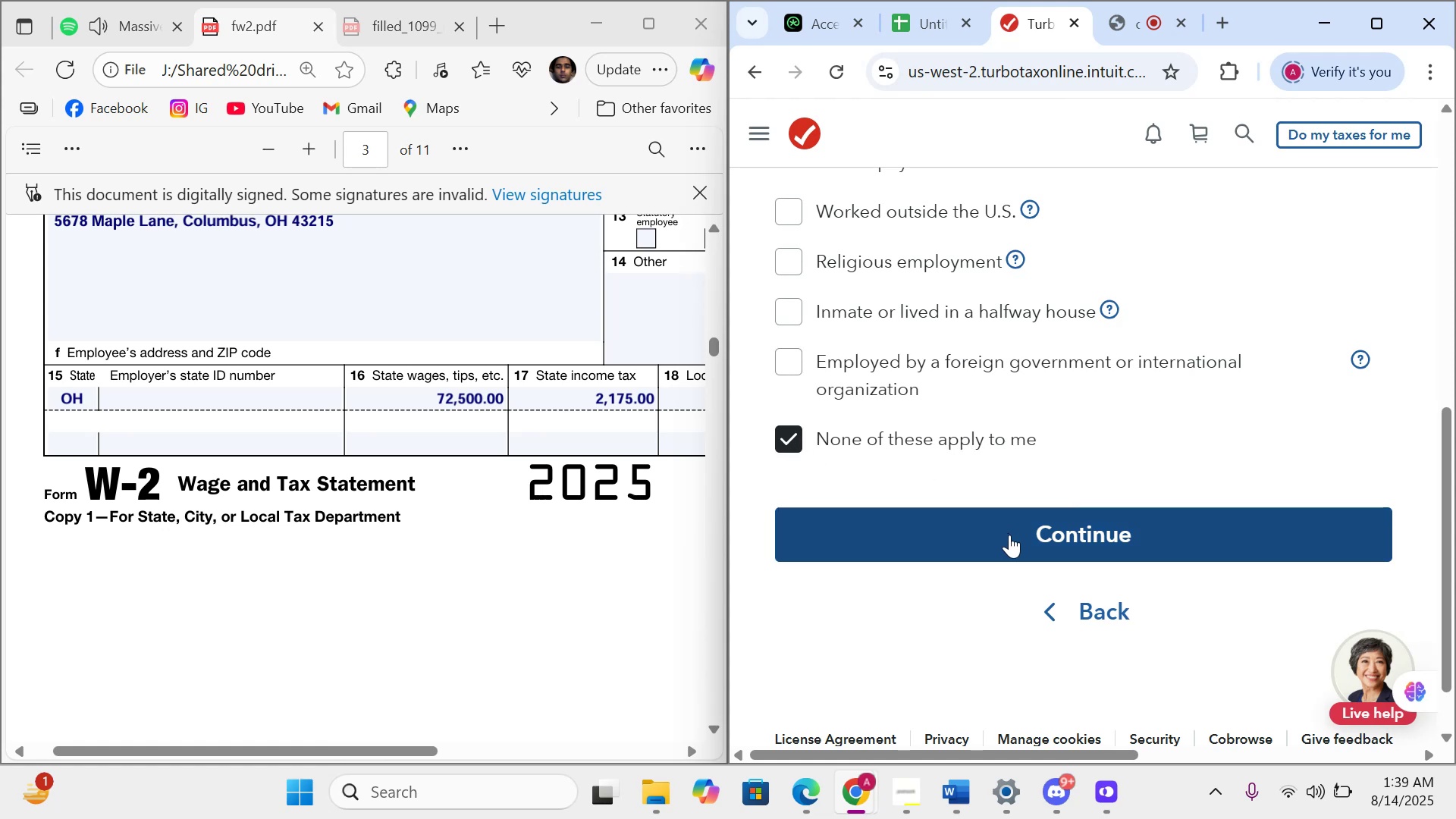 
left_click([1010, 535])
 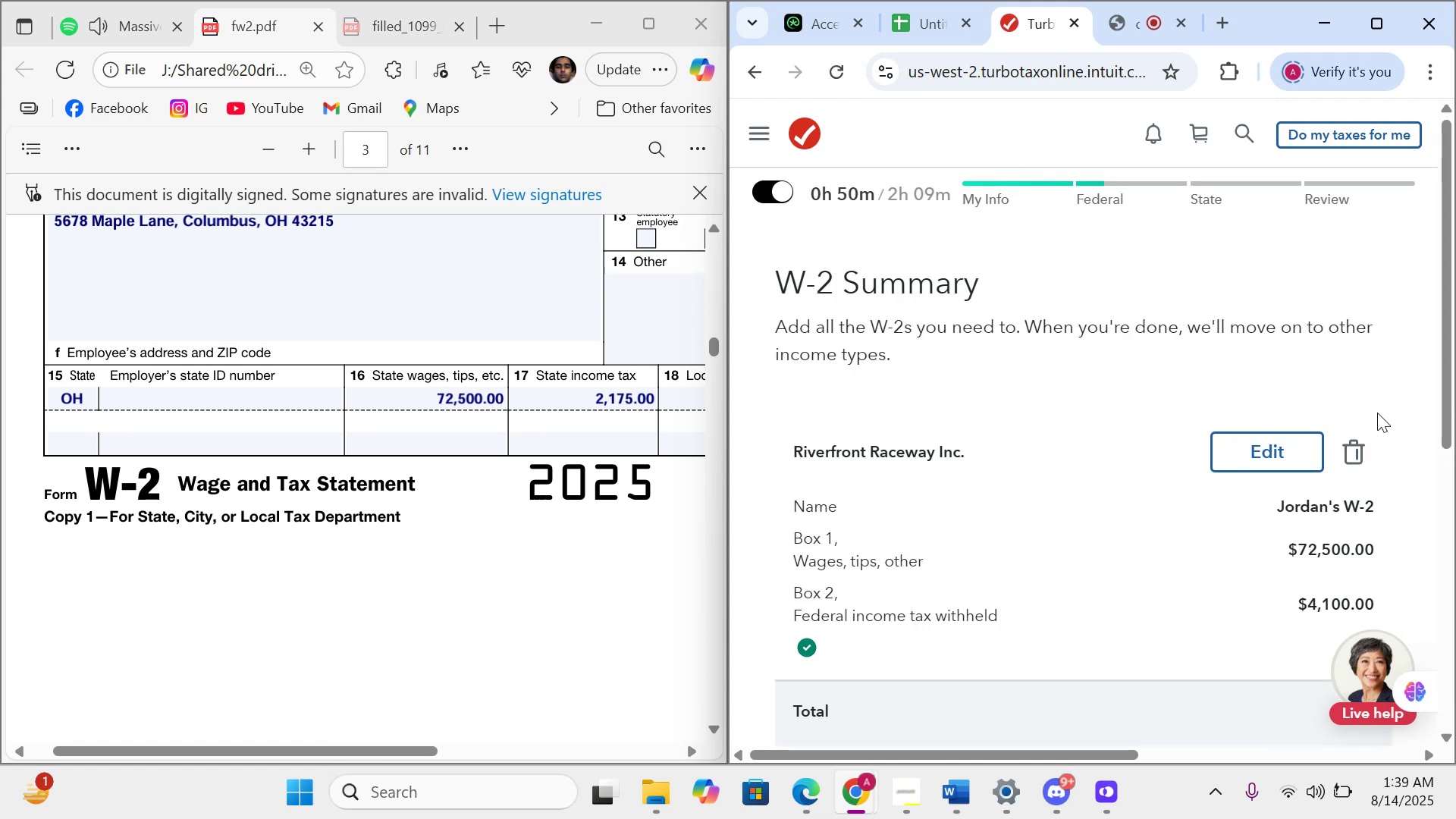 
left_click_drag(start_coordinate=[1451, 403], to_coordinate=[1385, 624])
 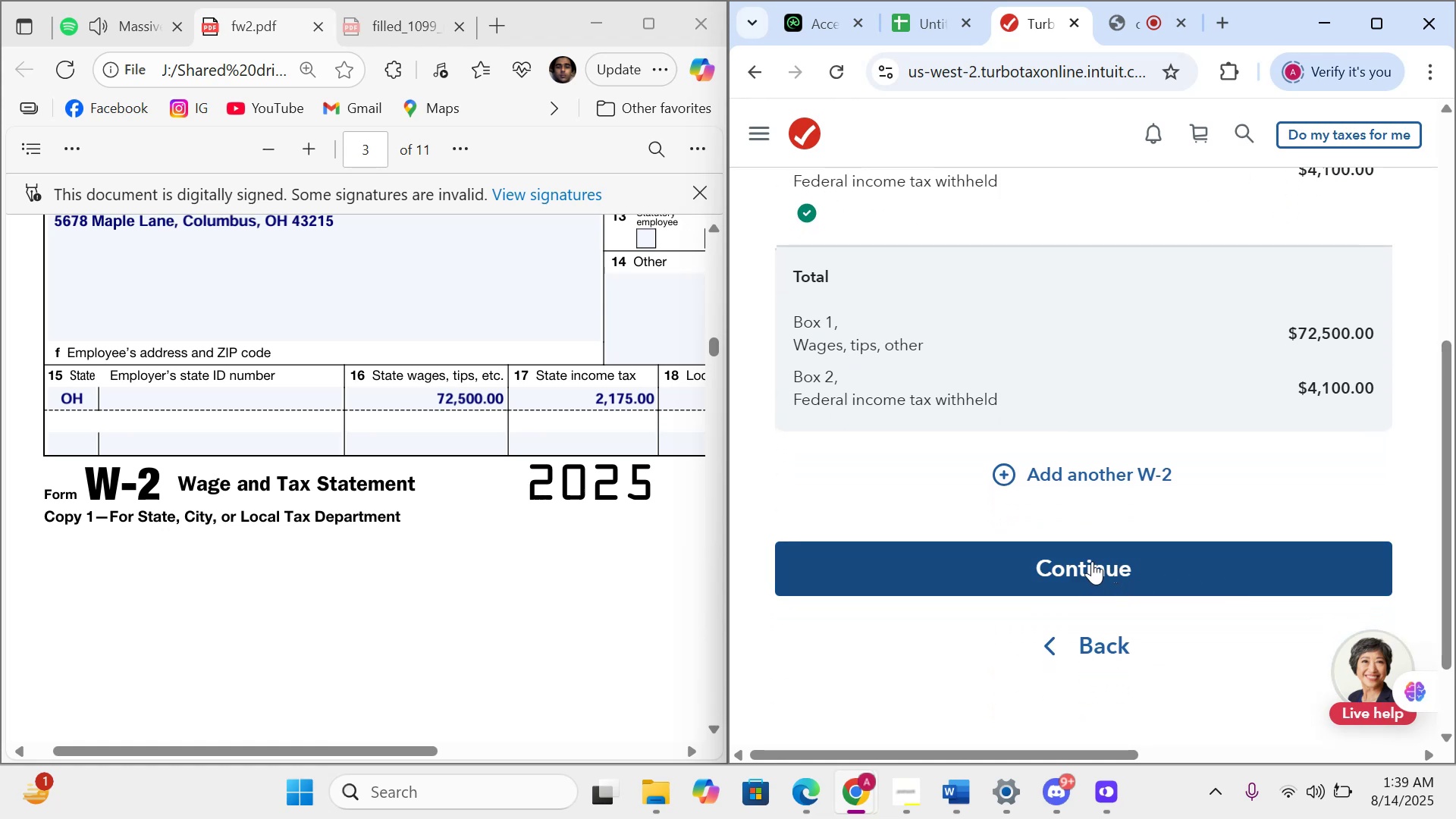 
left_click([1087, 561])
 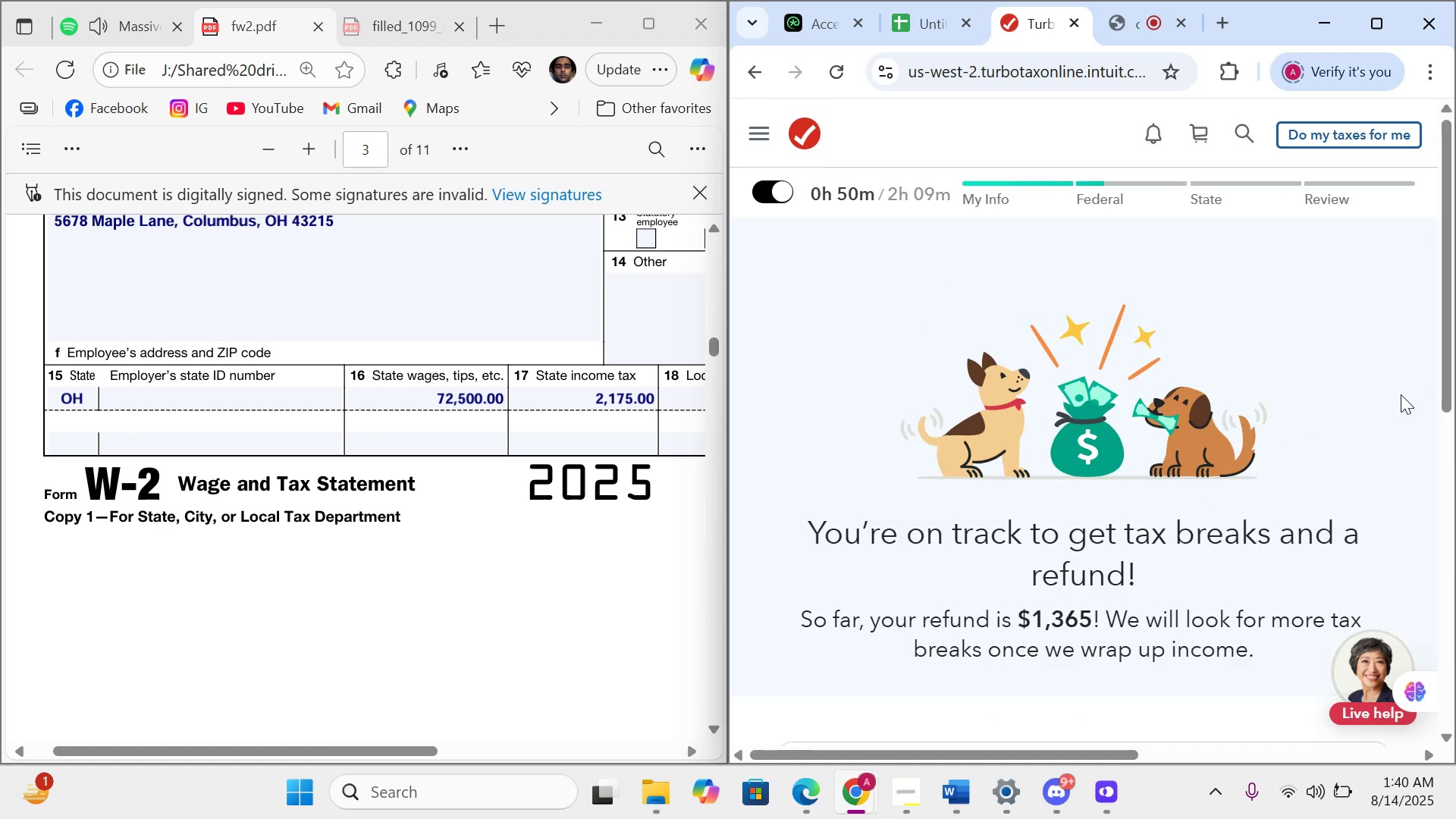 
wait(5.57)
 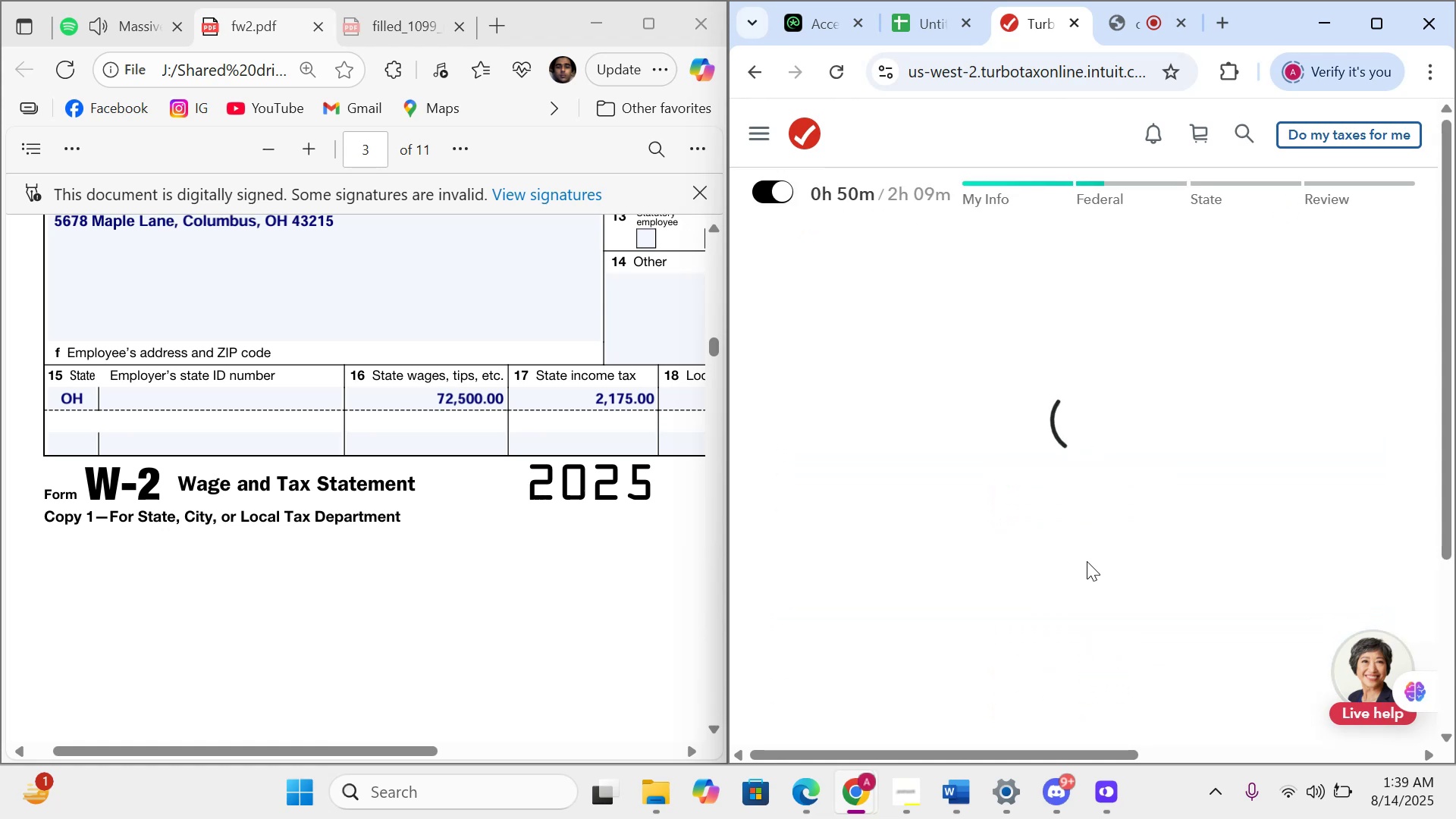 
left_click([1445, 365])
 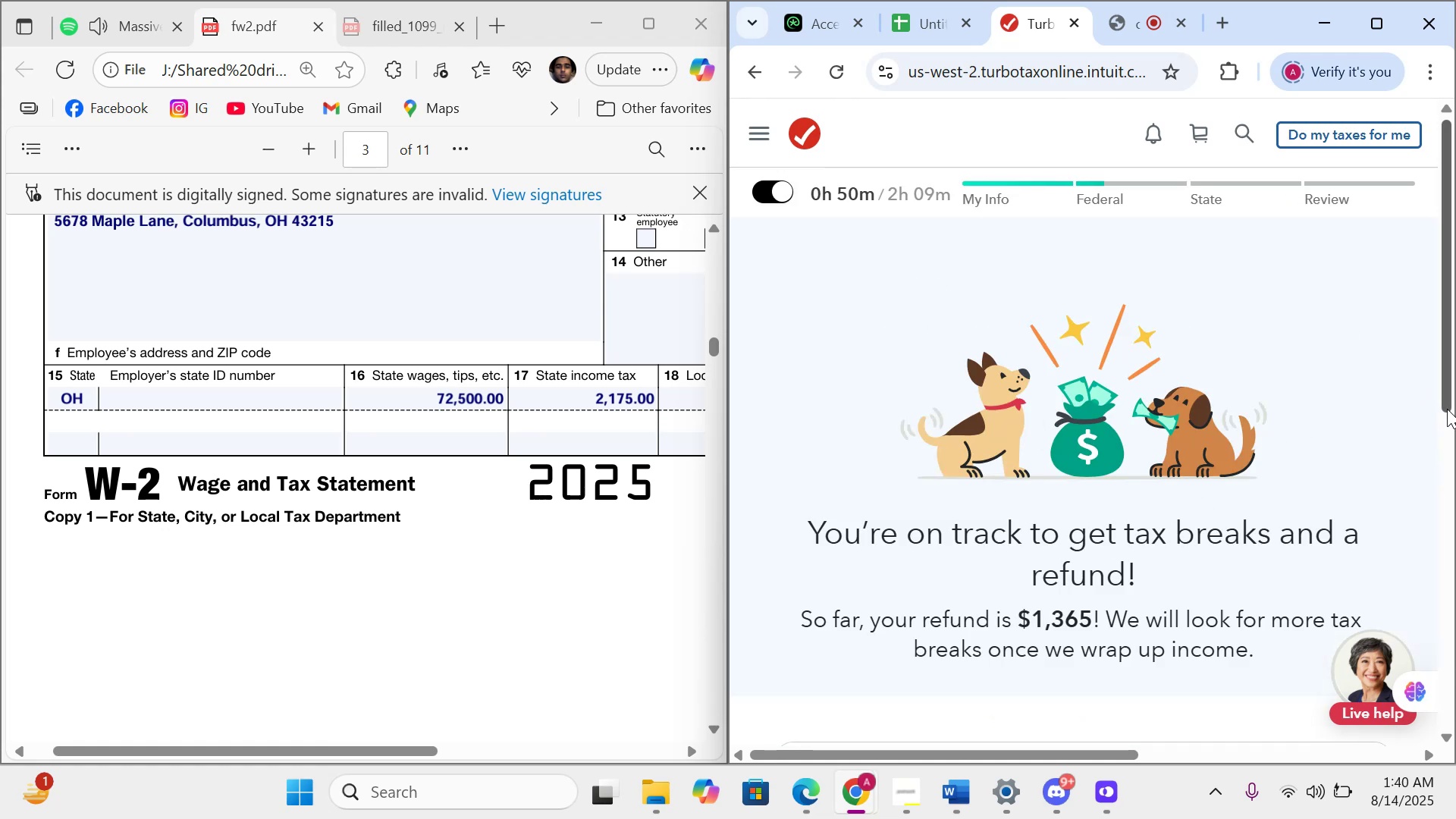 
left_click_drag(start_coordinate=[1447, 403], to_coordinate=[1327, 666])
 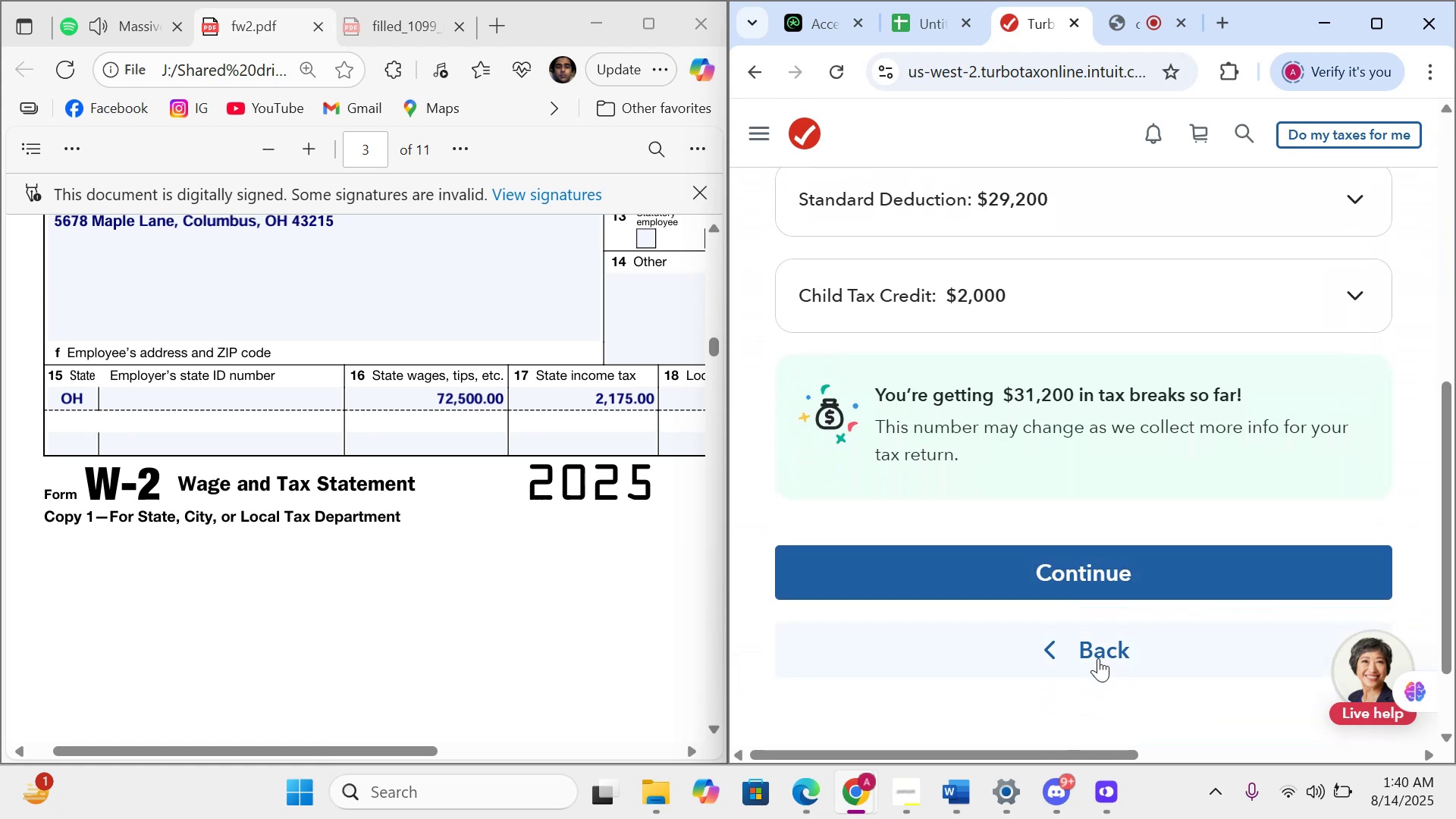 
mouse_move([1056, 758])
 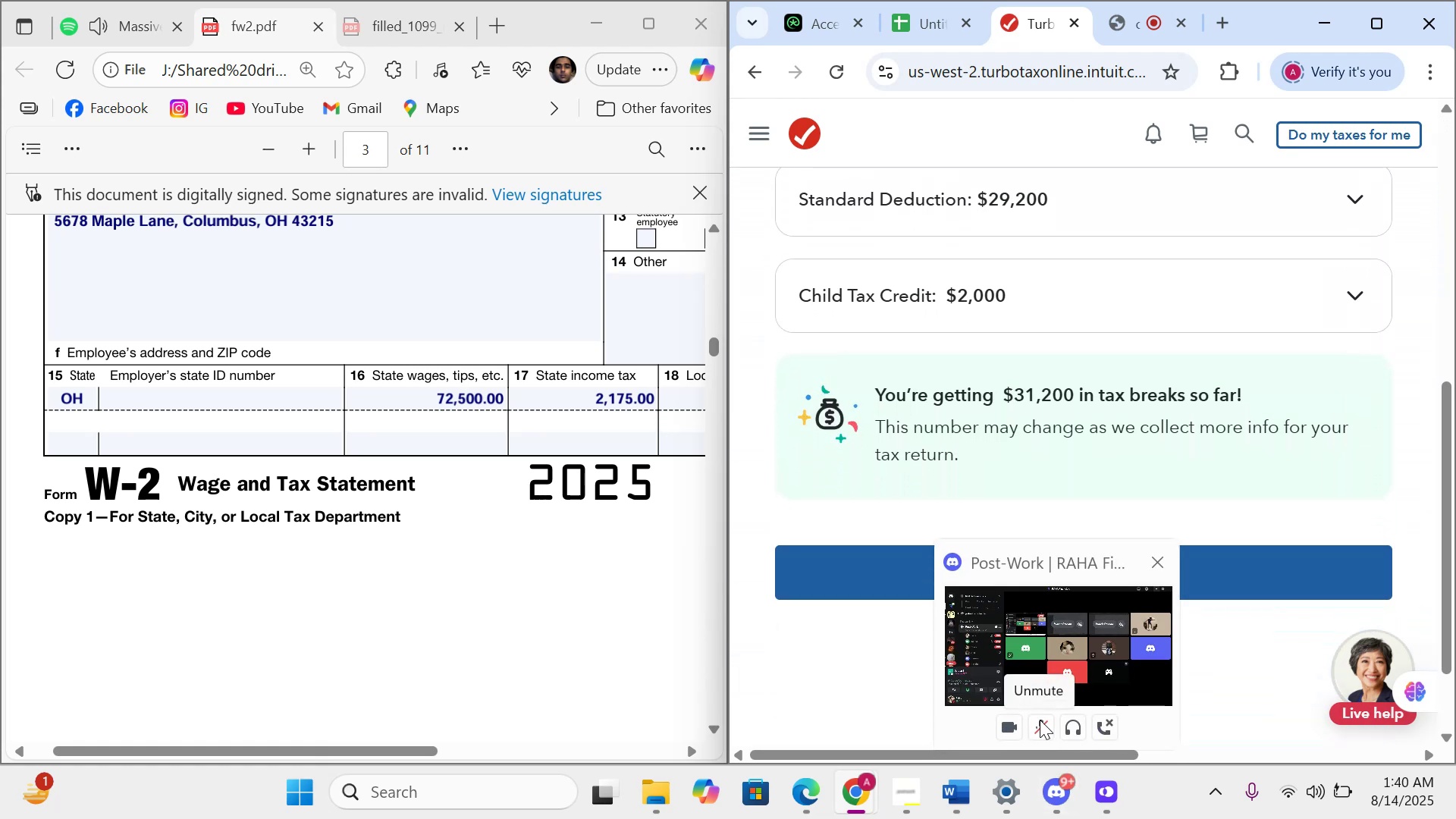 
left_click([1040, 720])
 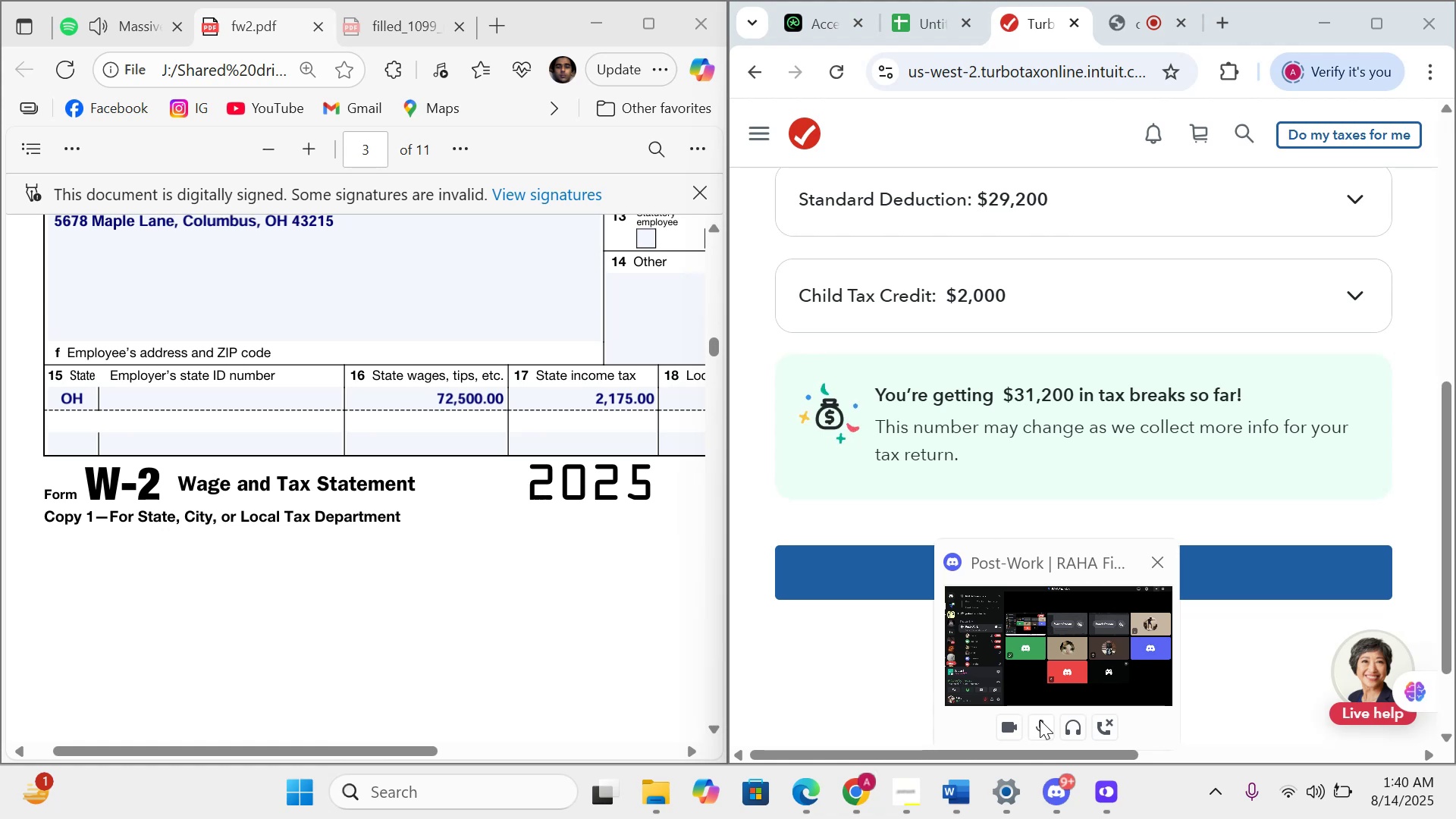 
left_click([1038, 728])
 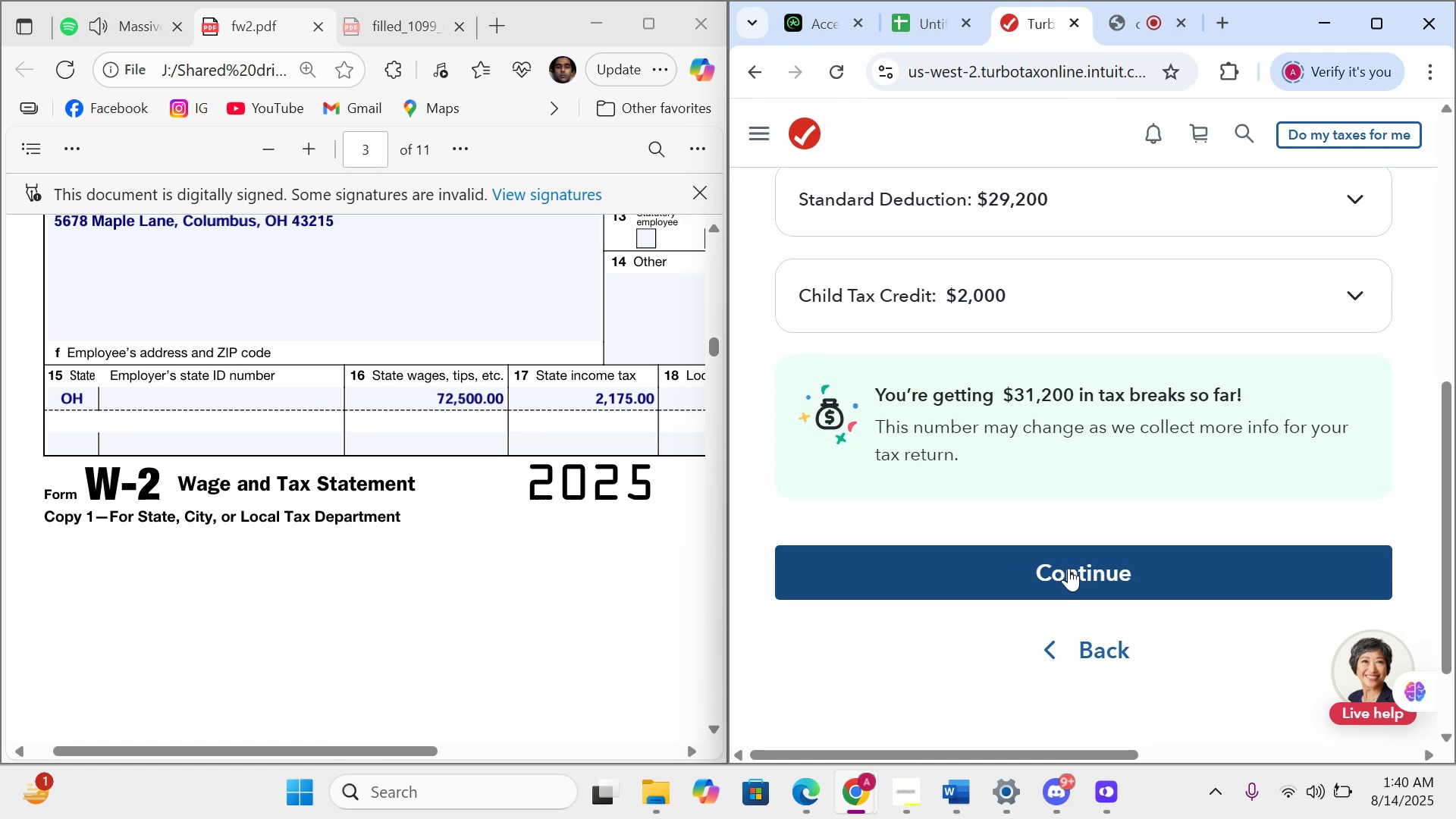 
wait(12.74)
 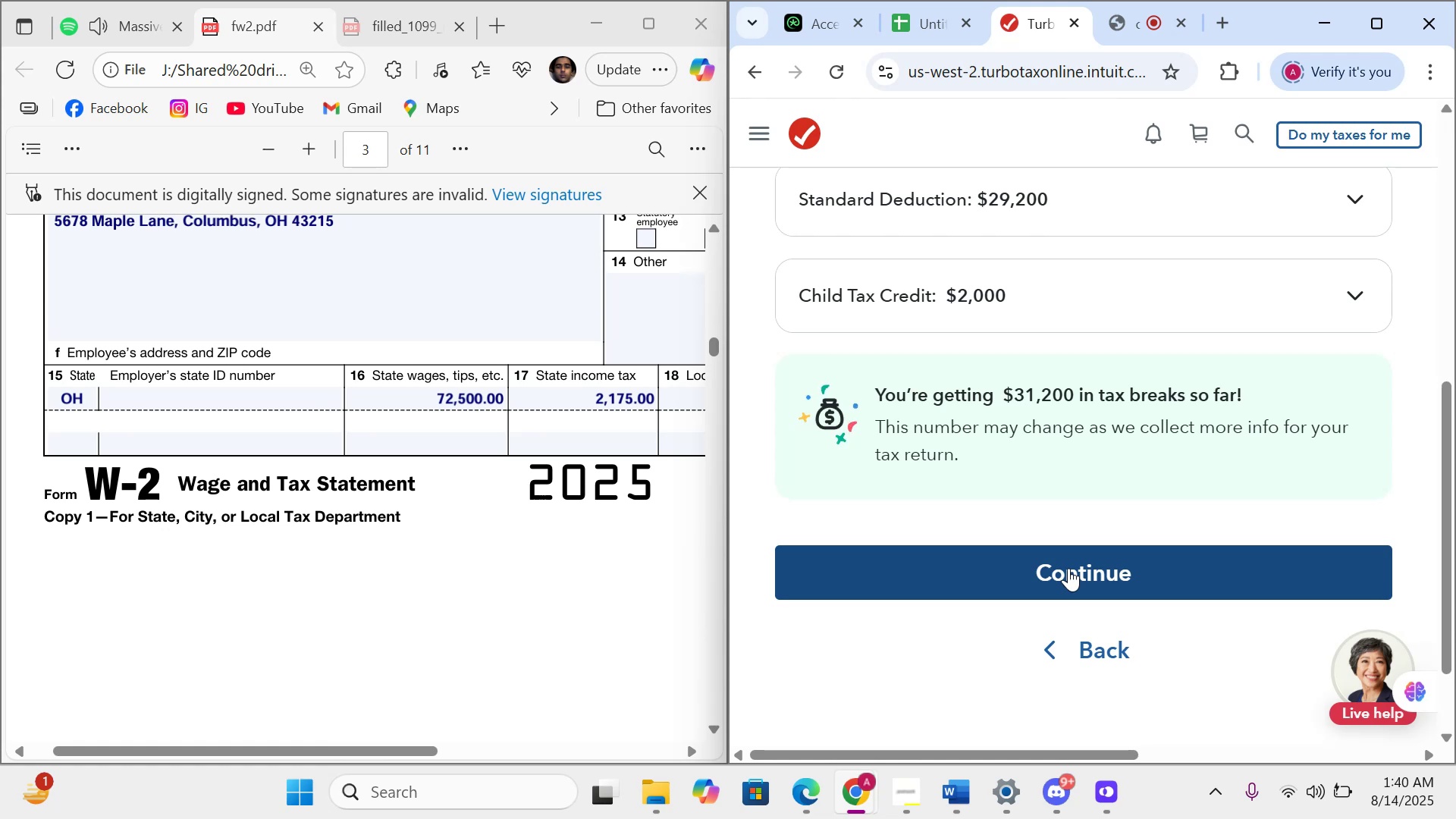 
left_click([1068, 568])
 